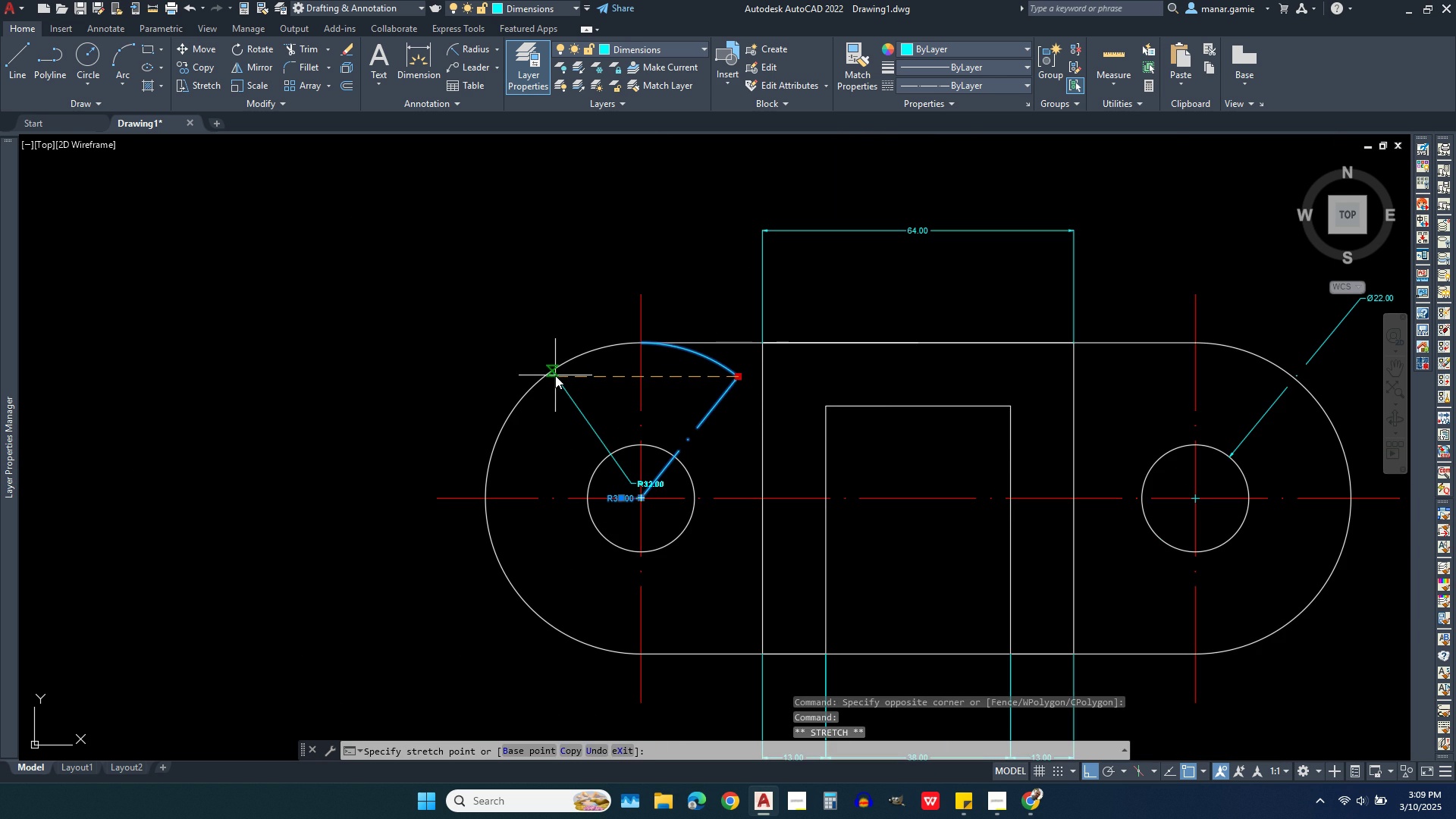 
left_click([555, 375])
 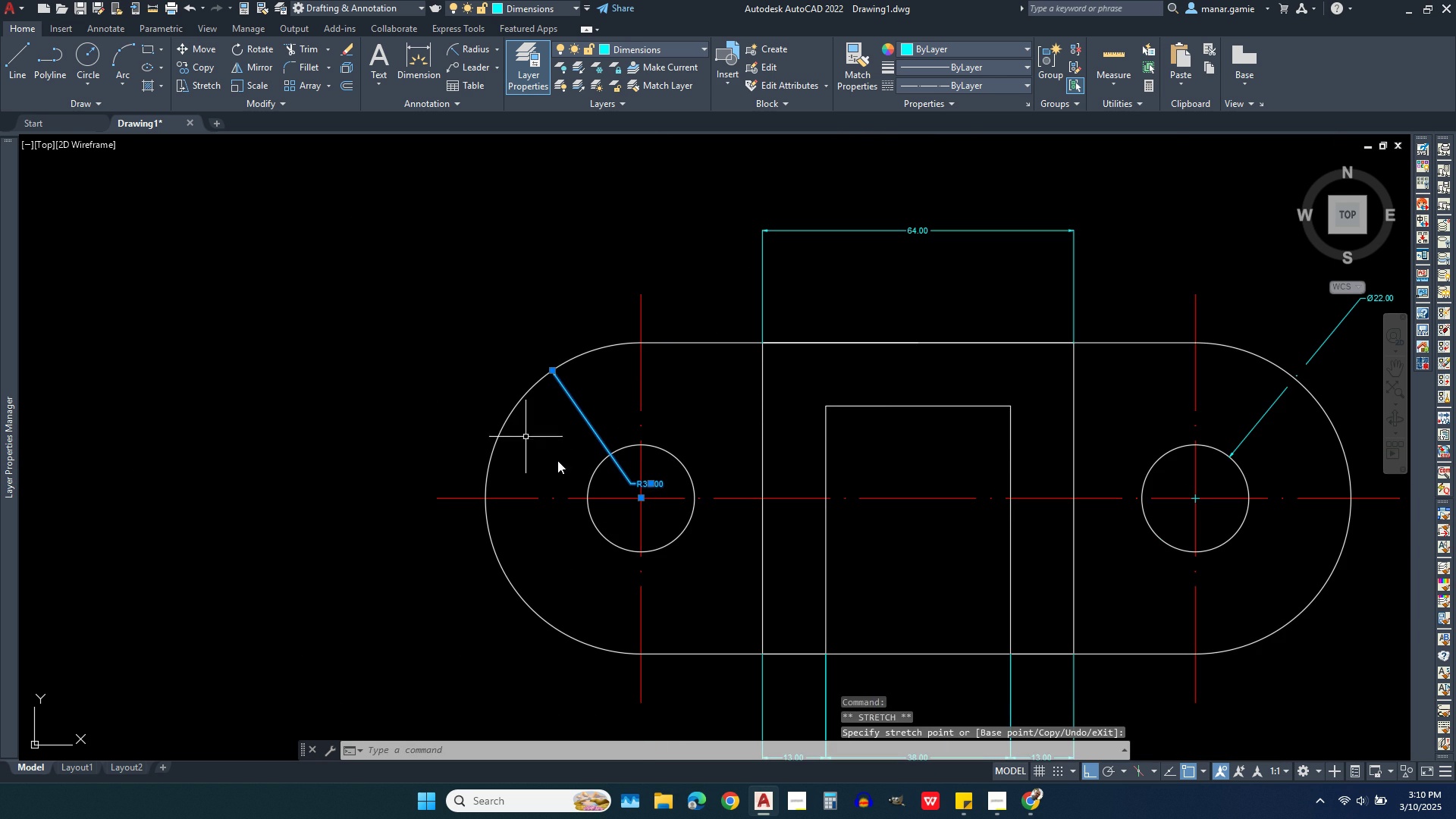 
scroll: coordinate [586, 490], scroll_direction: up, amount: 3.0
 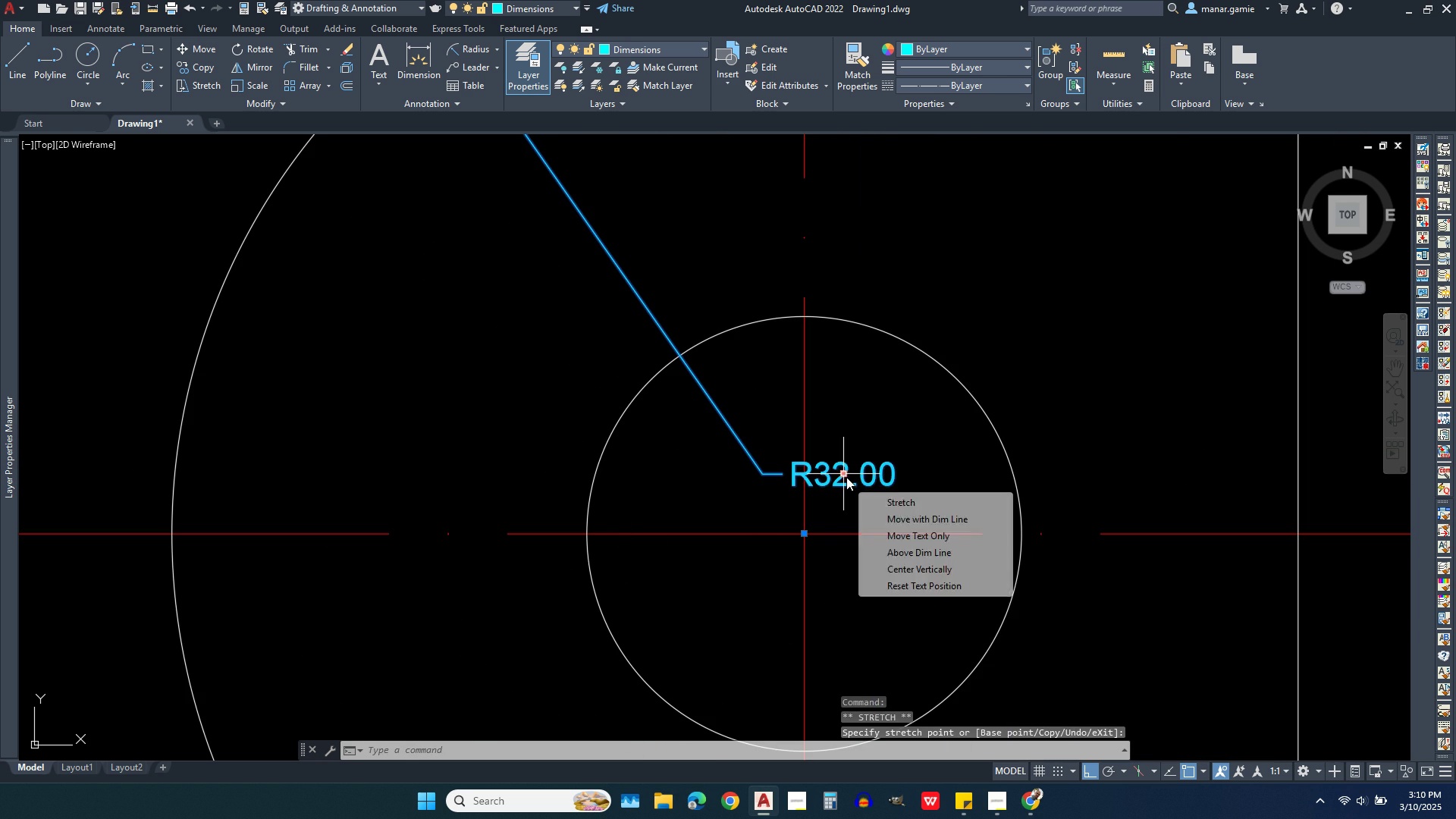 
left_click([846, 477])
 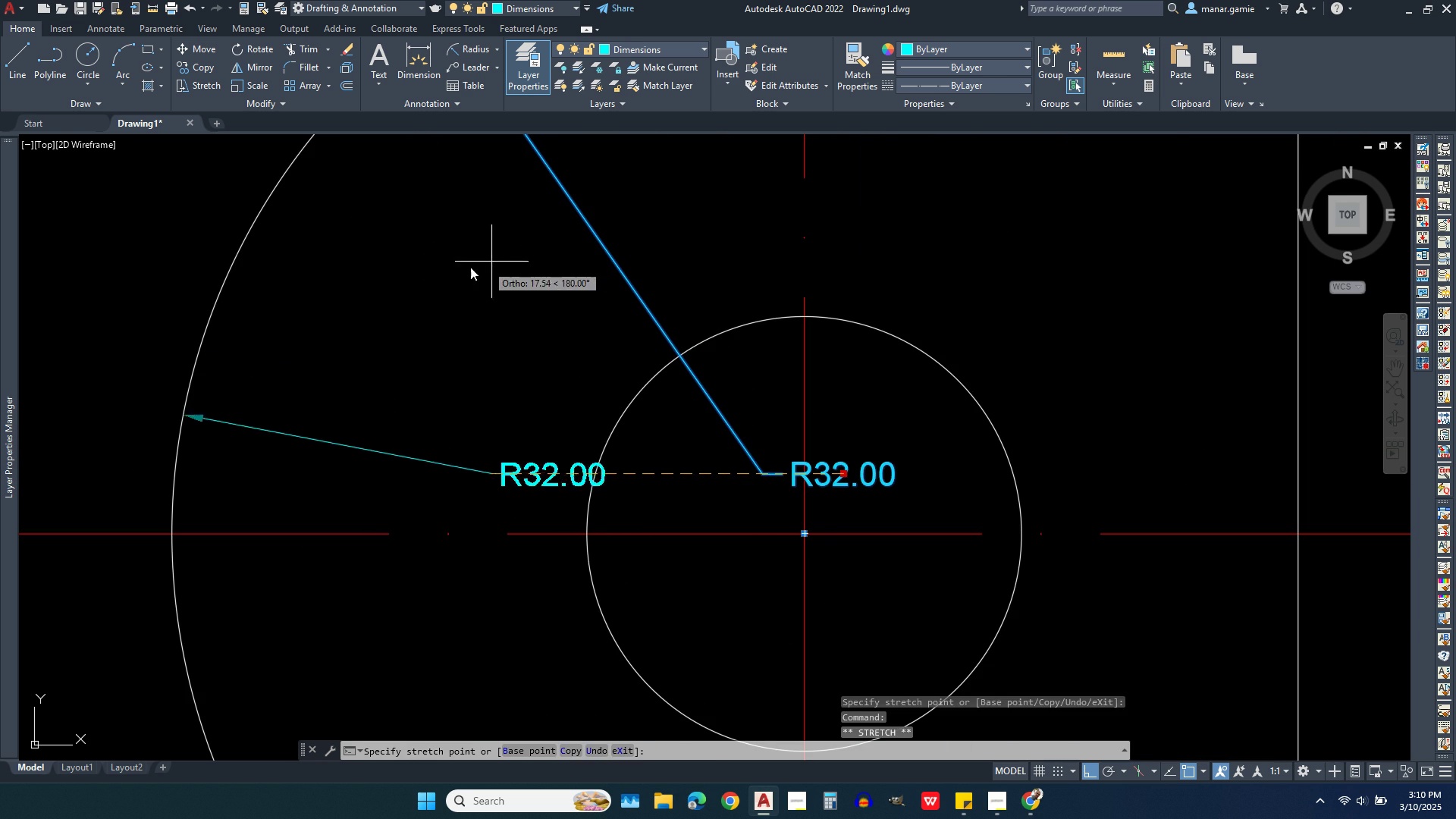 
scroll: coordinate [396, 296], scroll_direction: down, amount: 2.0
 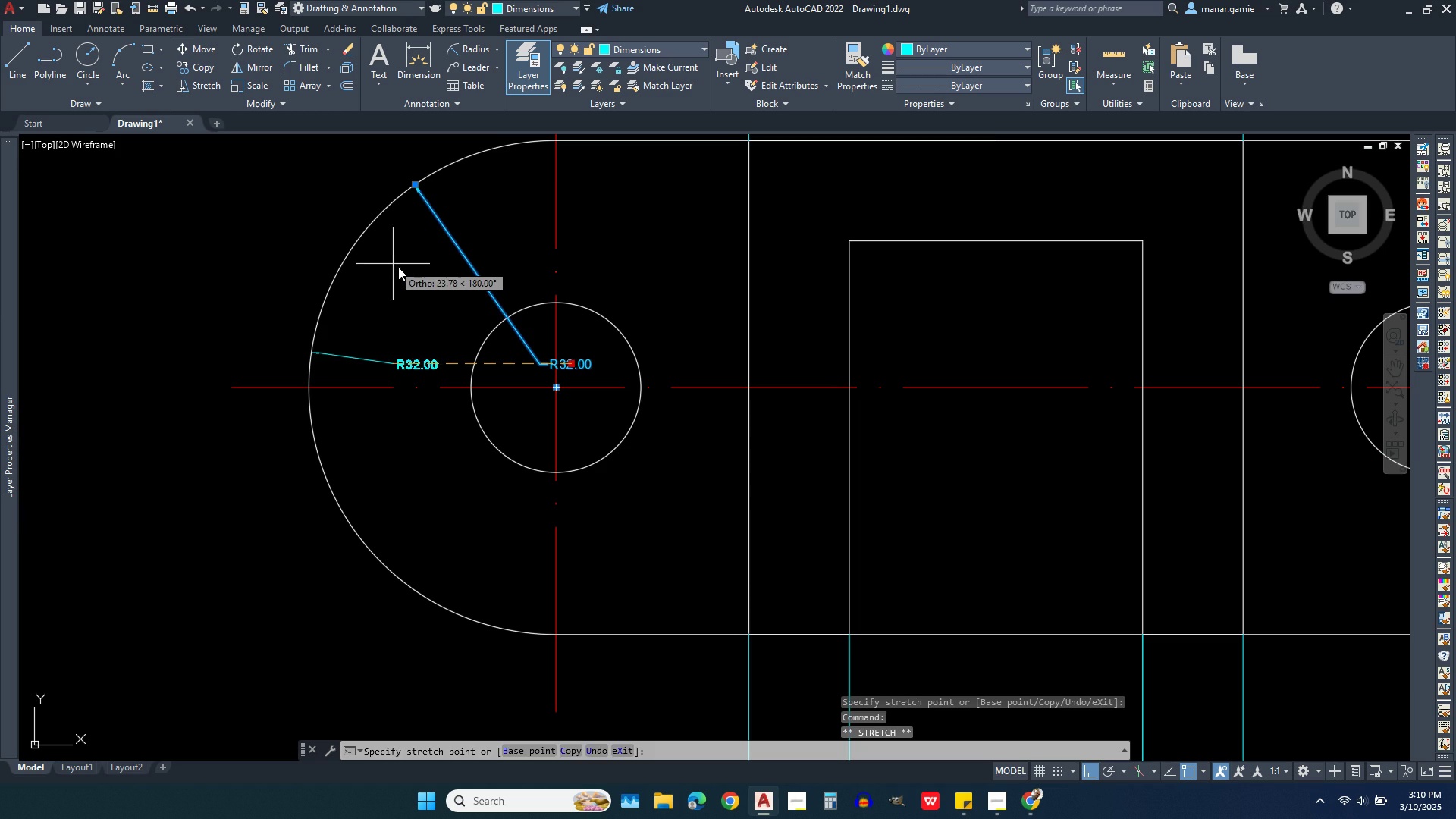 
left_click([403, 272])
 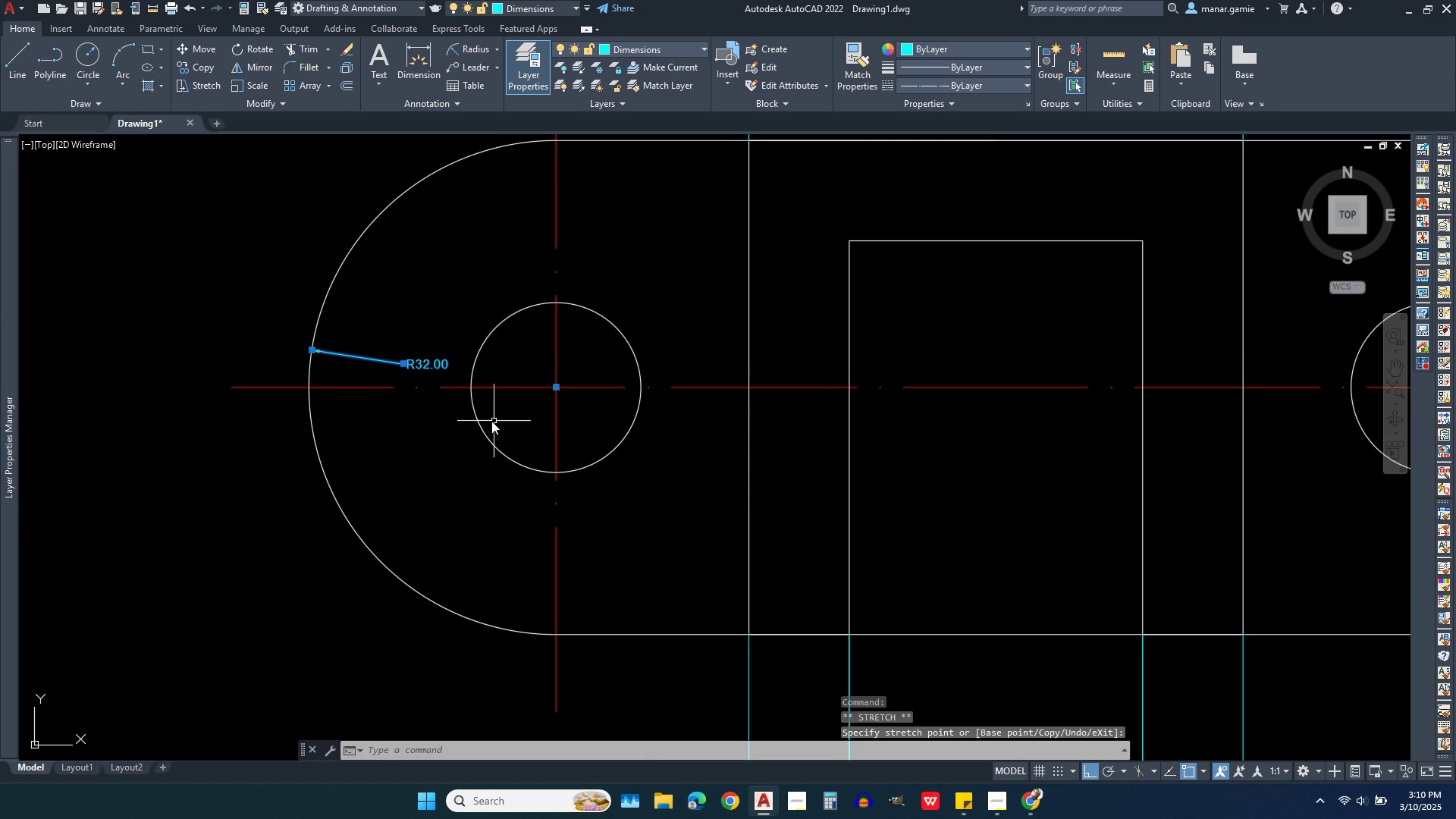 
scroll: coordinate [512, 460], scroll_direction: down, amount: 2.0
 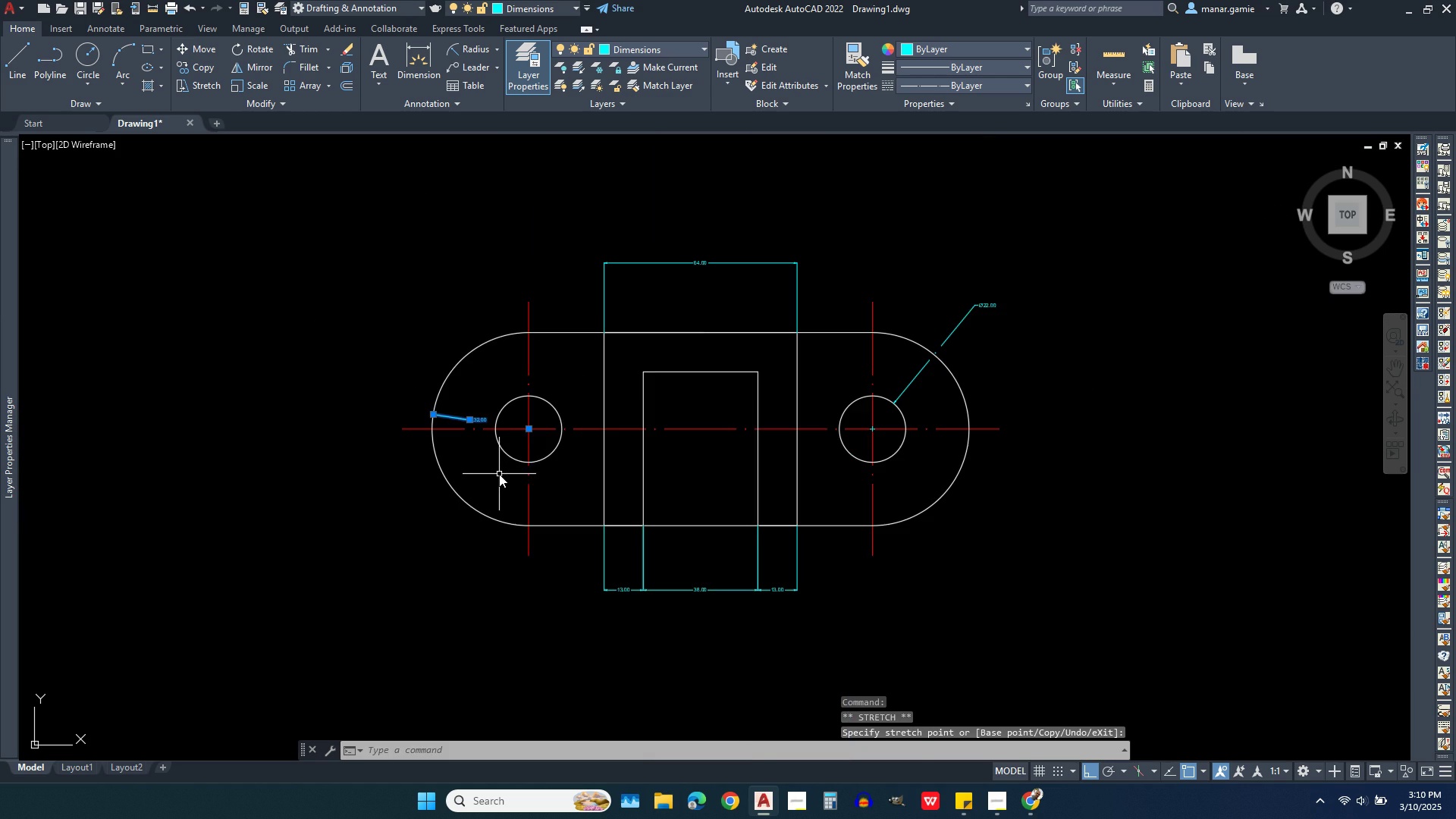 
scroll: coordinate [499, 474], scroll_direction: up, amount: 3.0
 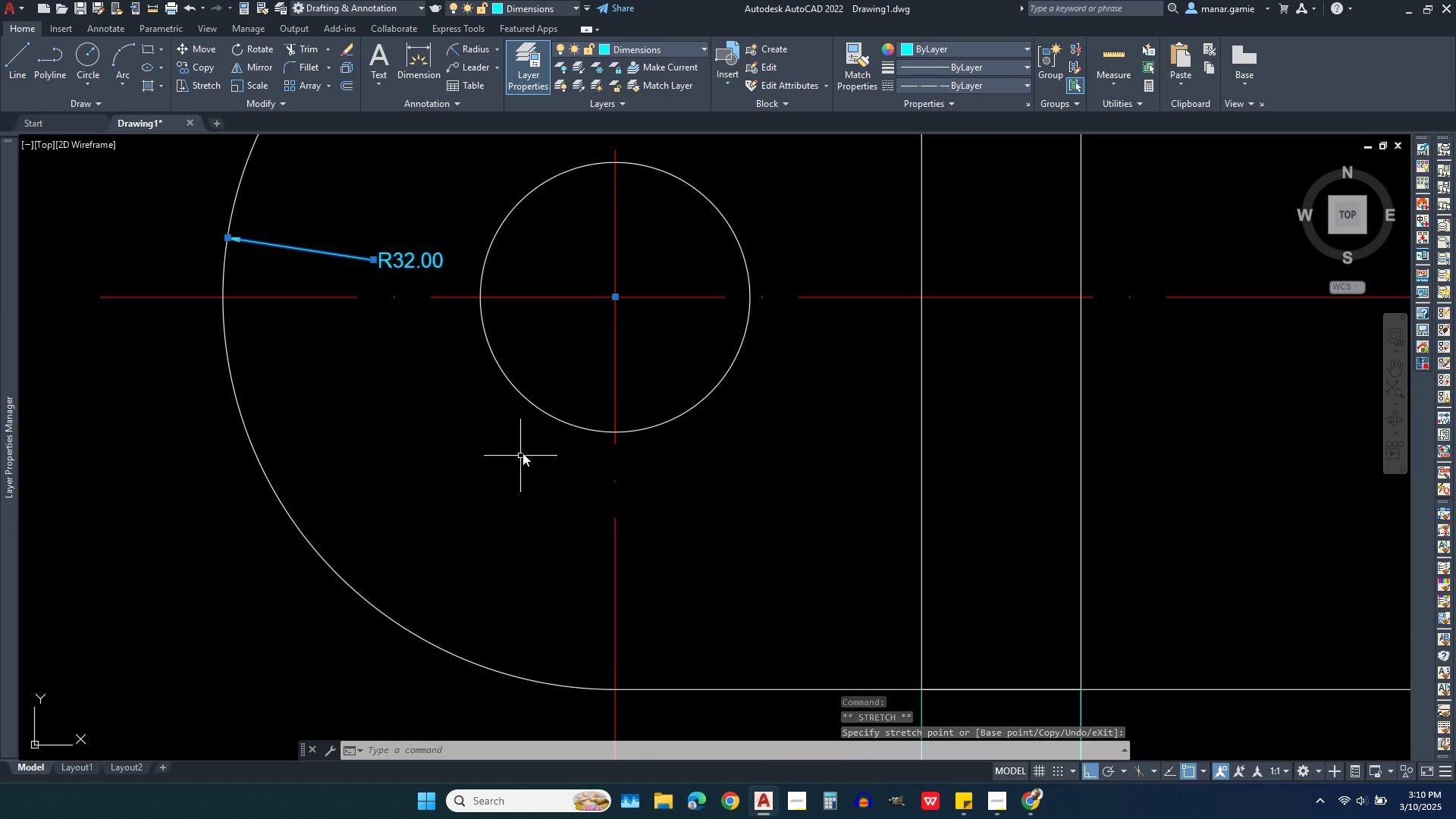 
scroll: coordinate [666, 437], scroll_direction: down, amount: 3.0
 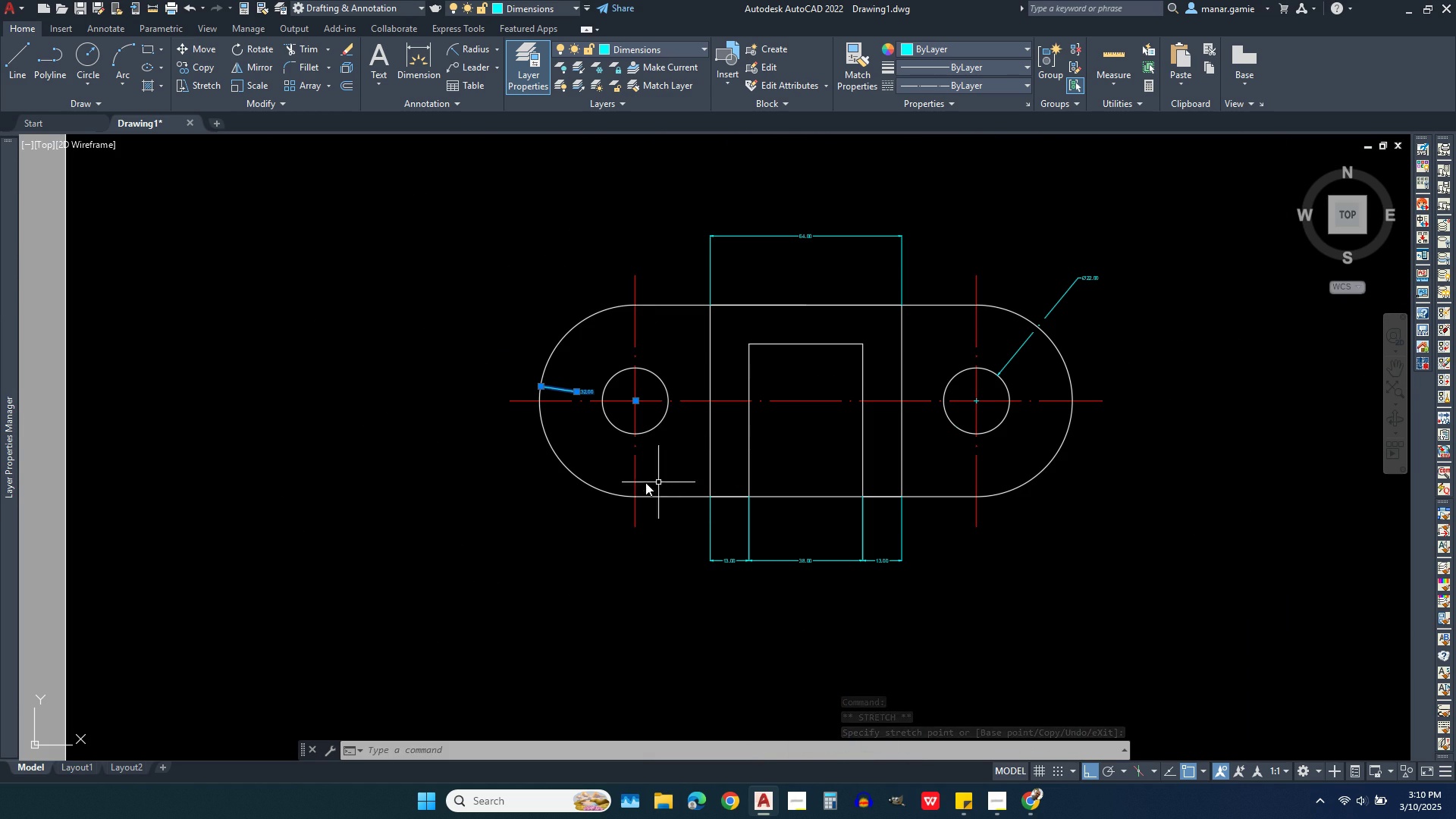 
key(Escape)
 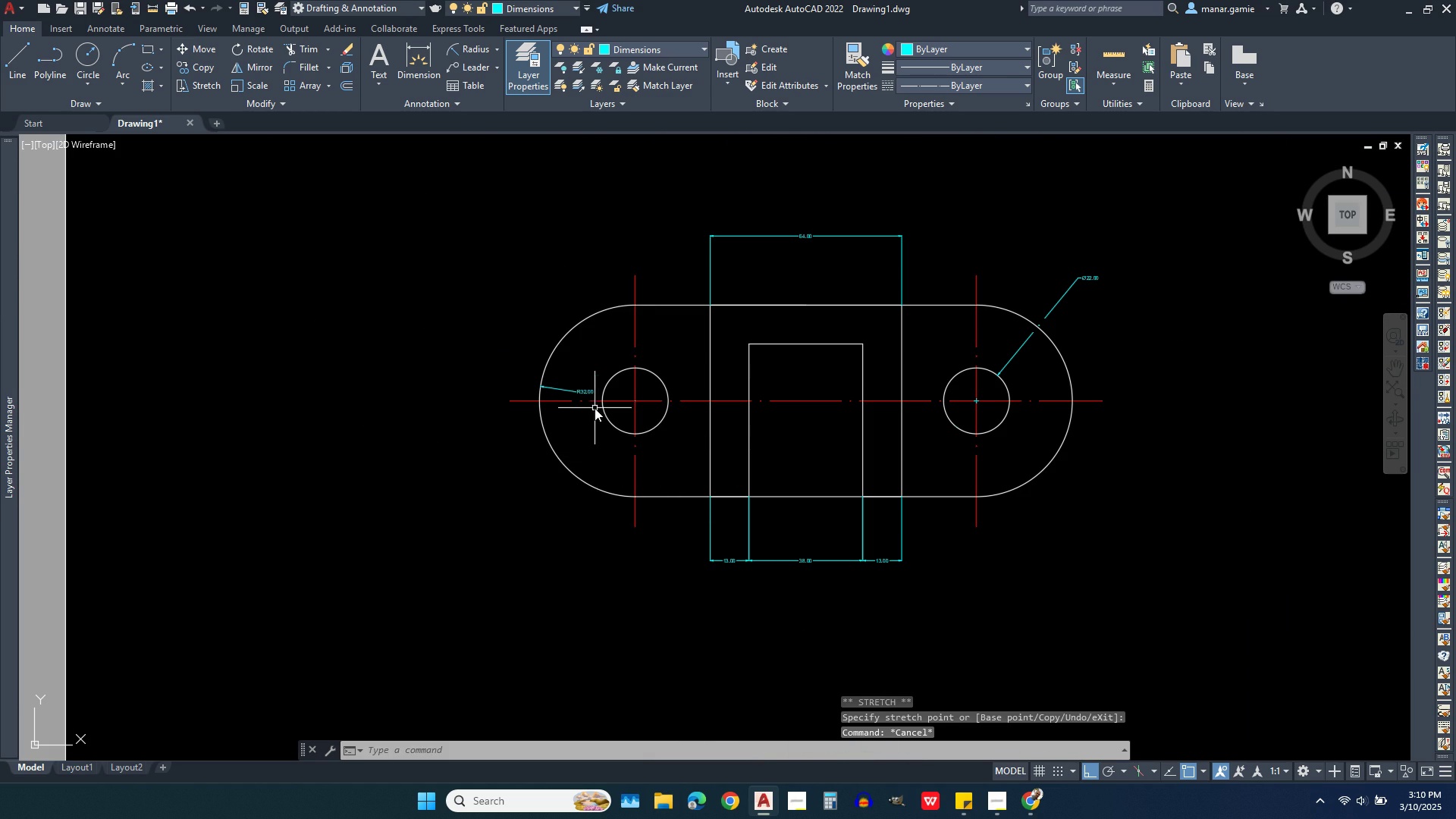 
scroll: coordinate [582, 413], scroll_direction: up, amount: 3.0
 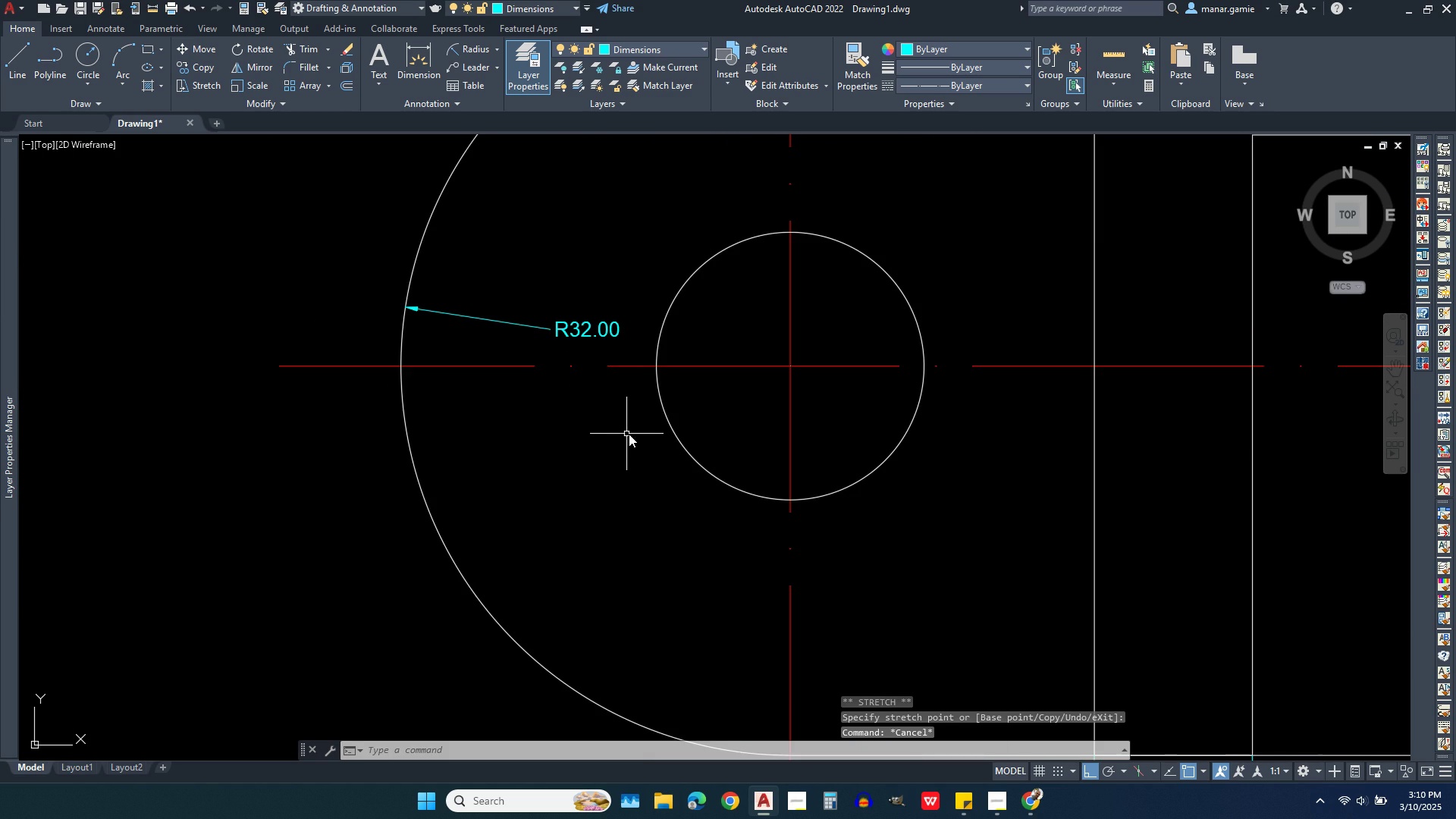 
scroll: coordinate [667, 503], scroll_direction: down, amount: 6.0
 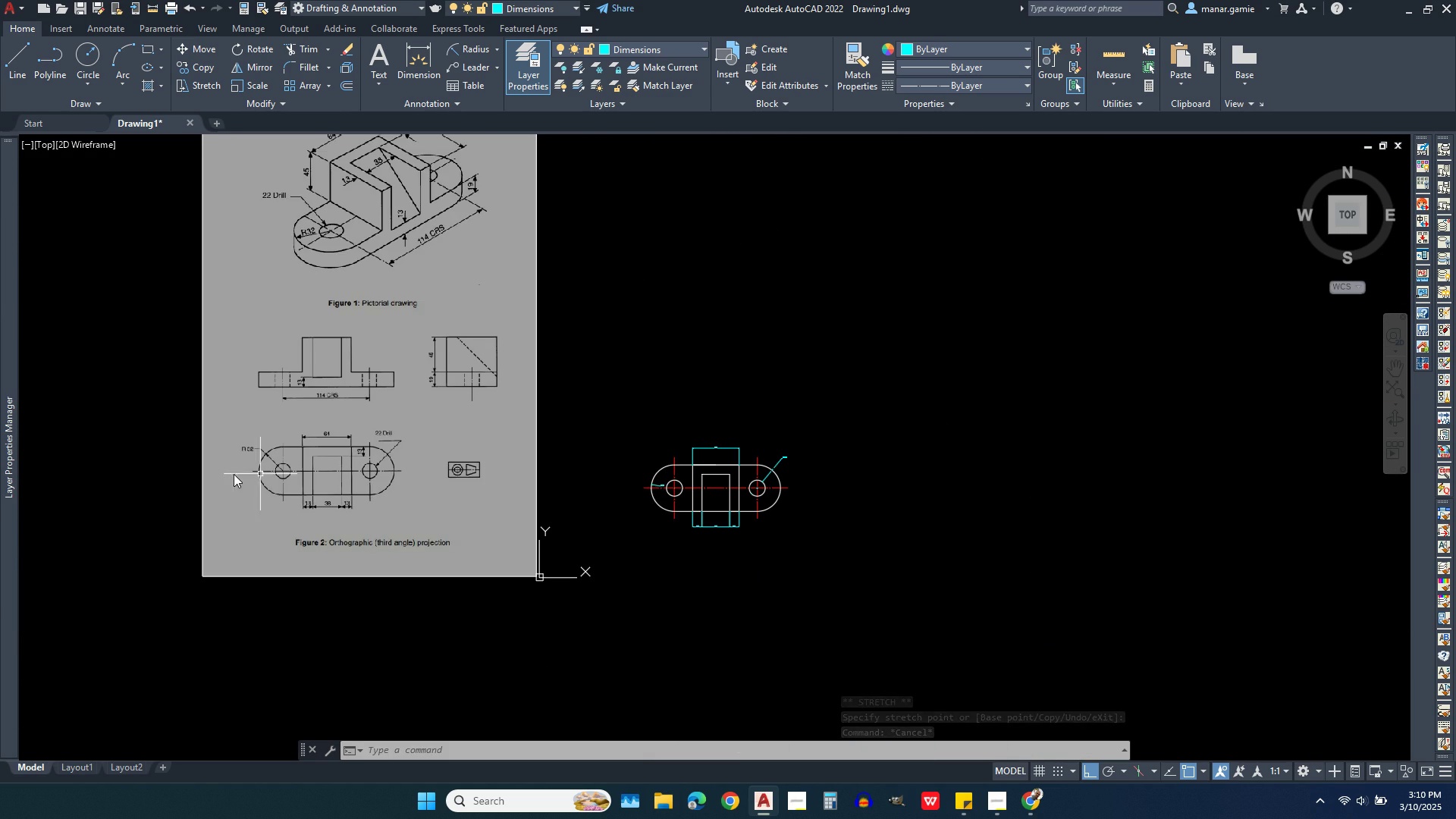 
scroll: coordinate [231, 474], scroll_direction: up, amount: 3.0
 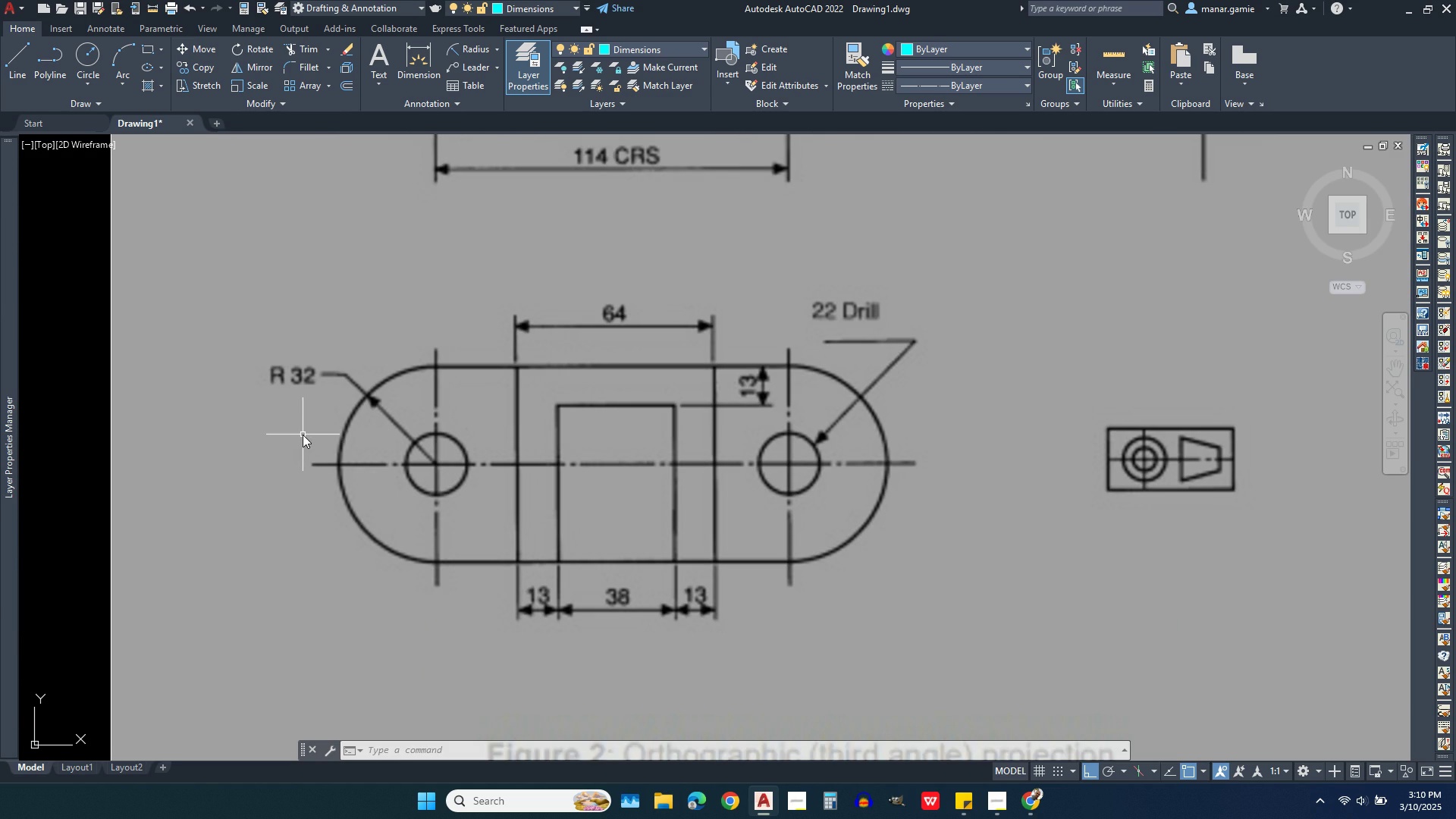 
scroll: coordinate [295, 426], scroll_direction: down, amount: 2.0
 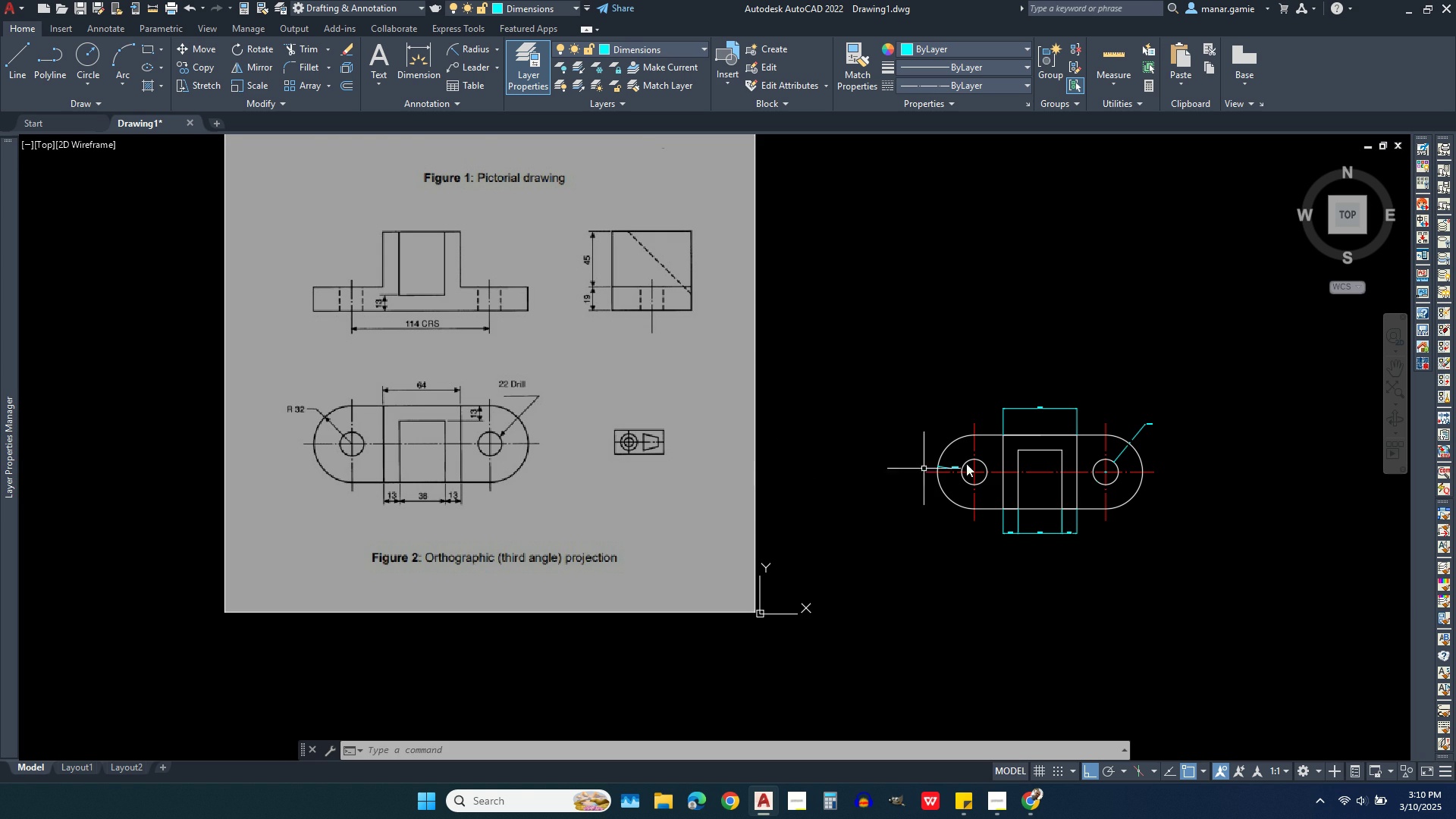 
scroll: coordinate [964, 503], scroll_direction: up, amount: 5.0
 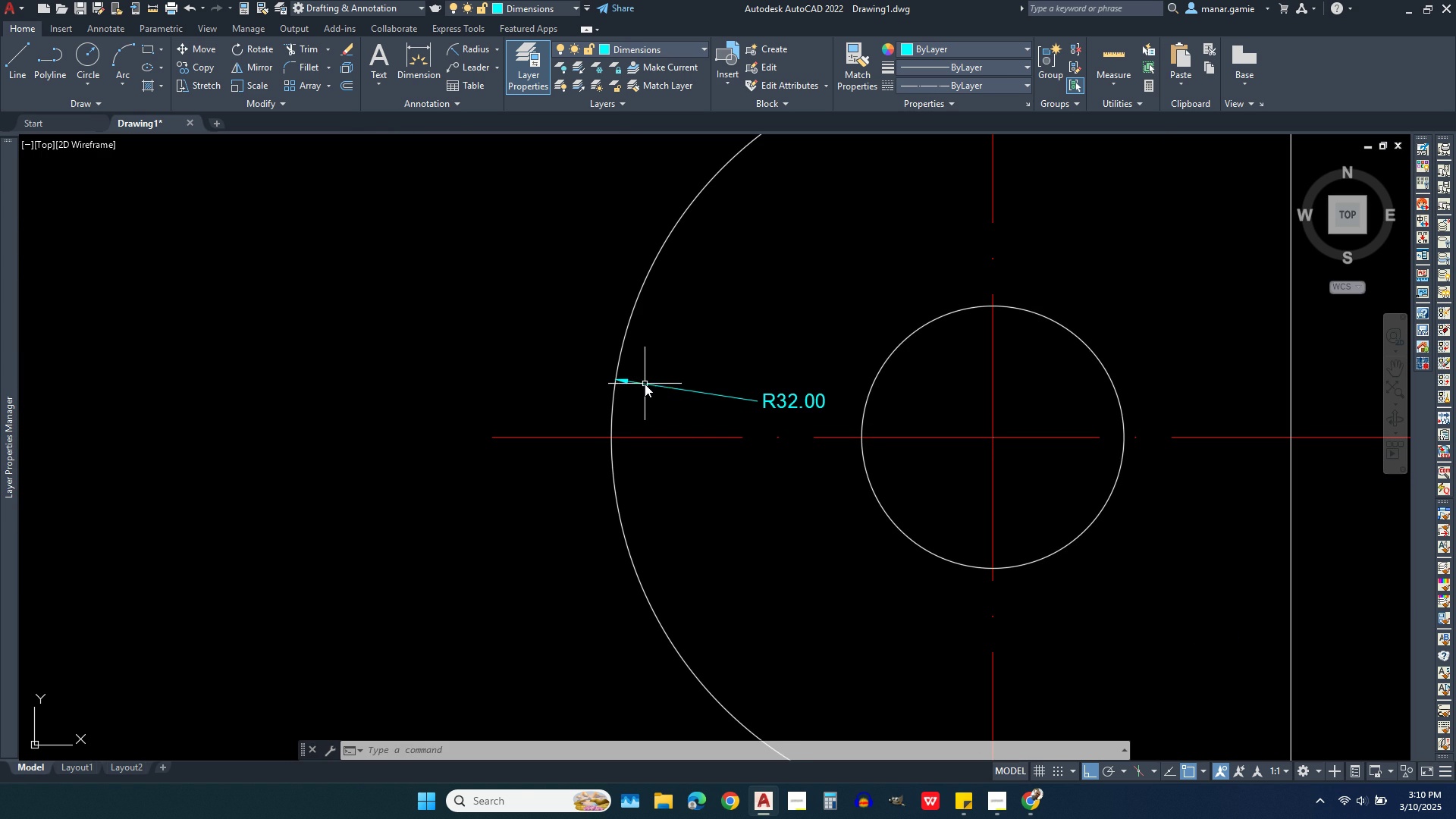 
left_click([645, 384])
 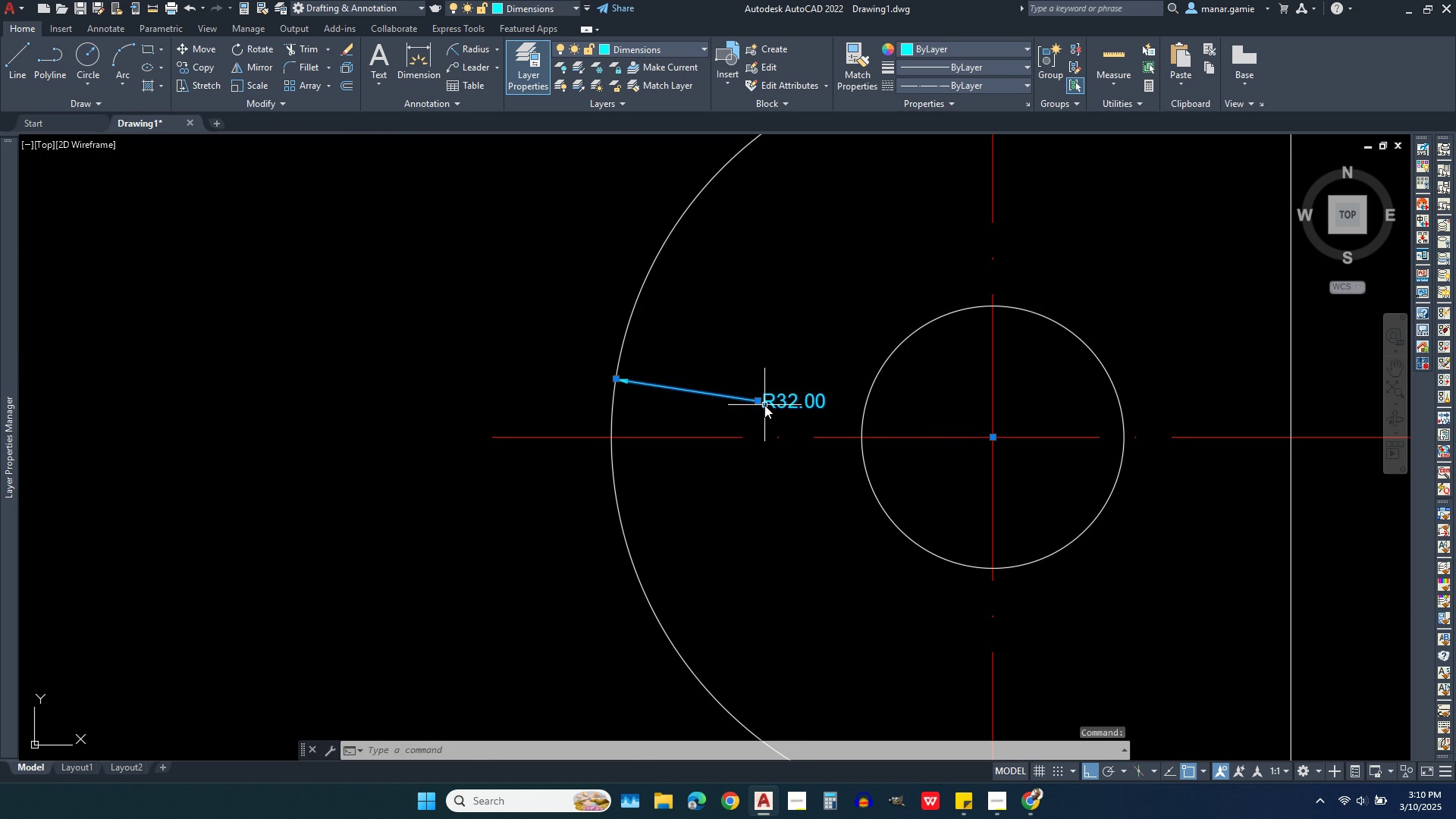 
left_click([757, 400])
 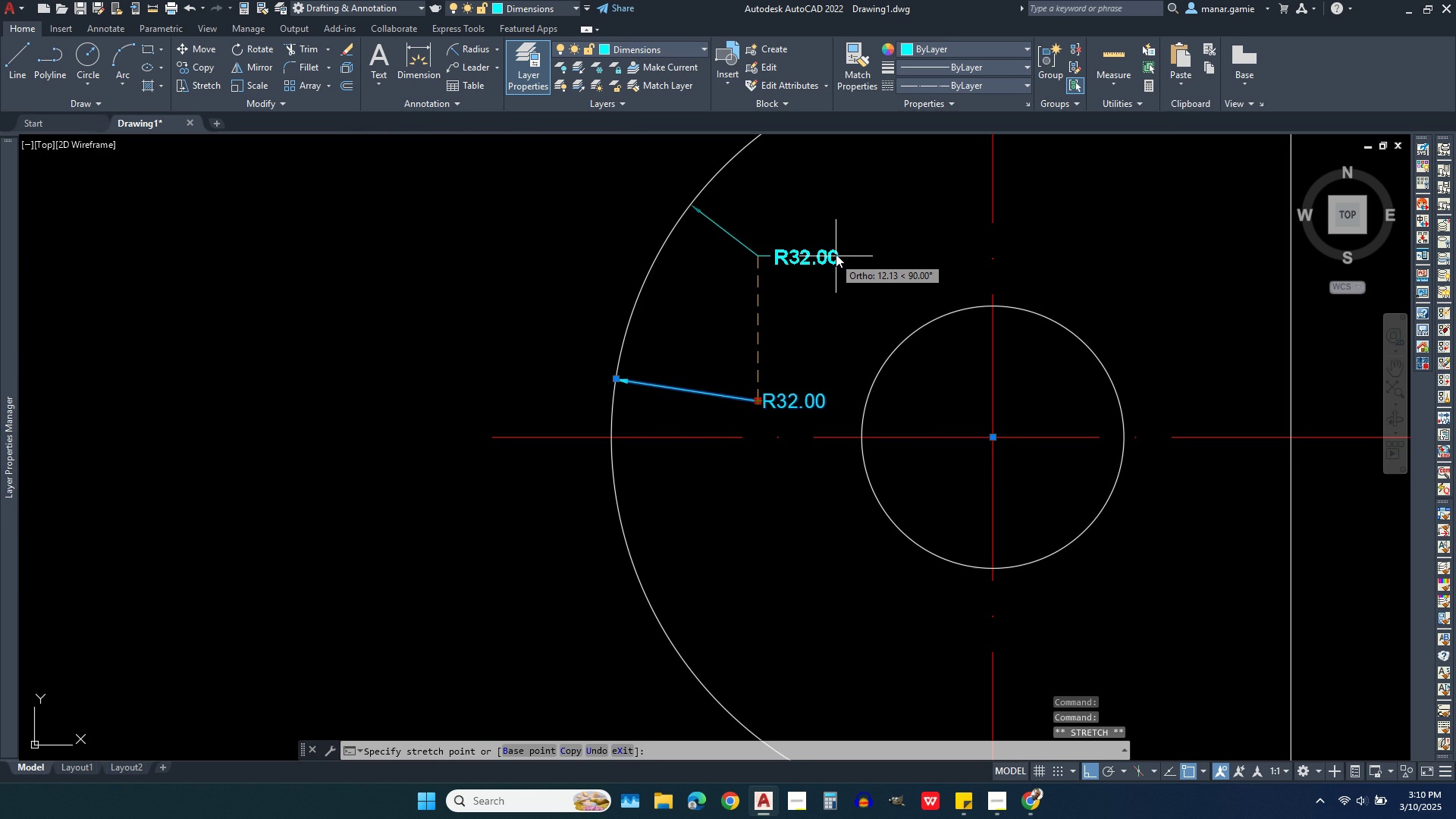 
left_click([836, 254])
 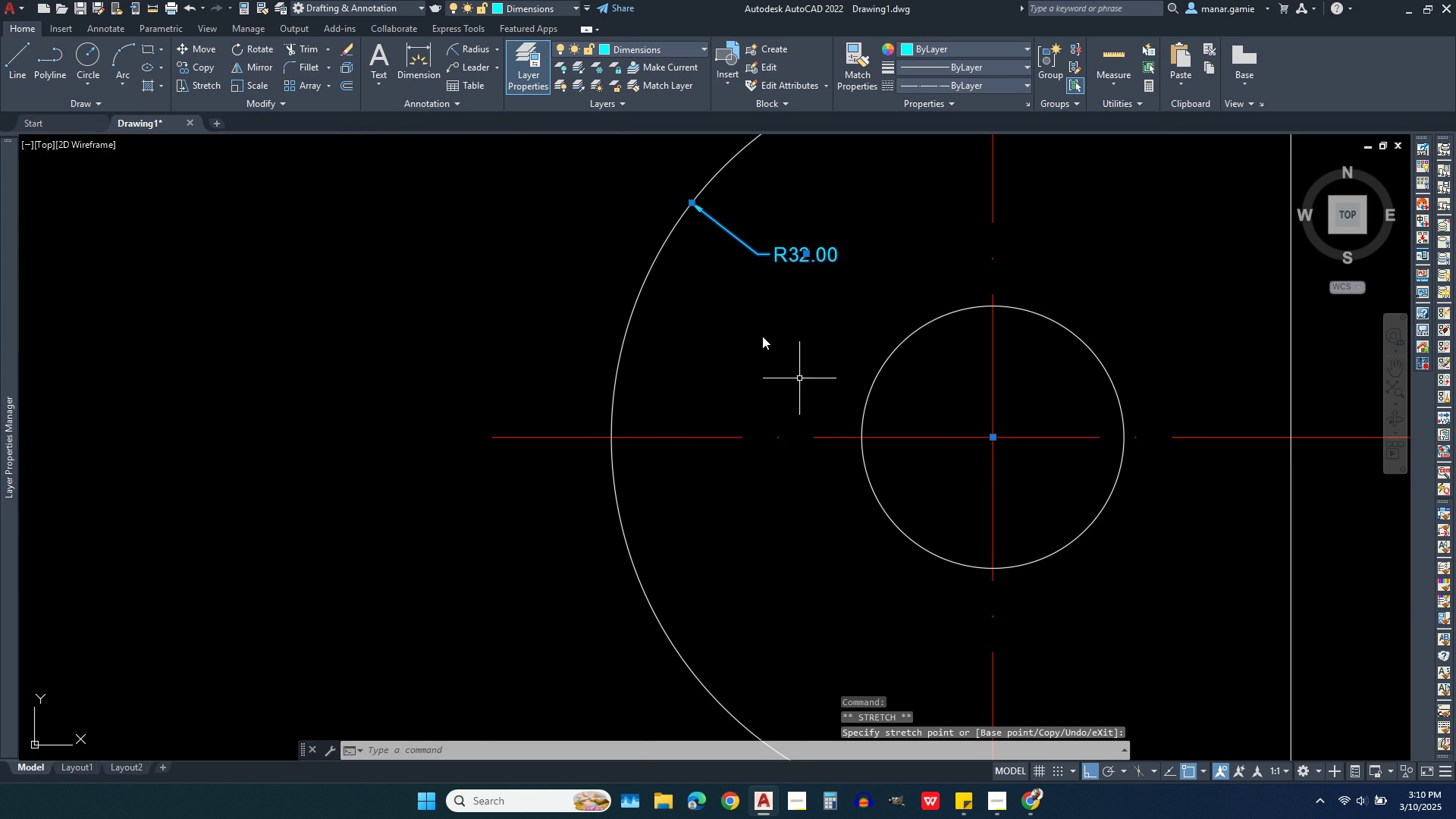 
key(Escape)
 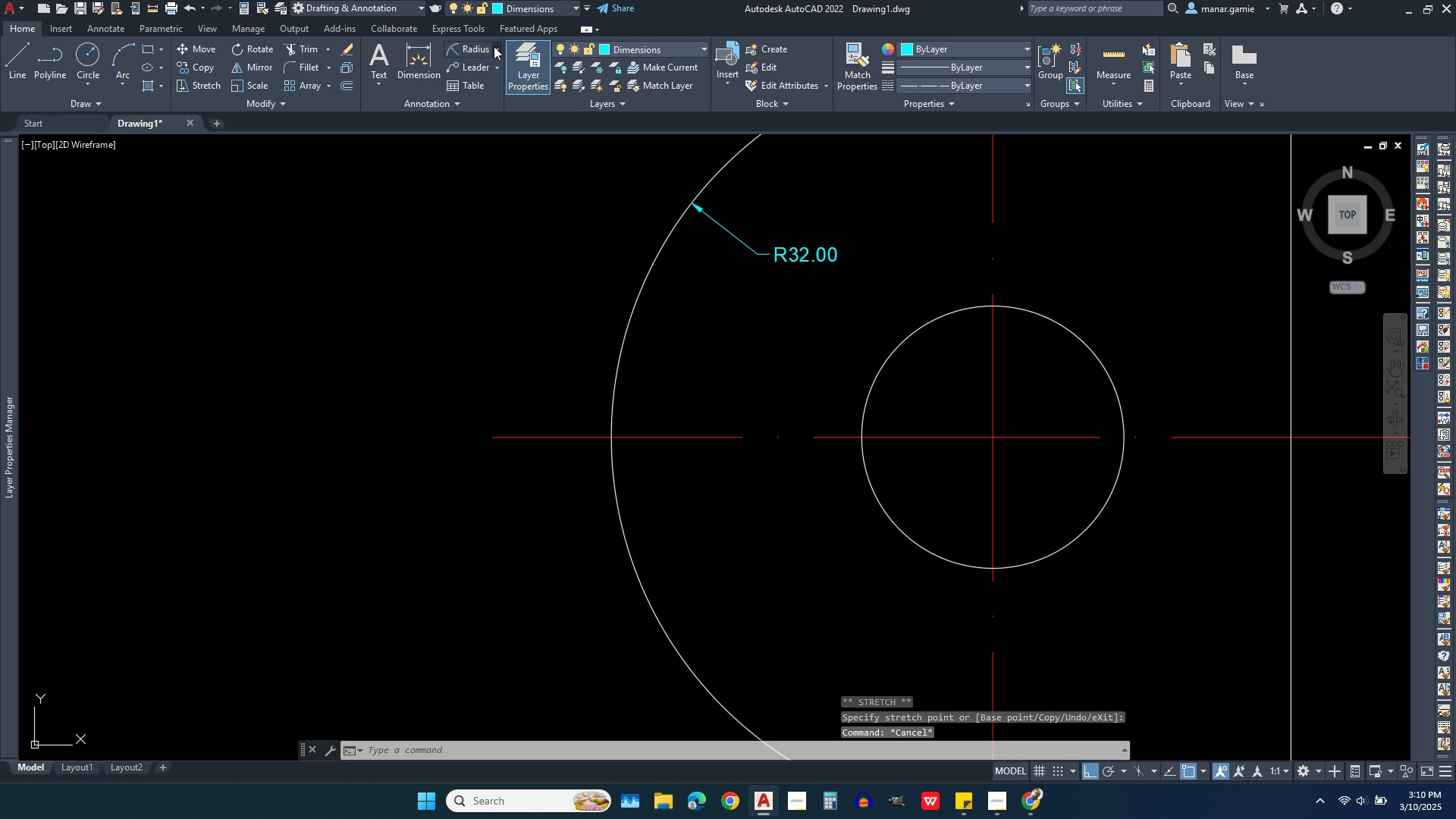 
left_click([494, 46])
 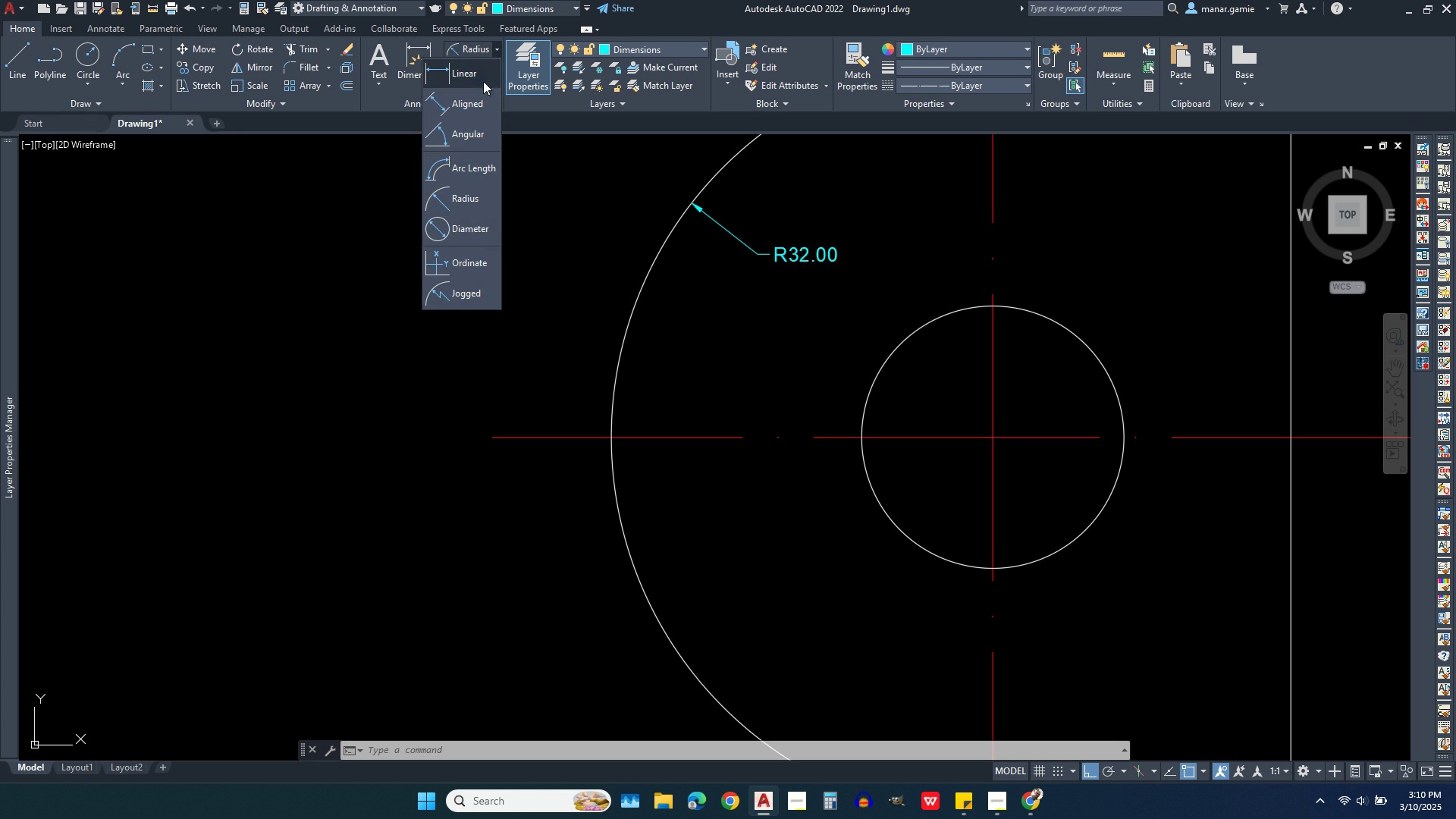 
wait(7.3)
 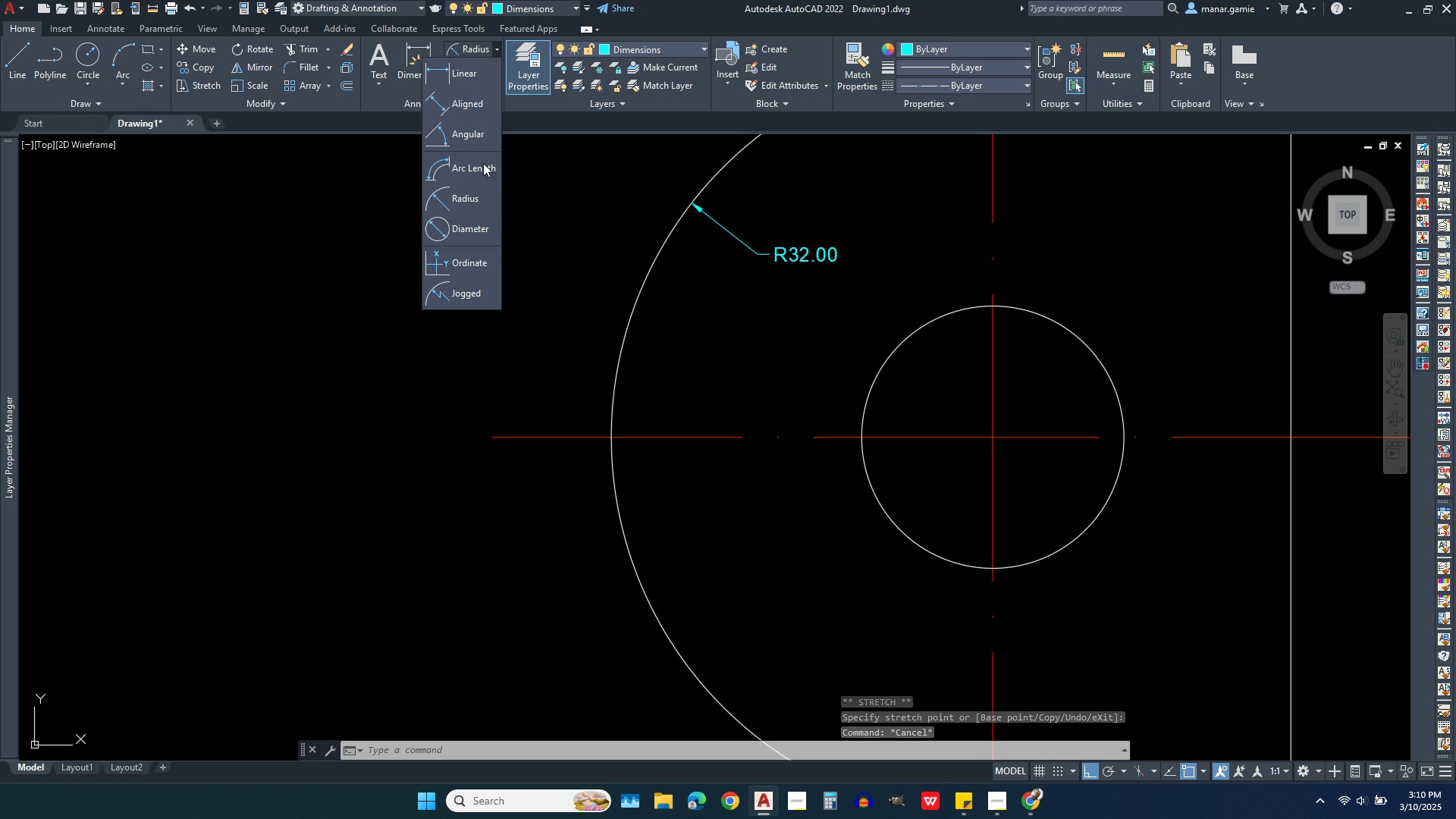 
key(Escape)
 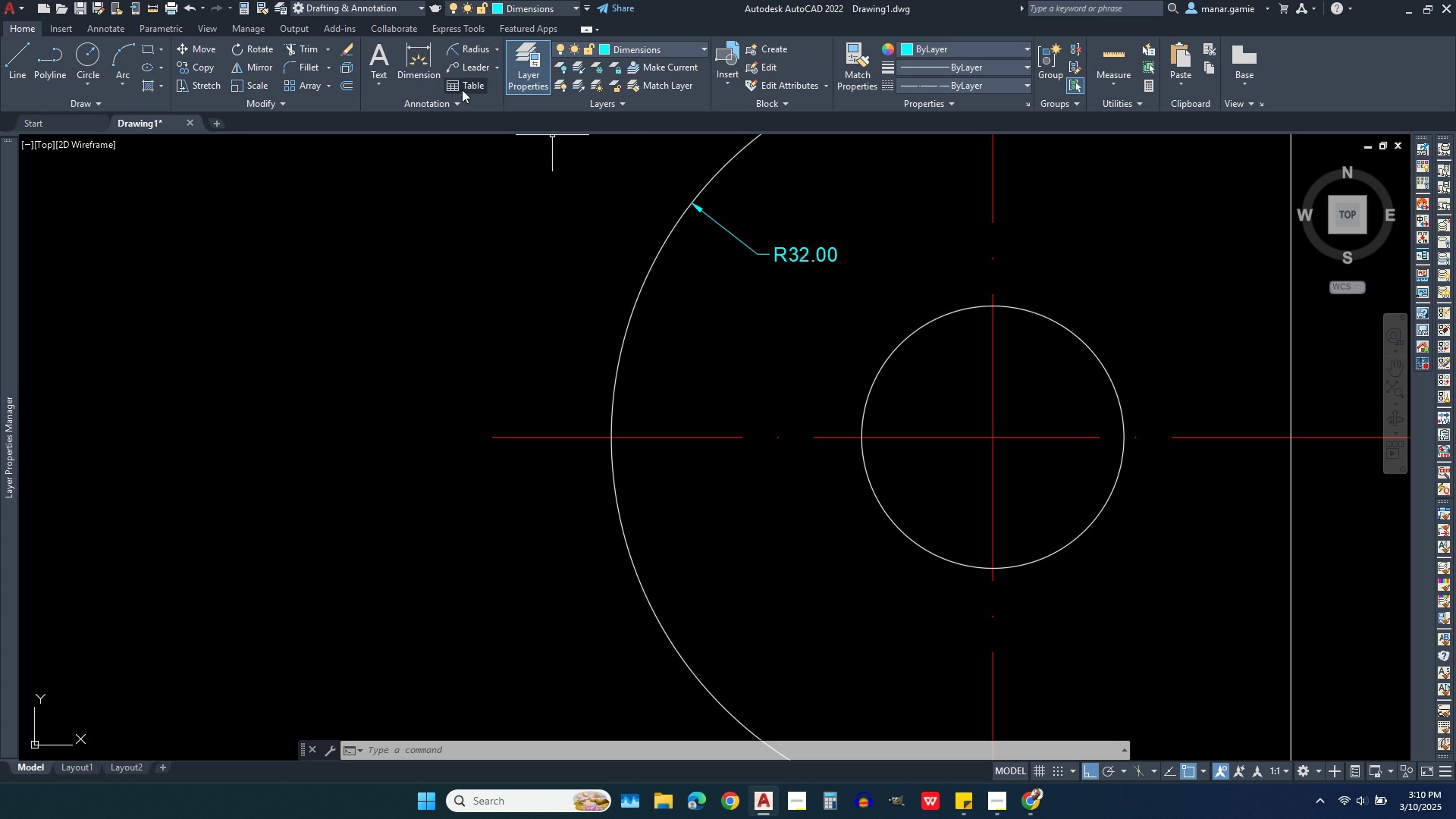 
mouse_move([483, 47])
 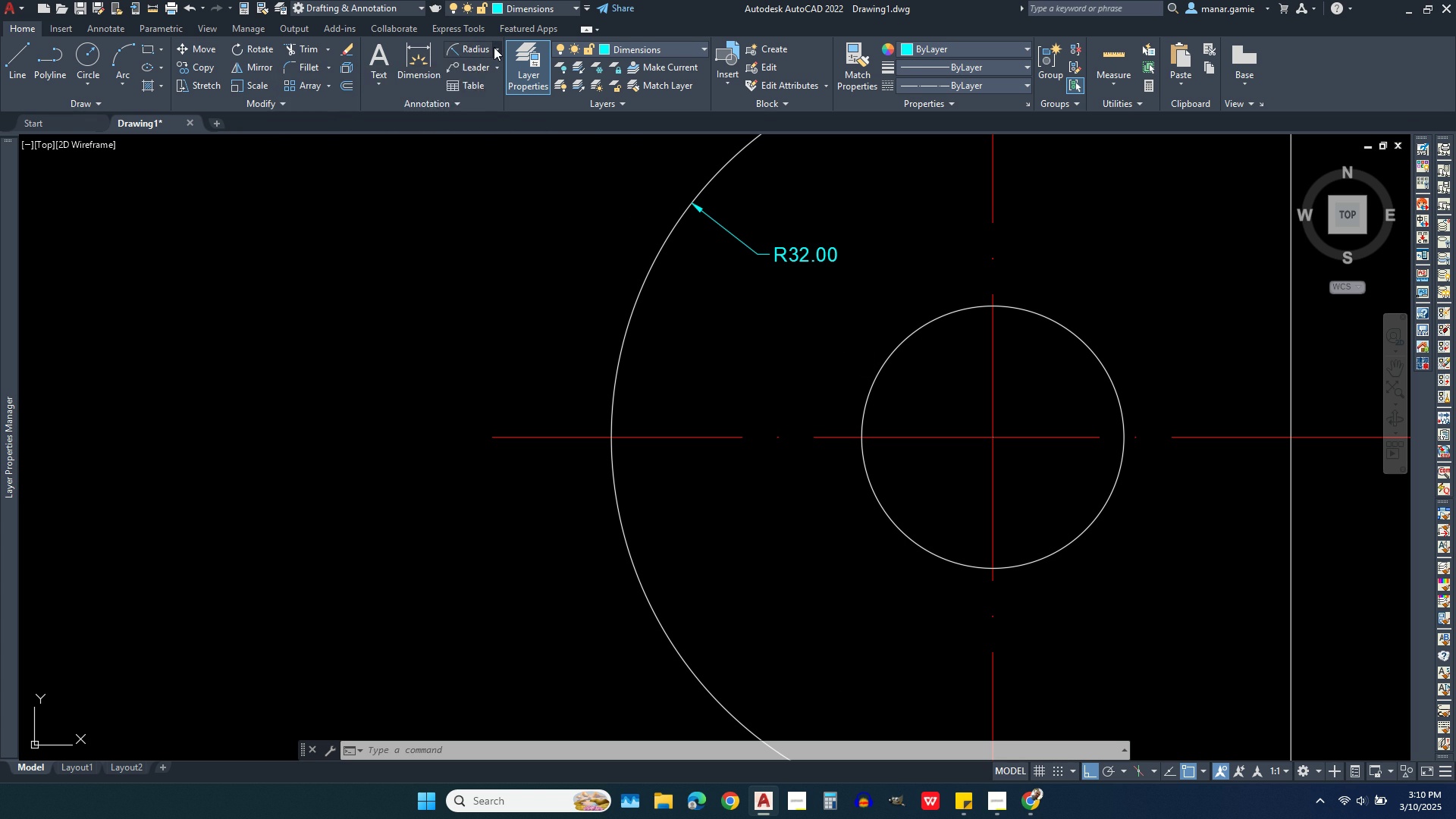 
left_click([494, 47])
 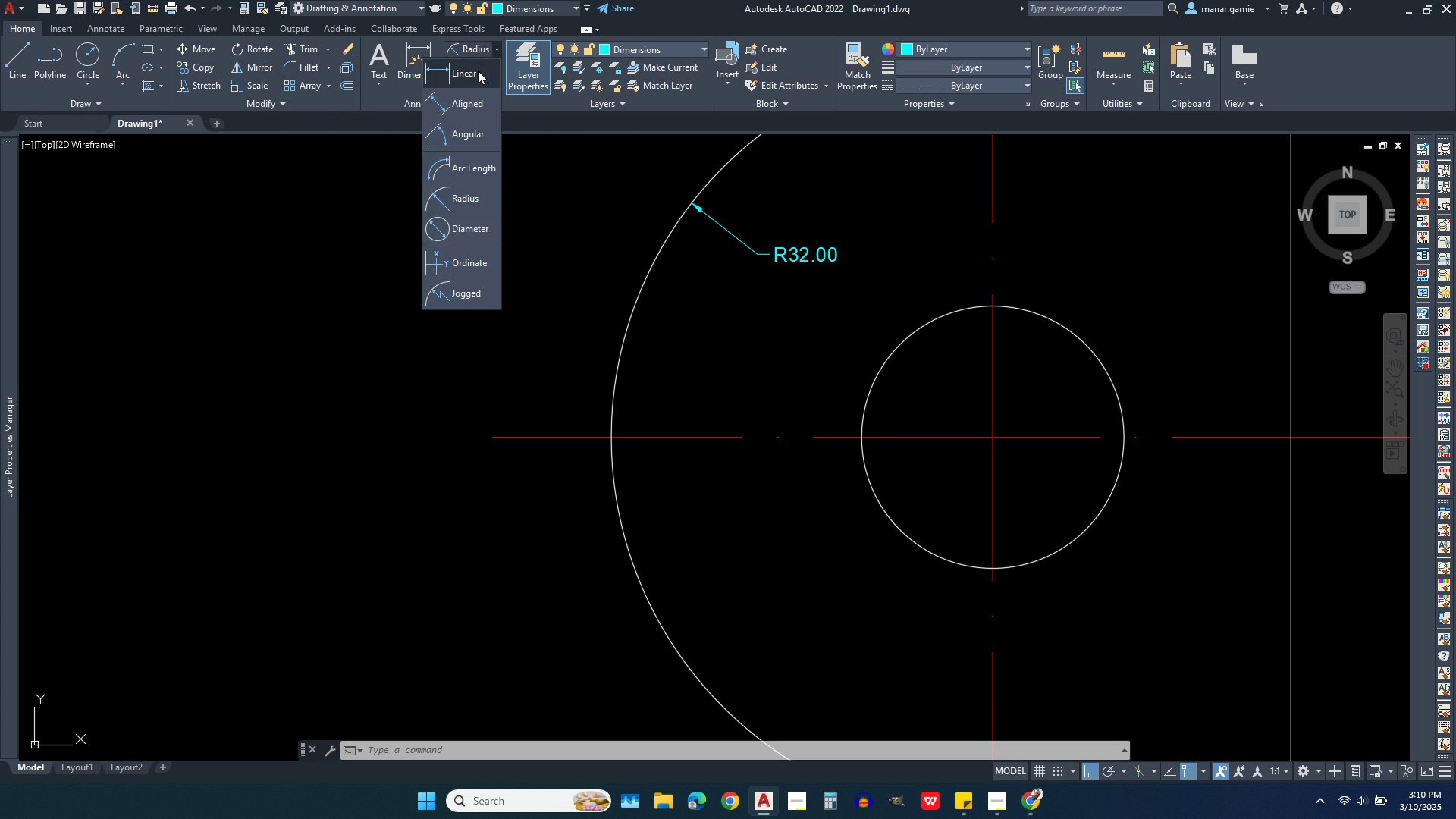 
left_click([478, 71])
 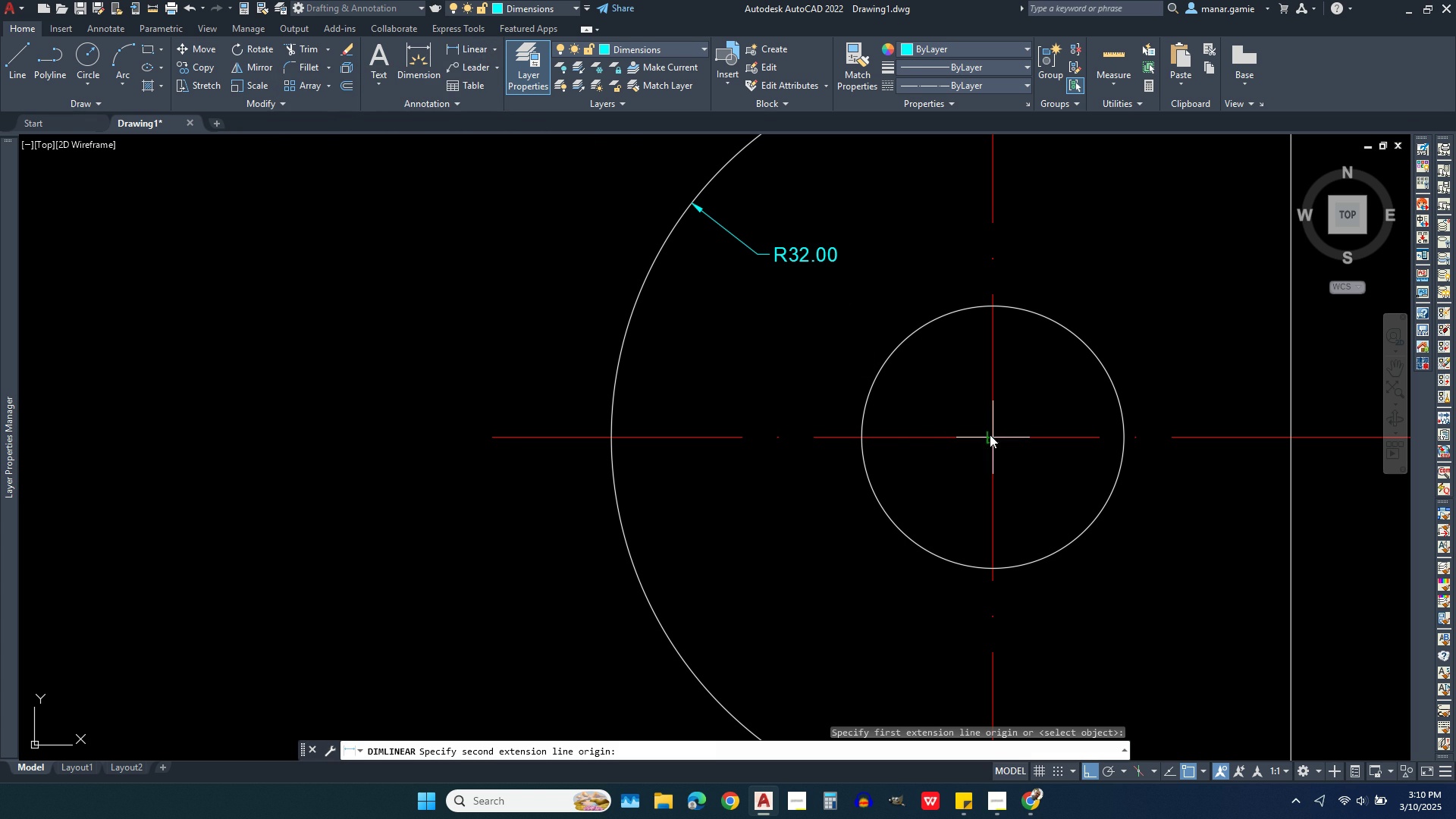 
left_click([990, 435])
 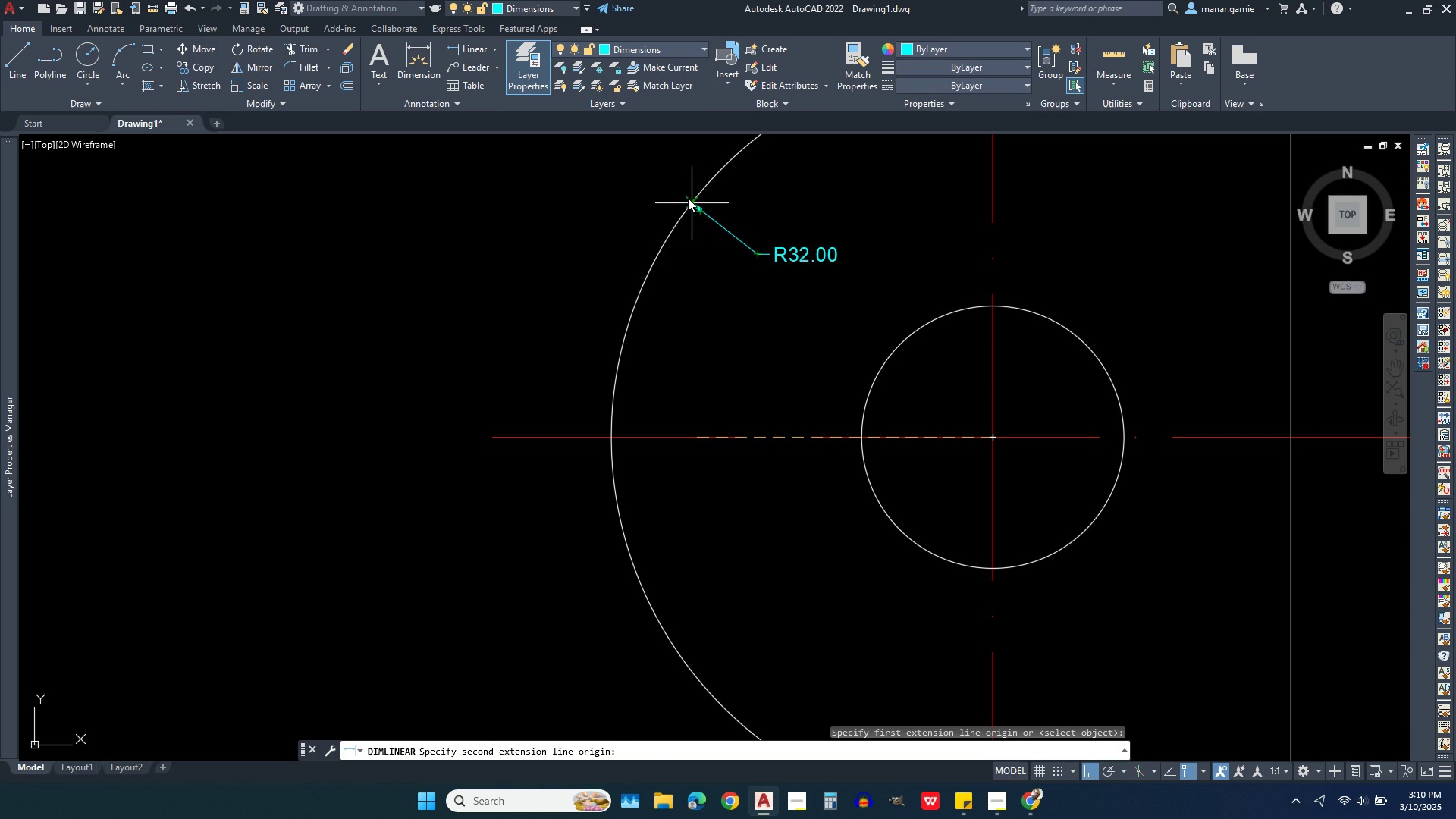 
left_click([688, 198])
 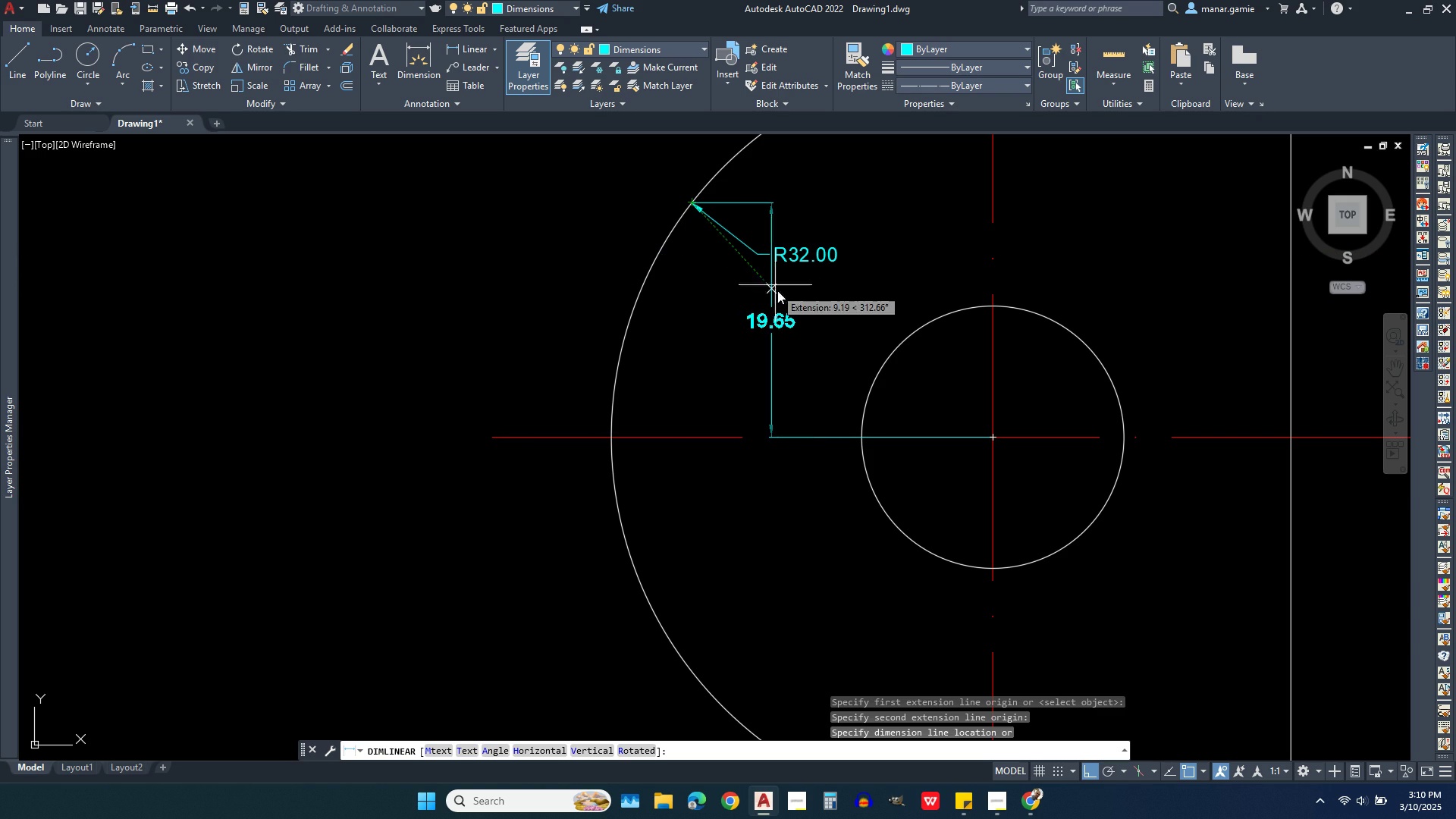 
key(Escape)
 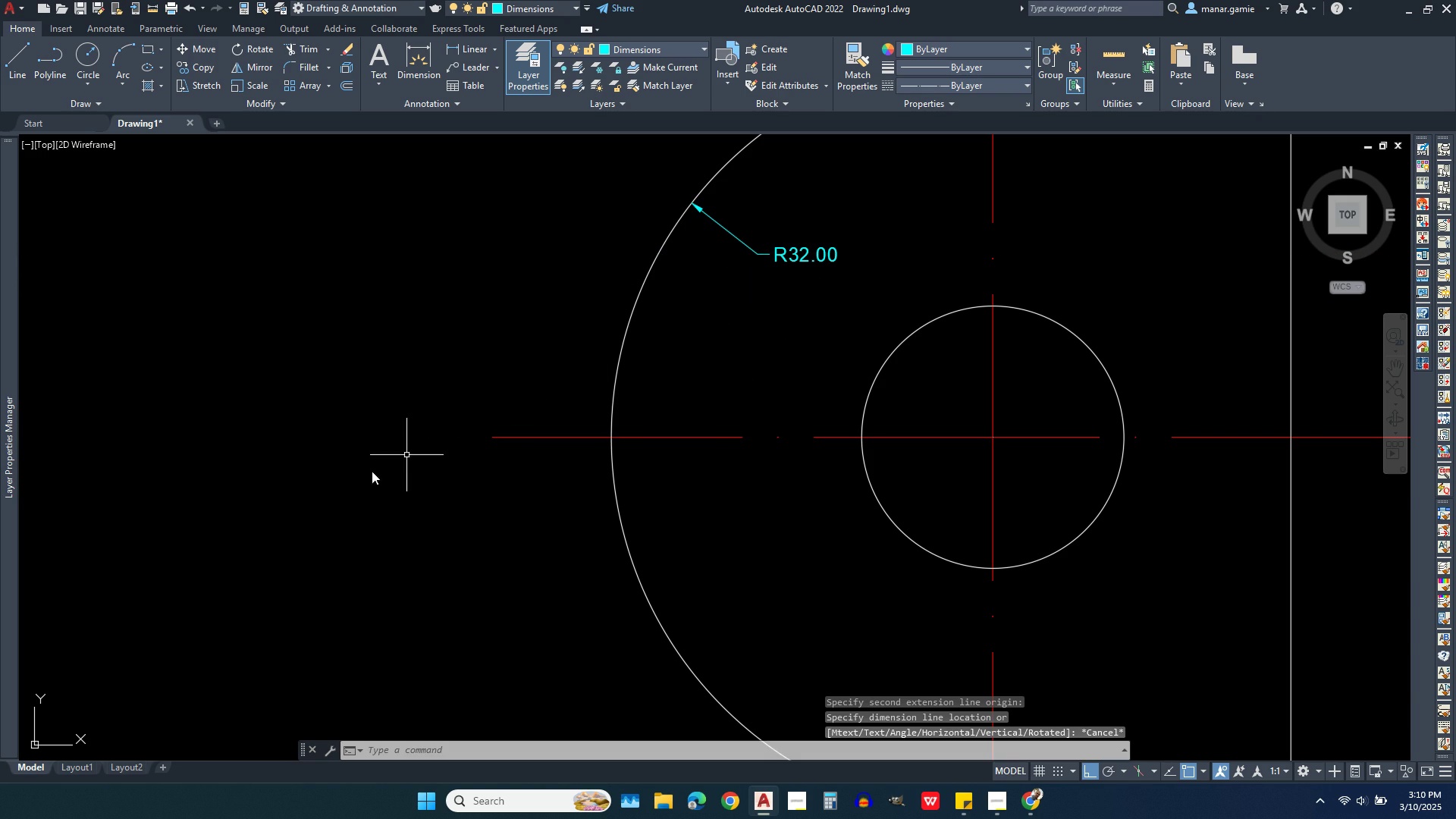 
scroll: coordinate [422, 527], scroll_direction: down, amount: 3.0
 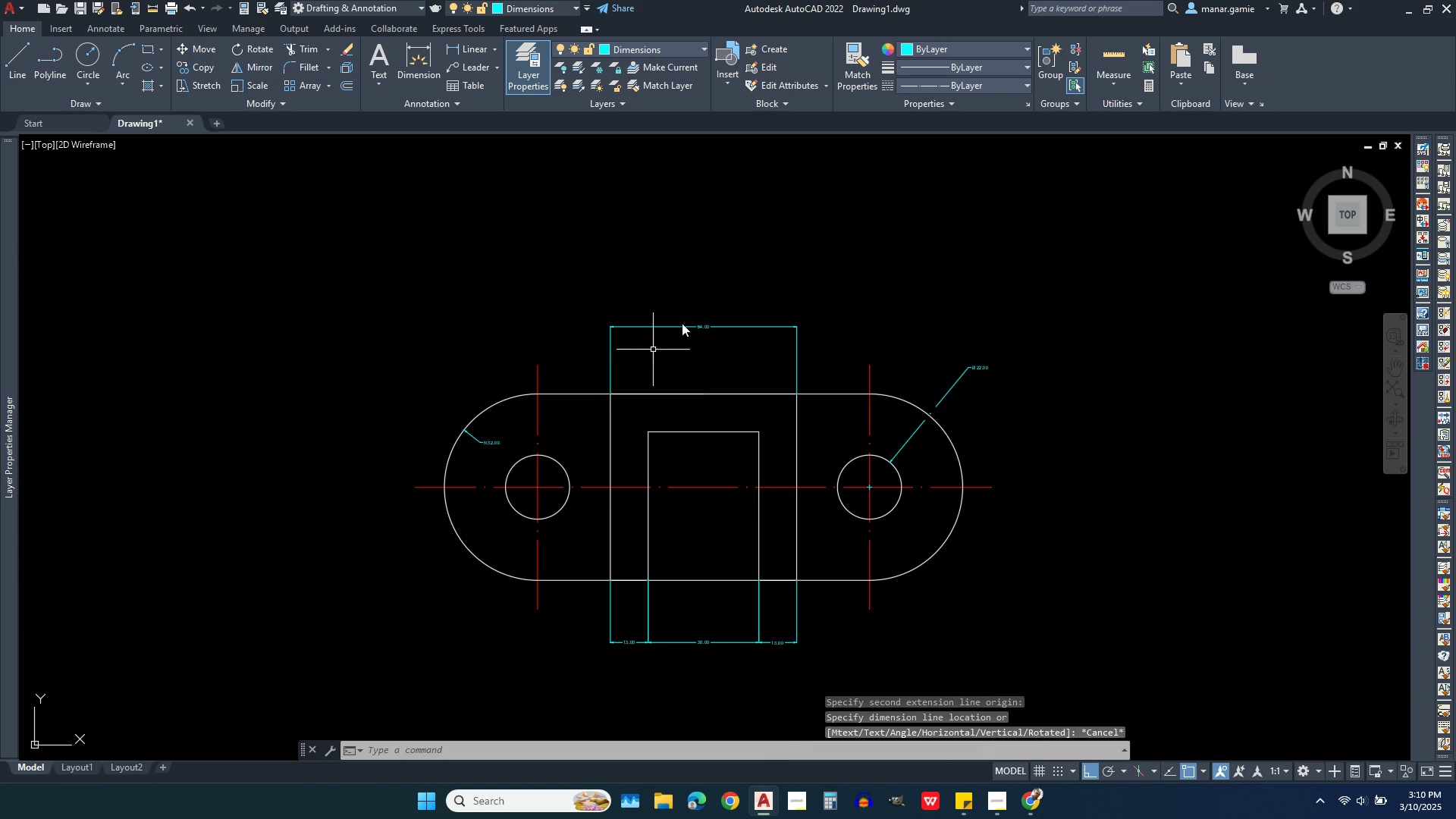 
scroll: coordinate [735, 362], scroll_direction: up, amount: 5.0
 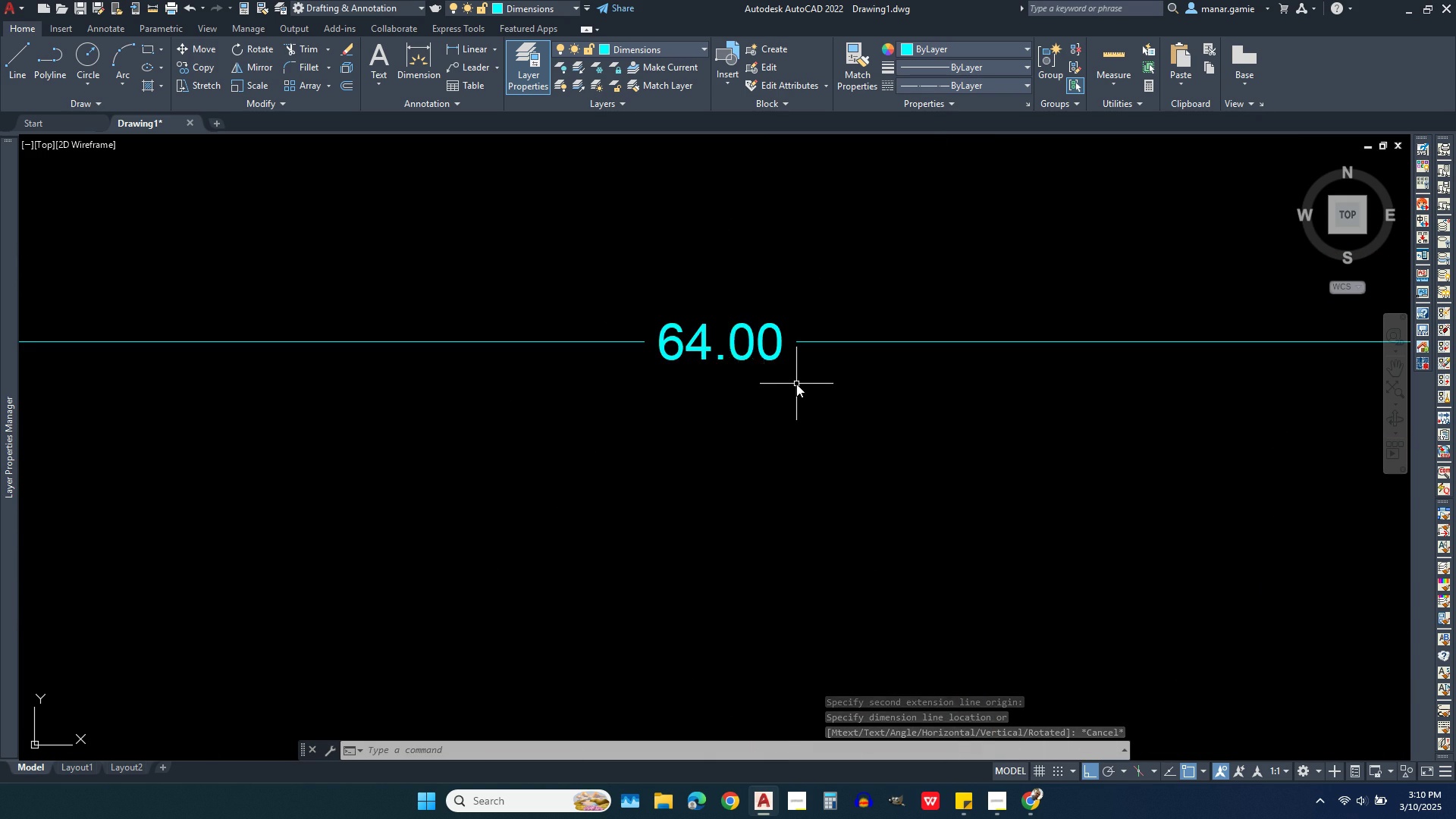 
scroll: coordinate [865, 281], scroll_direction: down, amount: 4.0
 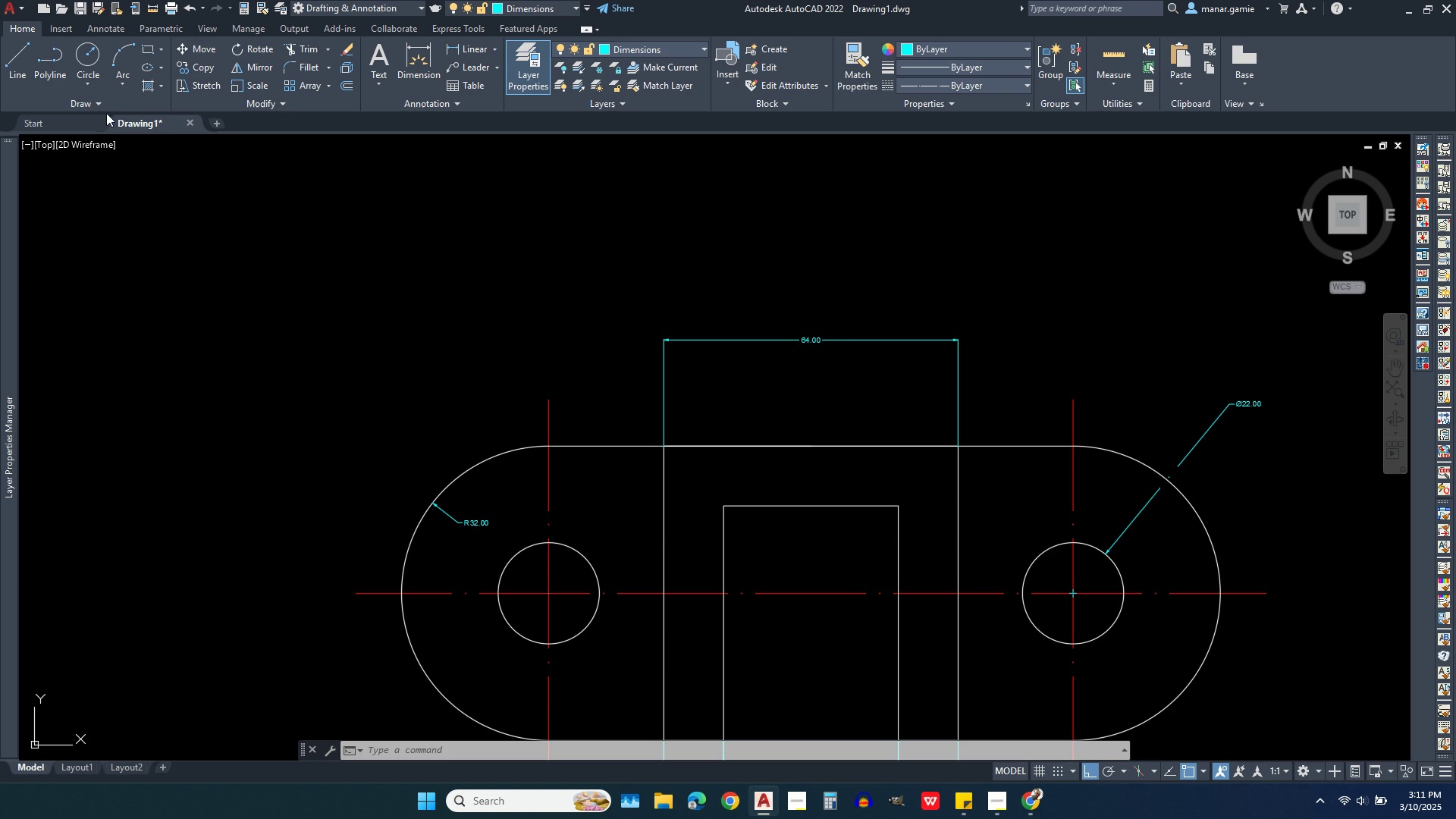 
wait(5.73)
 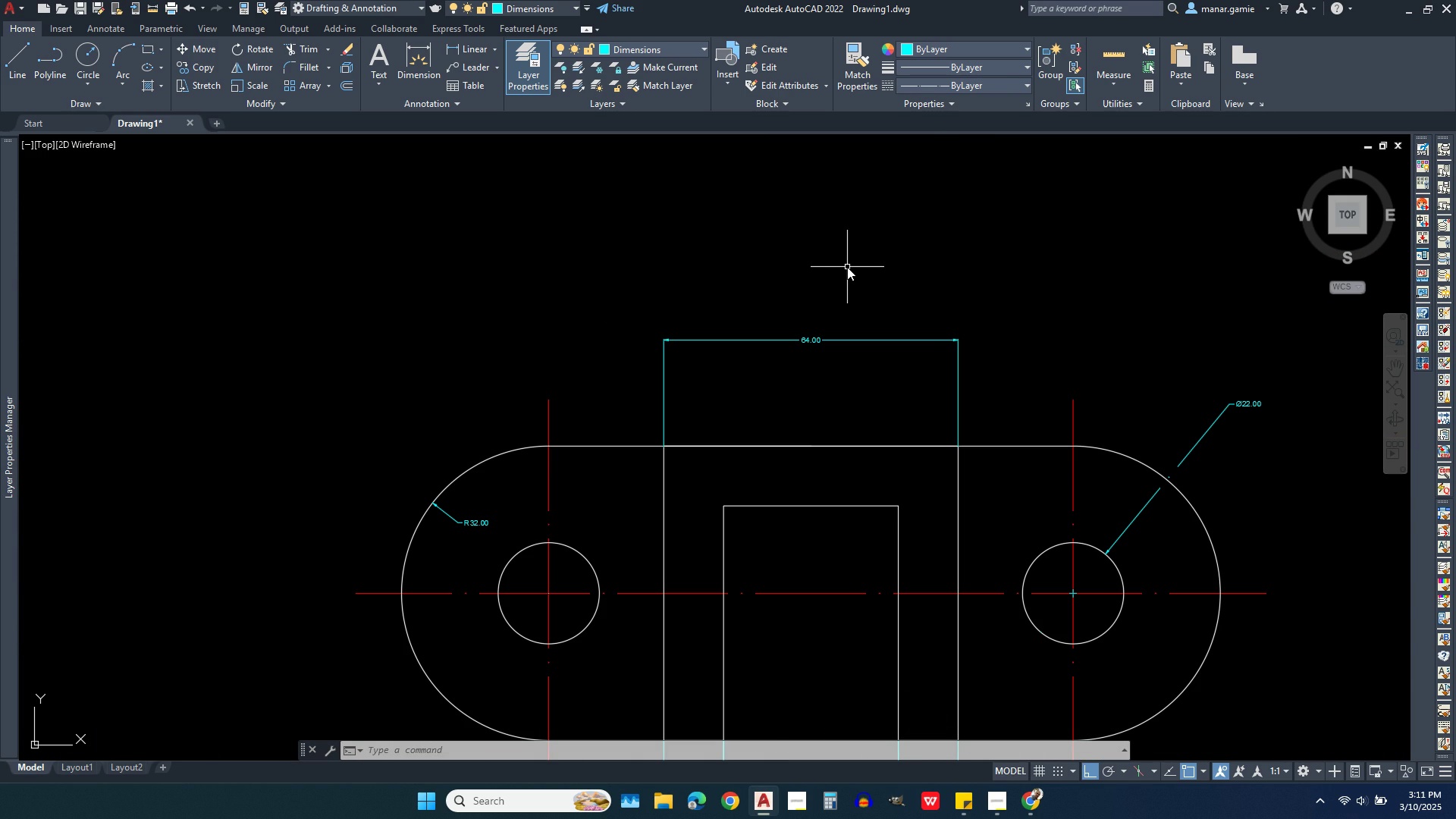 
left_click([13, 55])
 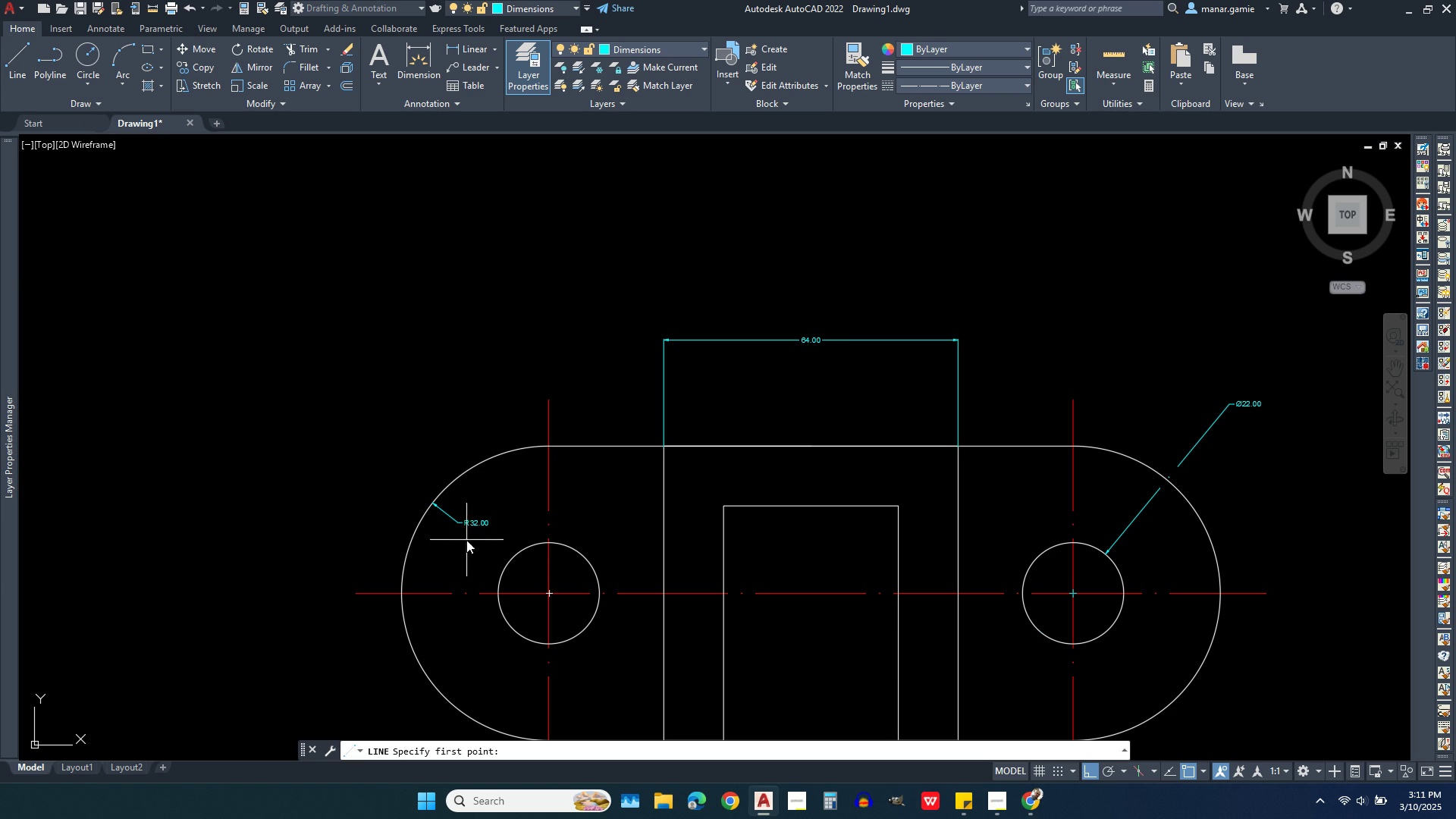 
scroll: coordinate [469, 543], scroll_direction: up, amount: 4.0
 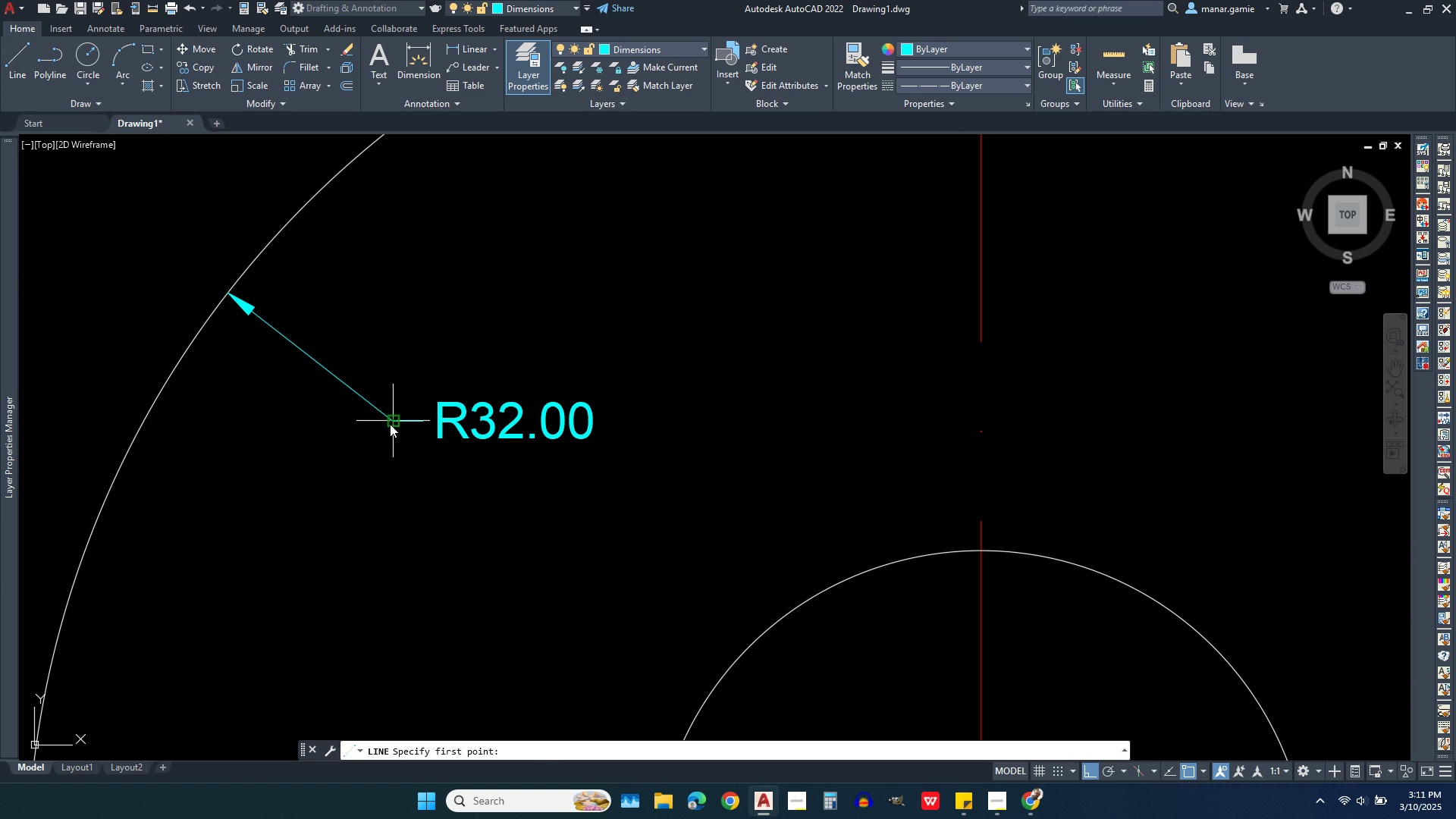 
left_click([390, 424])
 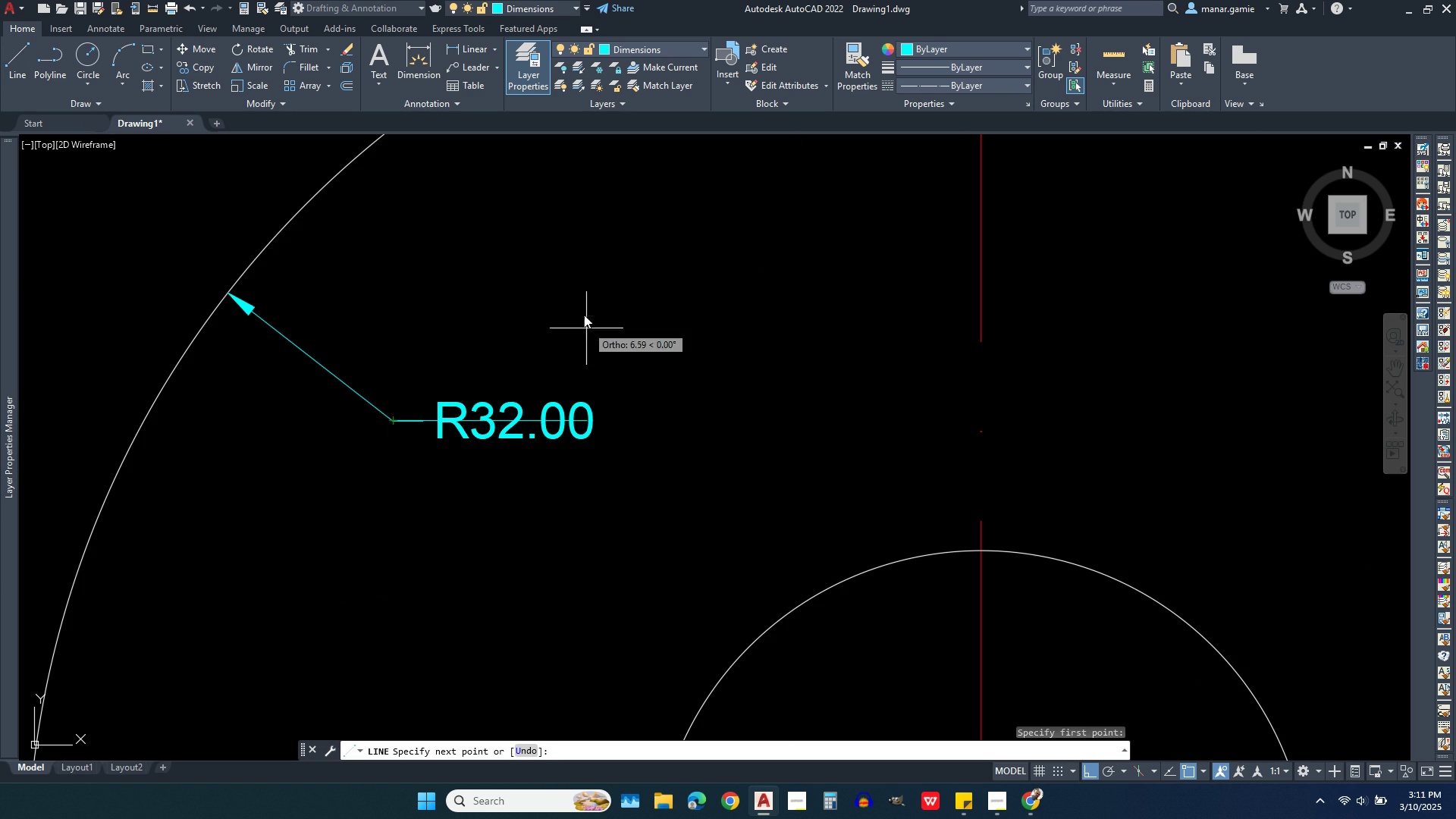 
scroll: coordinate [581, 304], scroll_direction: down, amount: 2.0
 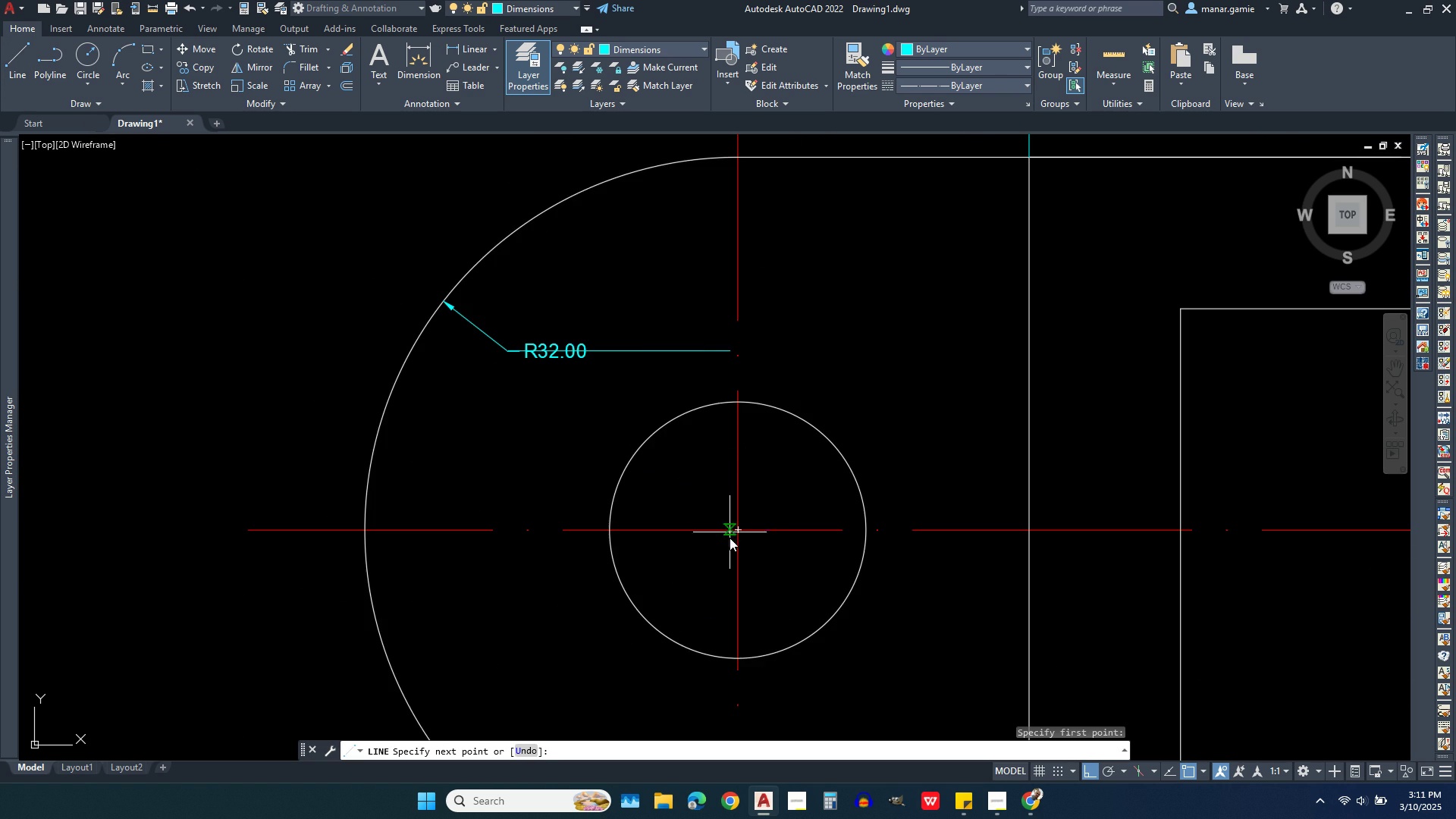 
scroll: coordinate [732, 543], scroll_direction: up, amount: 2.0
 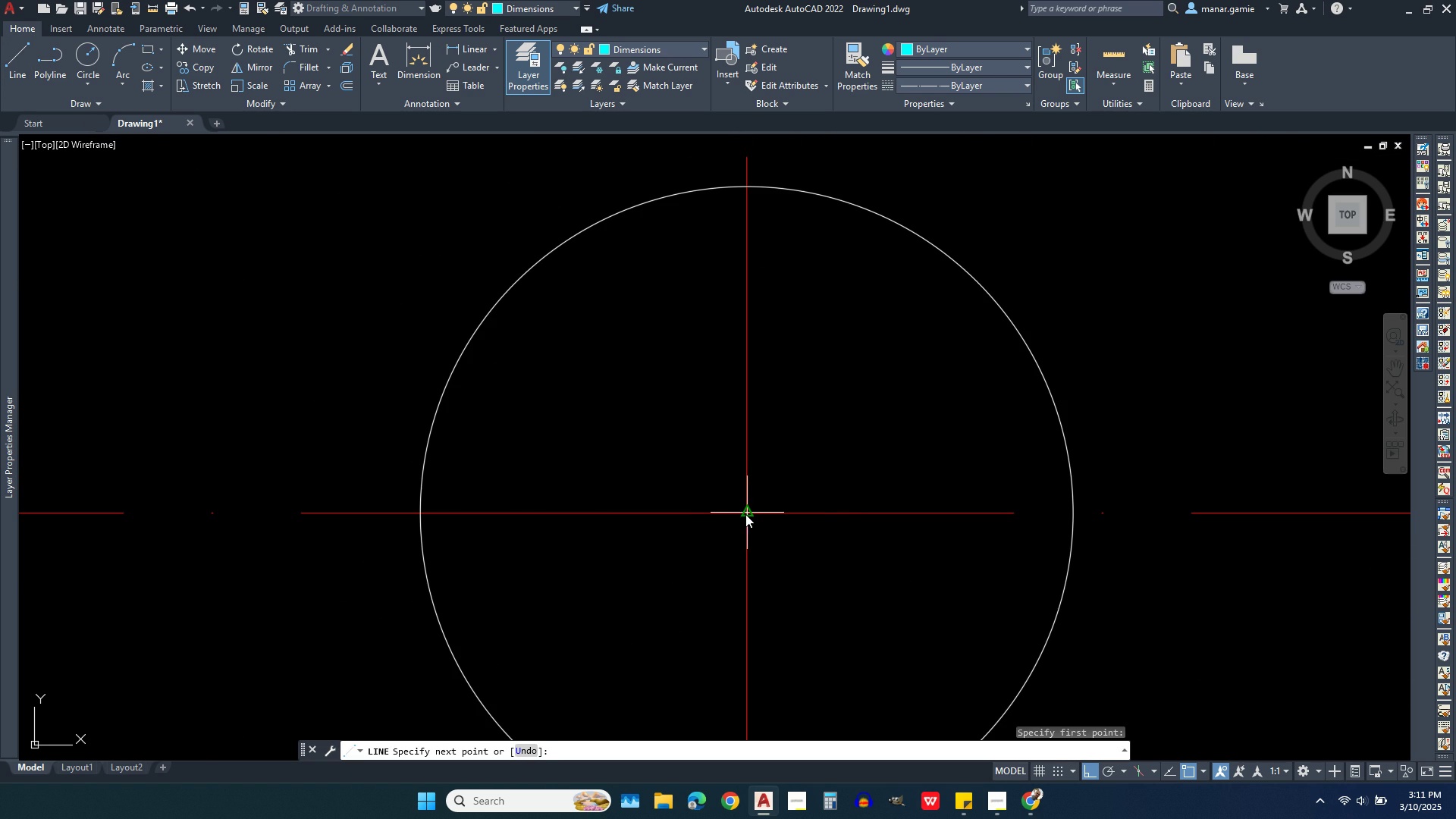 
left_click([745, 514])
 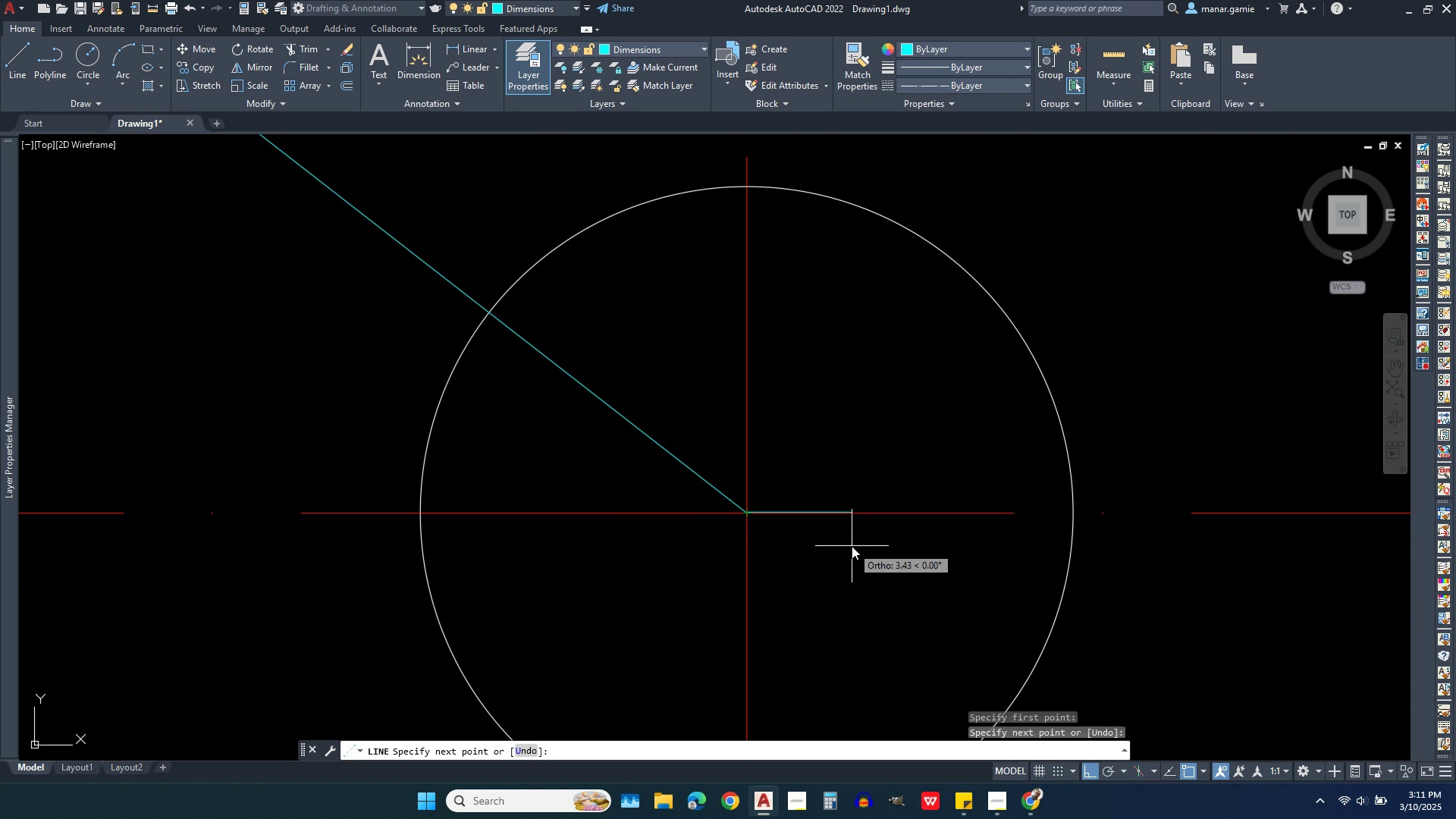 
right_click([852, 546])
 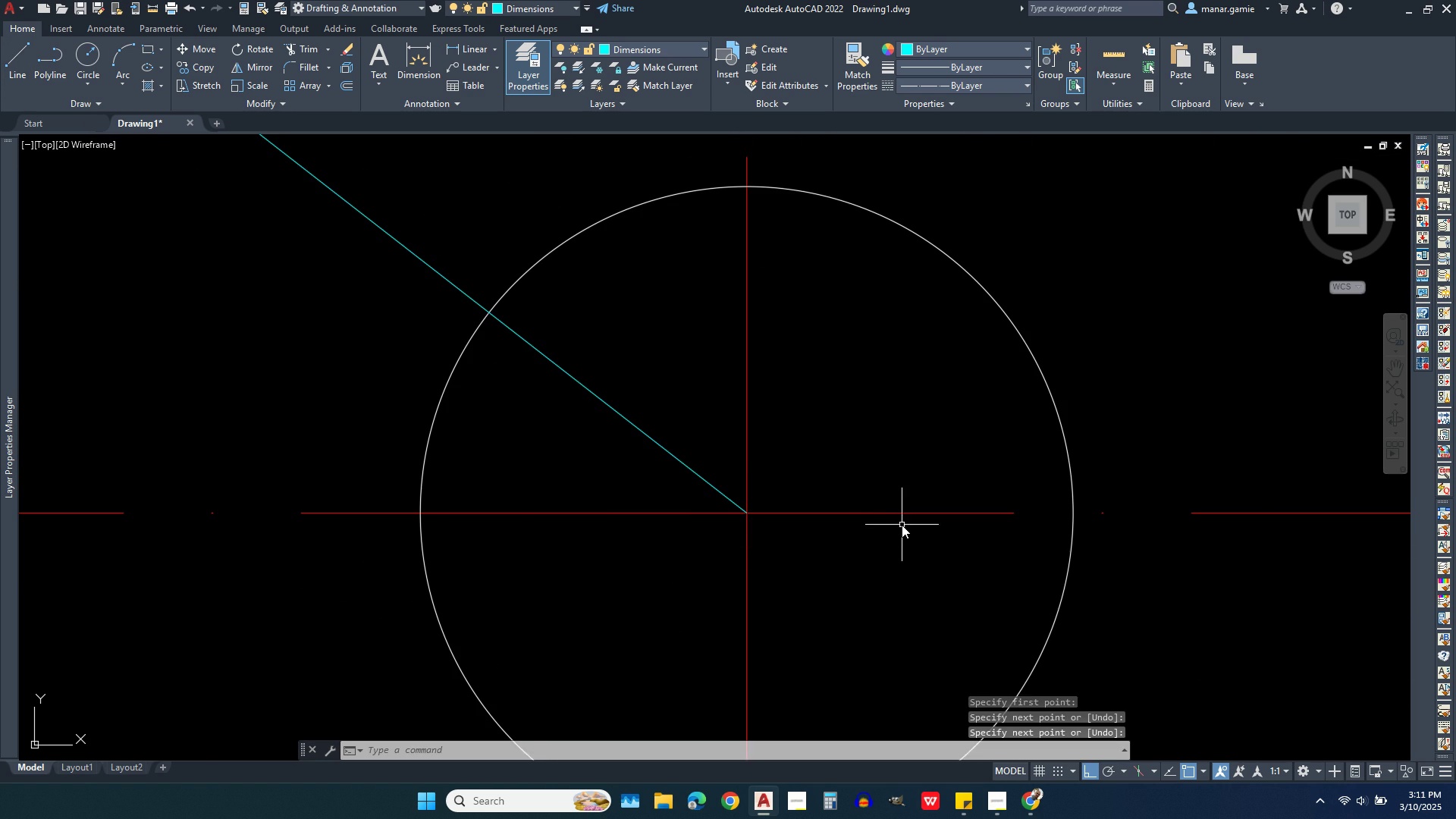 
scroll: coordinate [902, 525], scroll_direction: down, amount: 2.0
 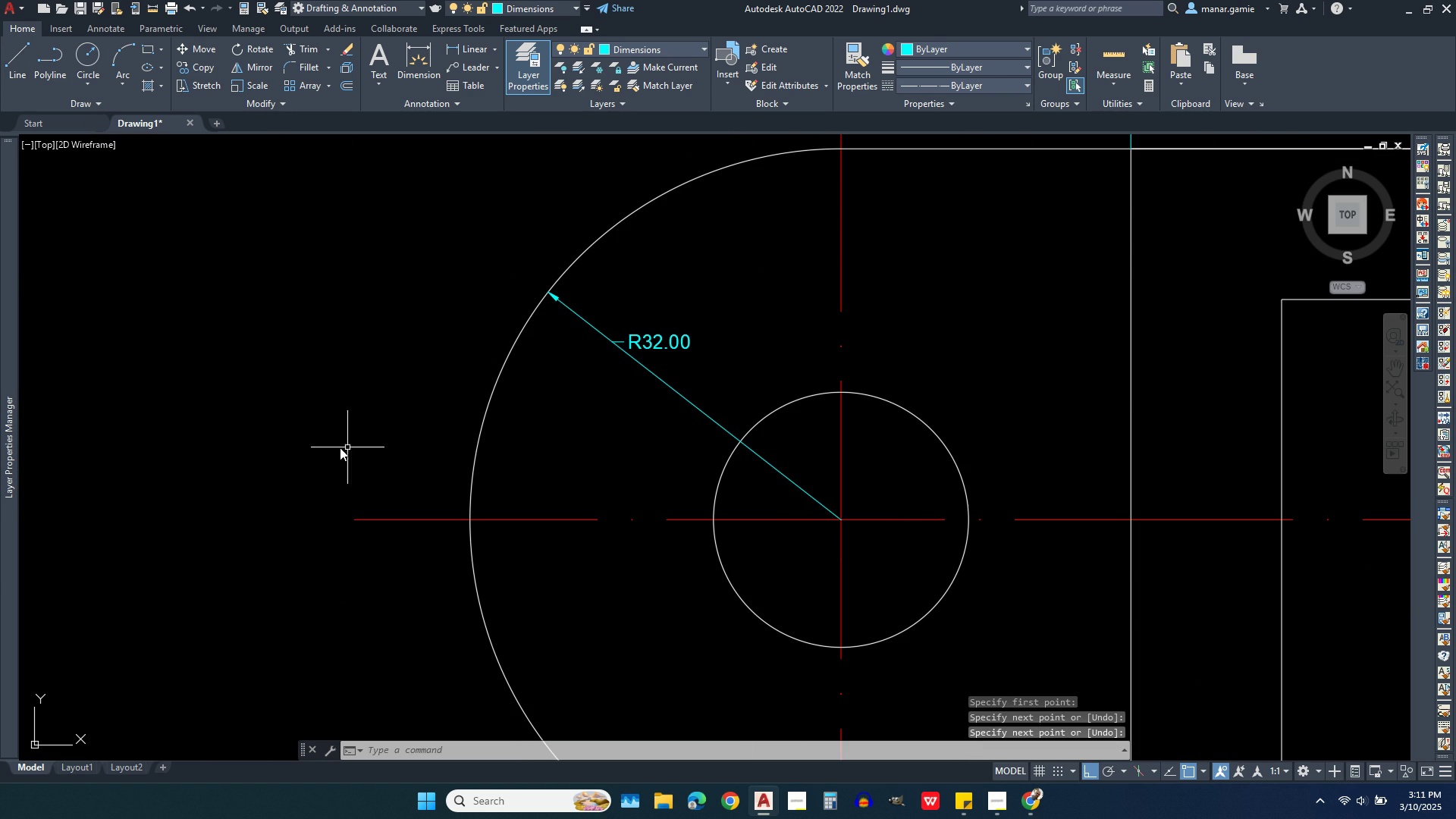 
key(Escape)
 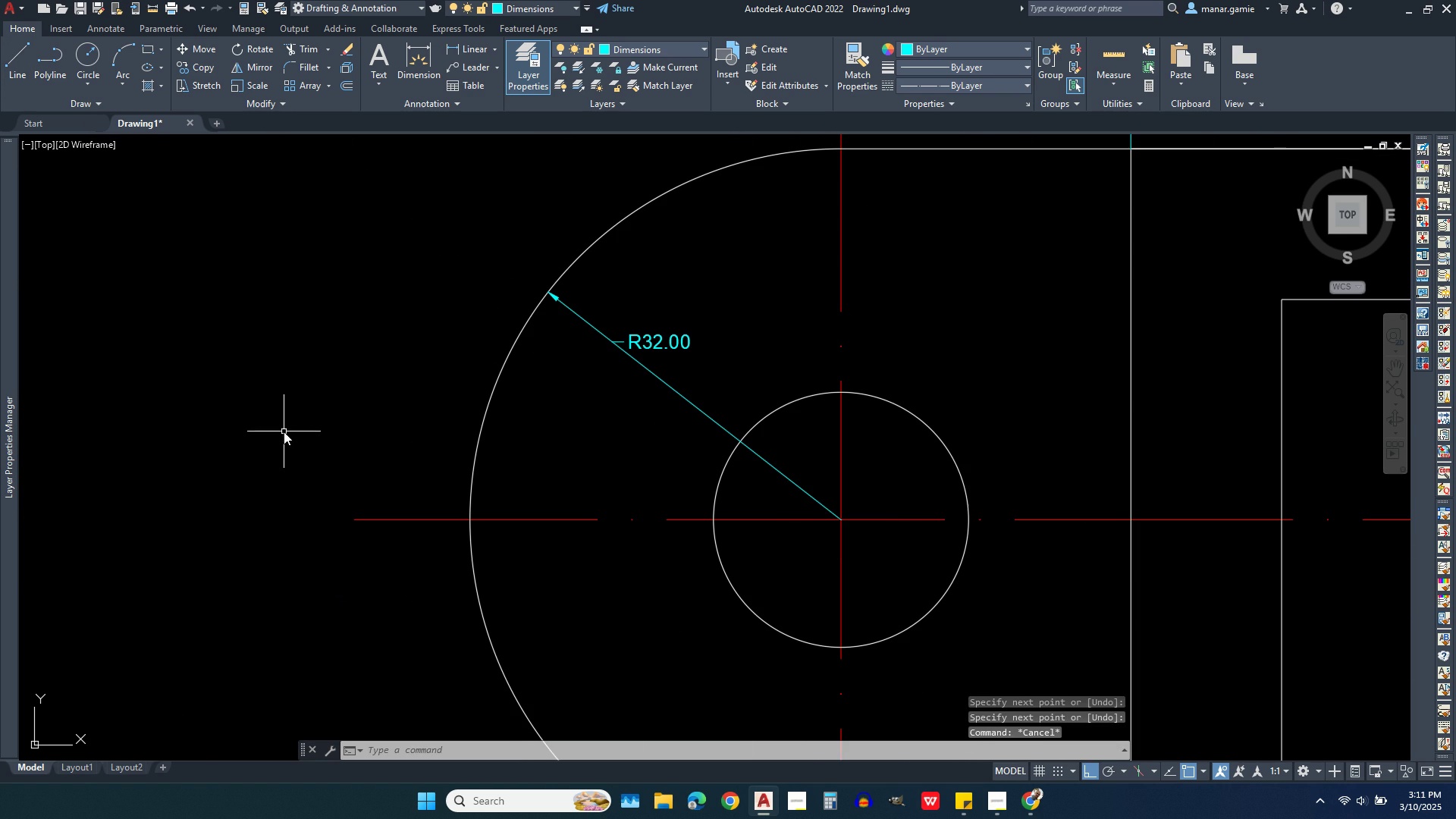 
scroll: coordinate [284, 429], scroll_direction: down, amount: 3.0
 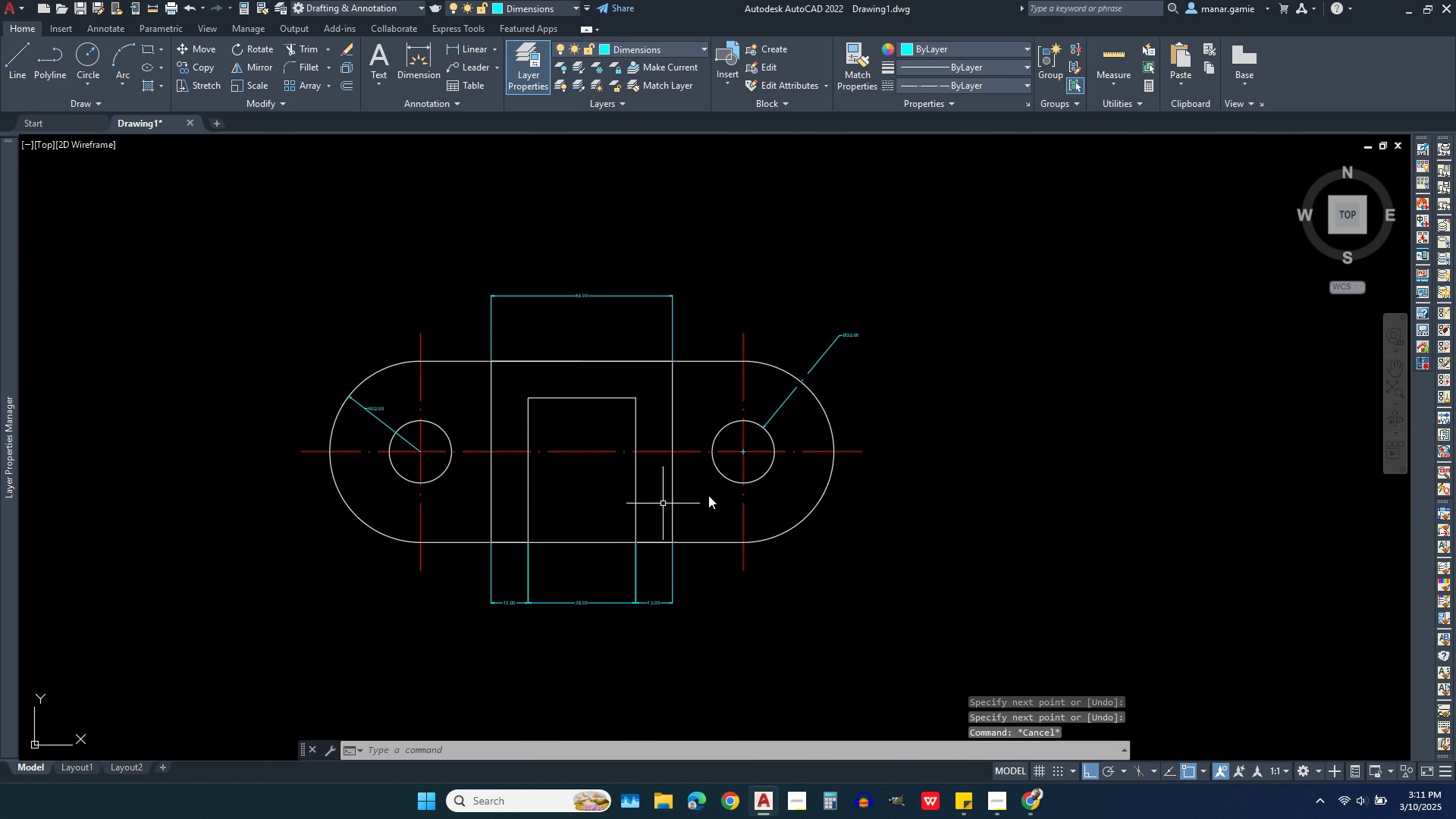 
scroll: coordinate [846, 405], scroll_direction: up, amount: 3.0
 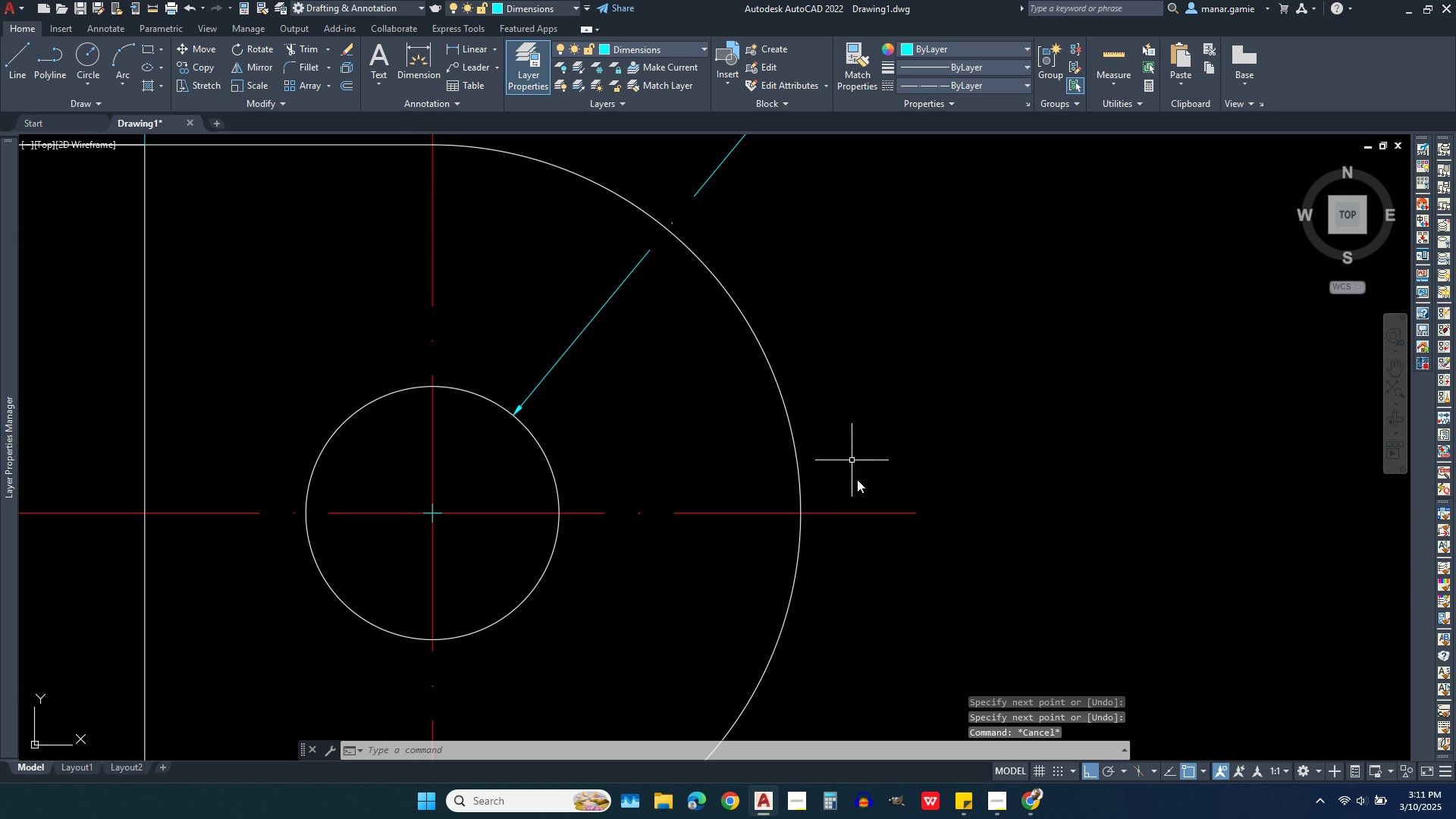 
scroll: coordinate [965, 456], scroll_direction: down, amount: 5.0
 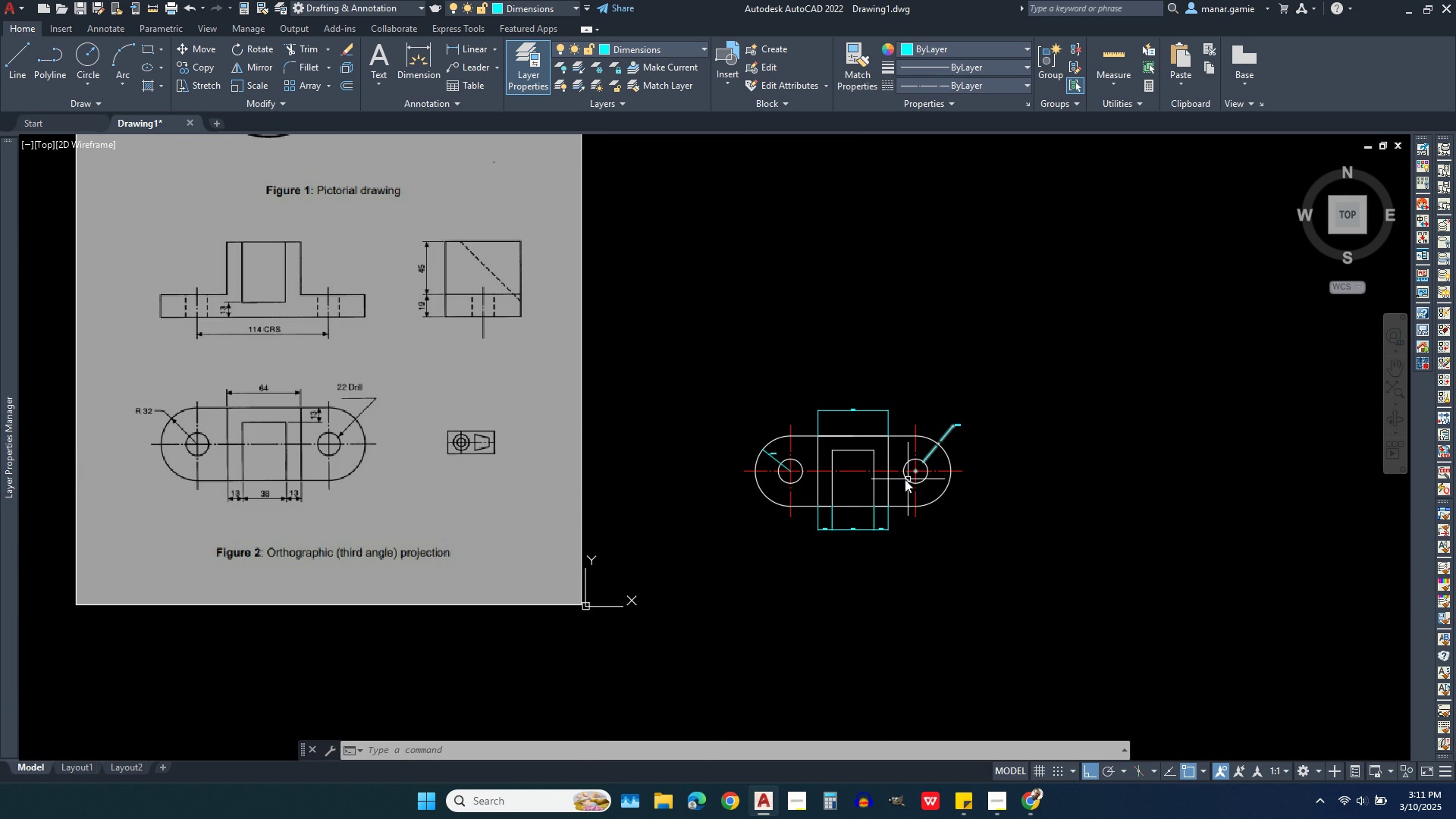 
scroll: coordinate [881, 479], scroll_direction: up, amount: 3.0
 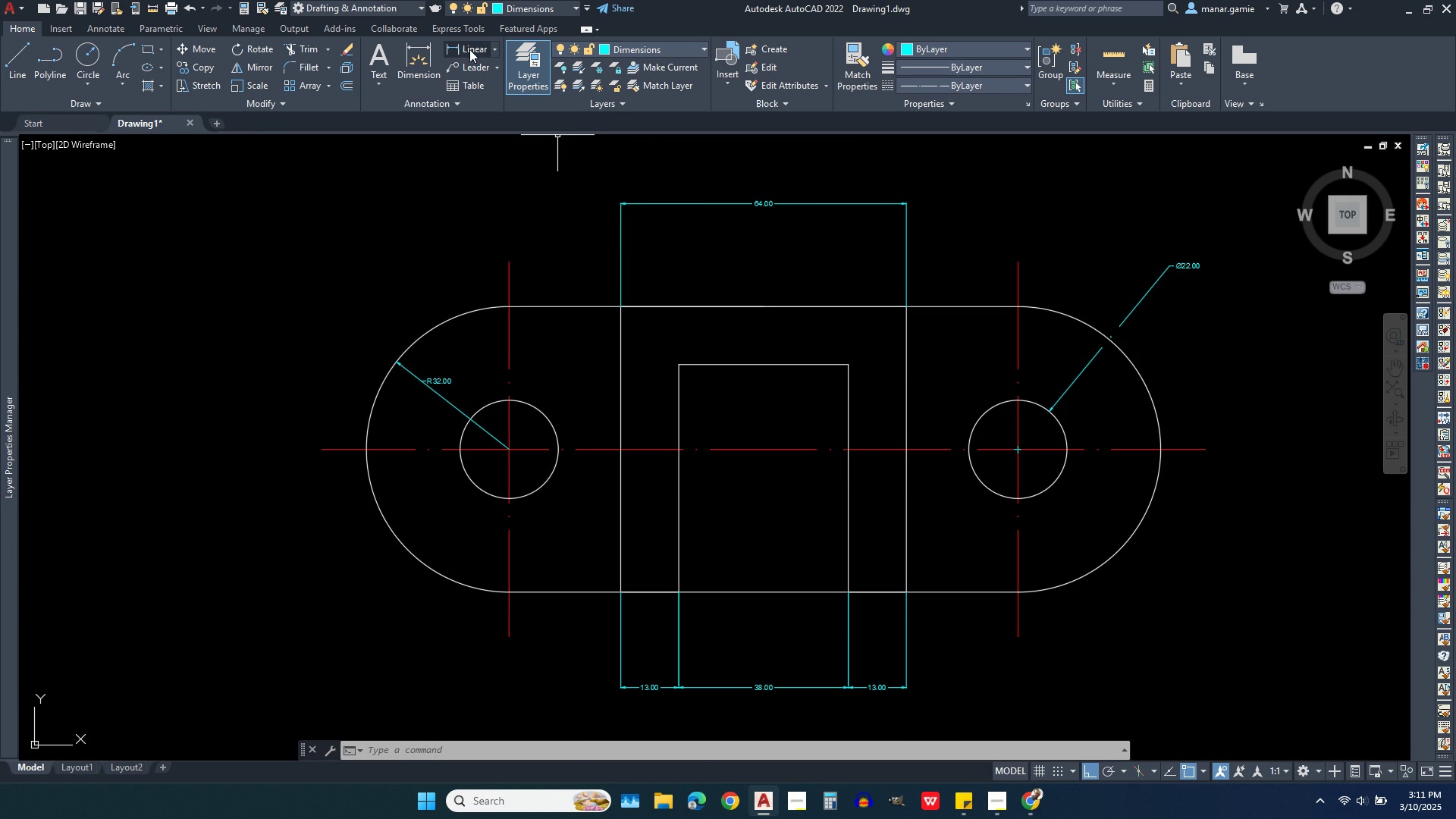 
left_click([469, 49])
 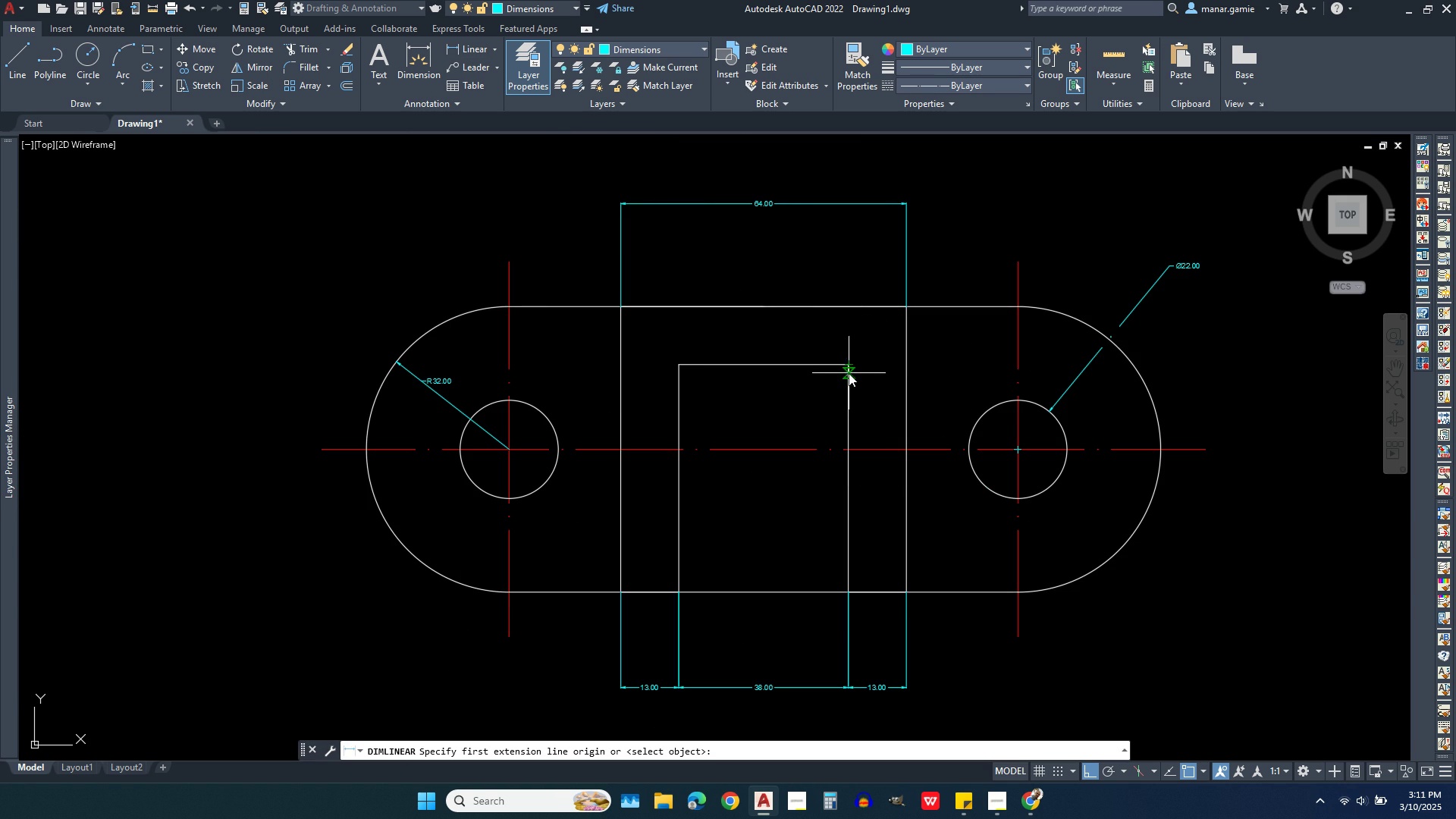 
left_click([849, 362])
 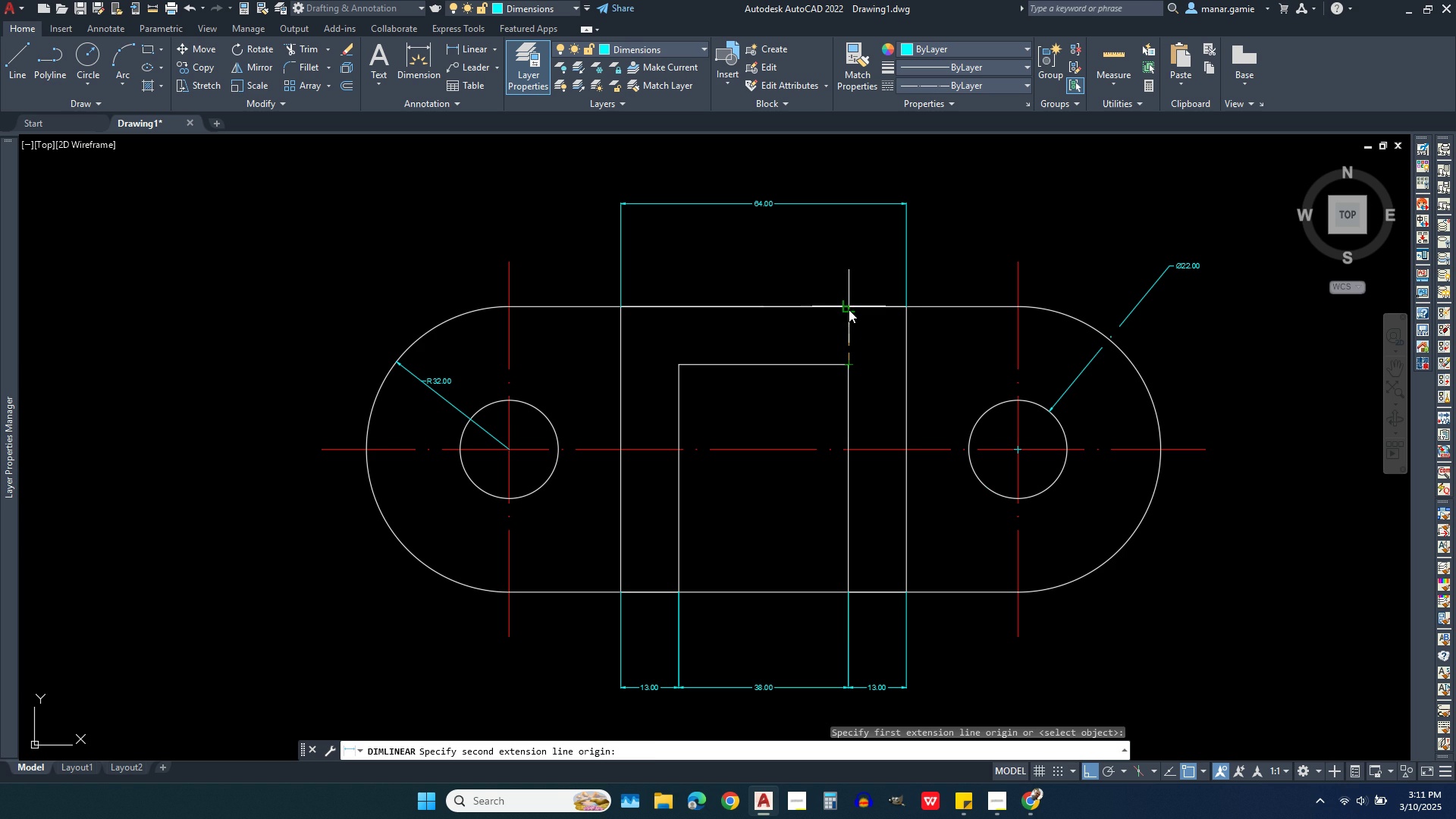 
left_click([849, 309])
 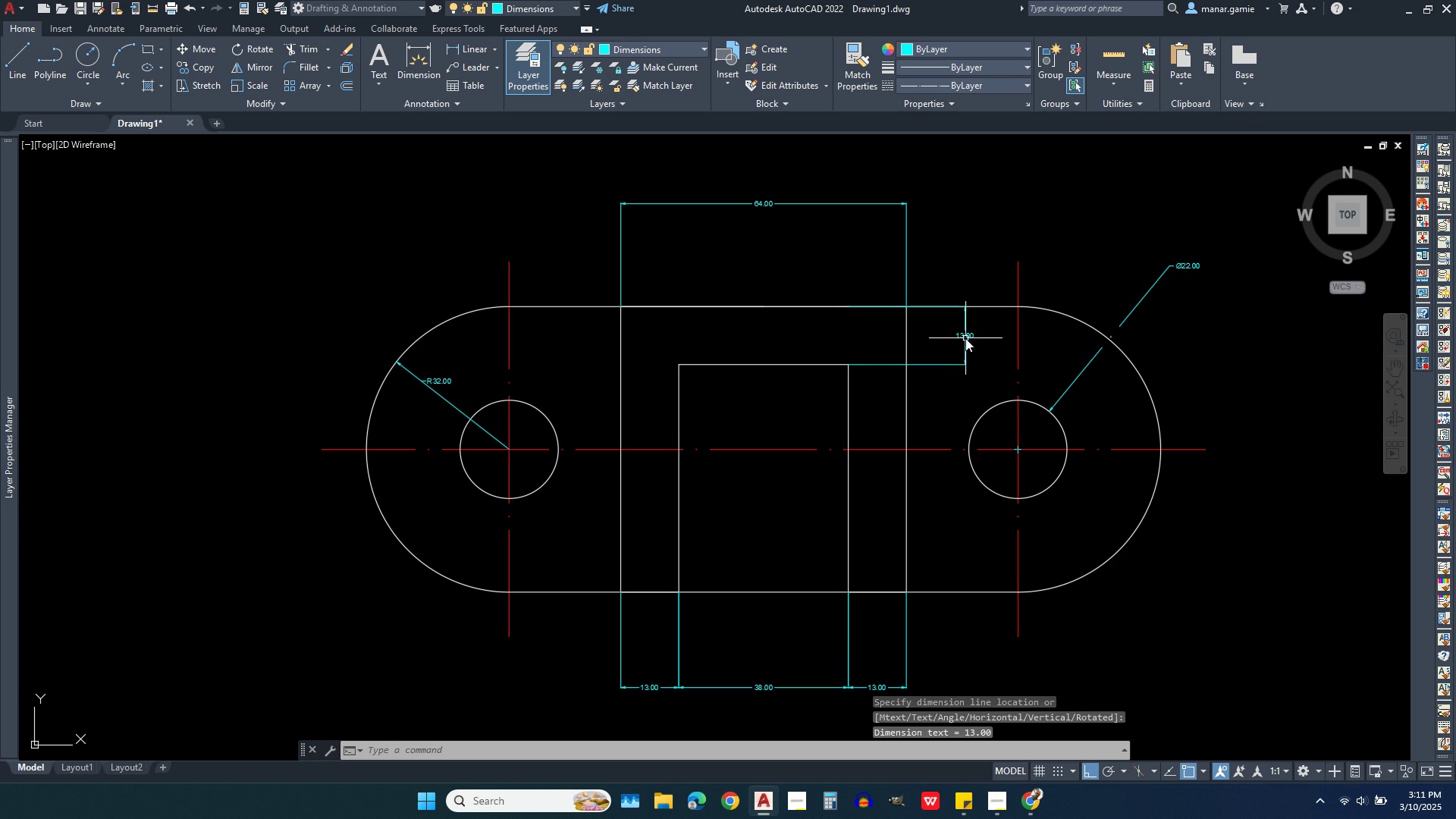 
left_click([965, 338])
 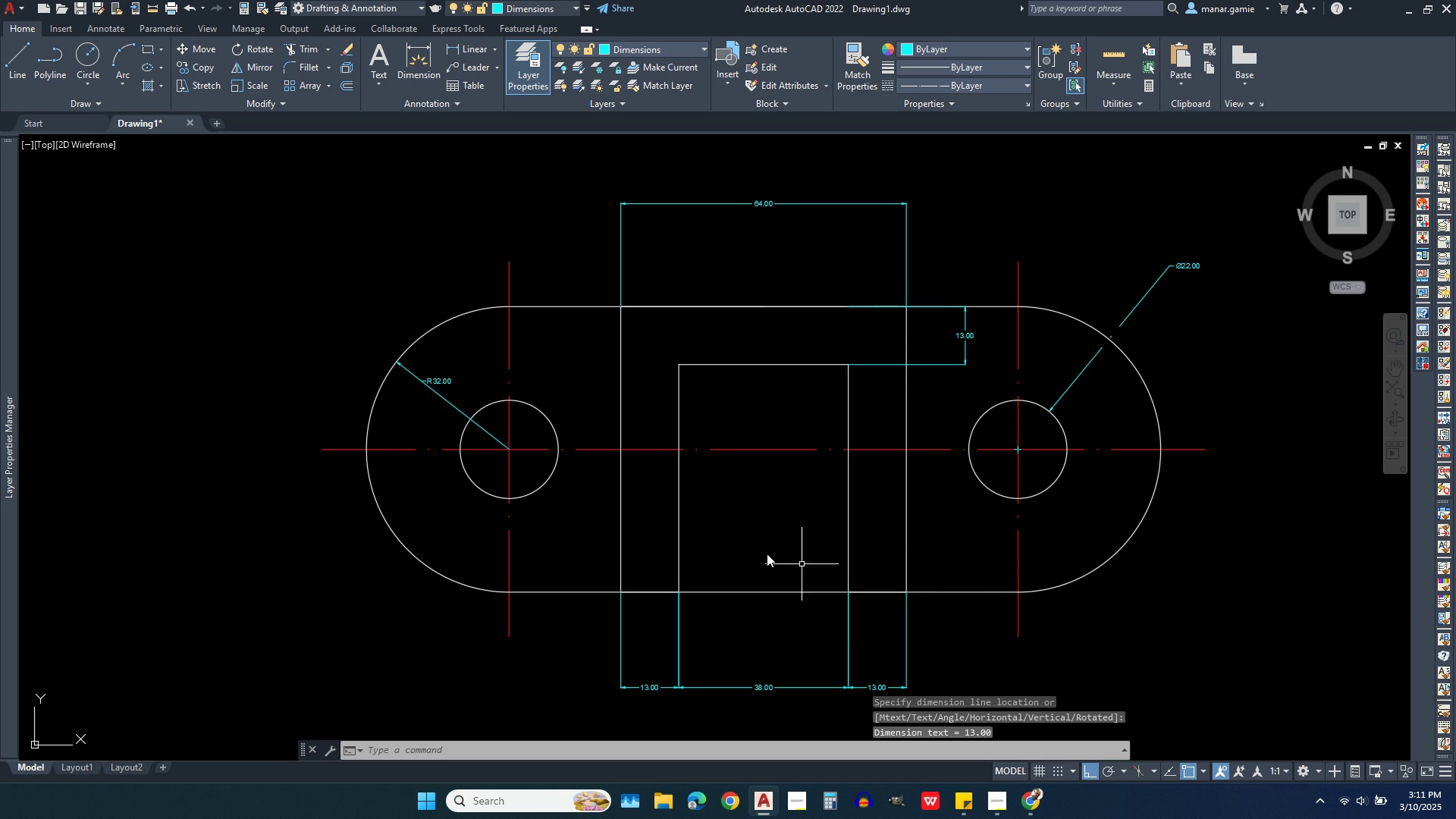 
scroll: coordinate [780, 556], scroll_direction: down, amount: 3.0
 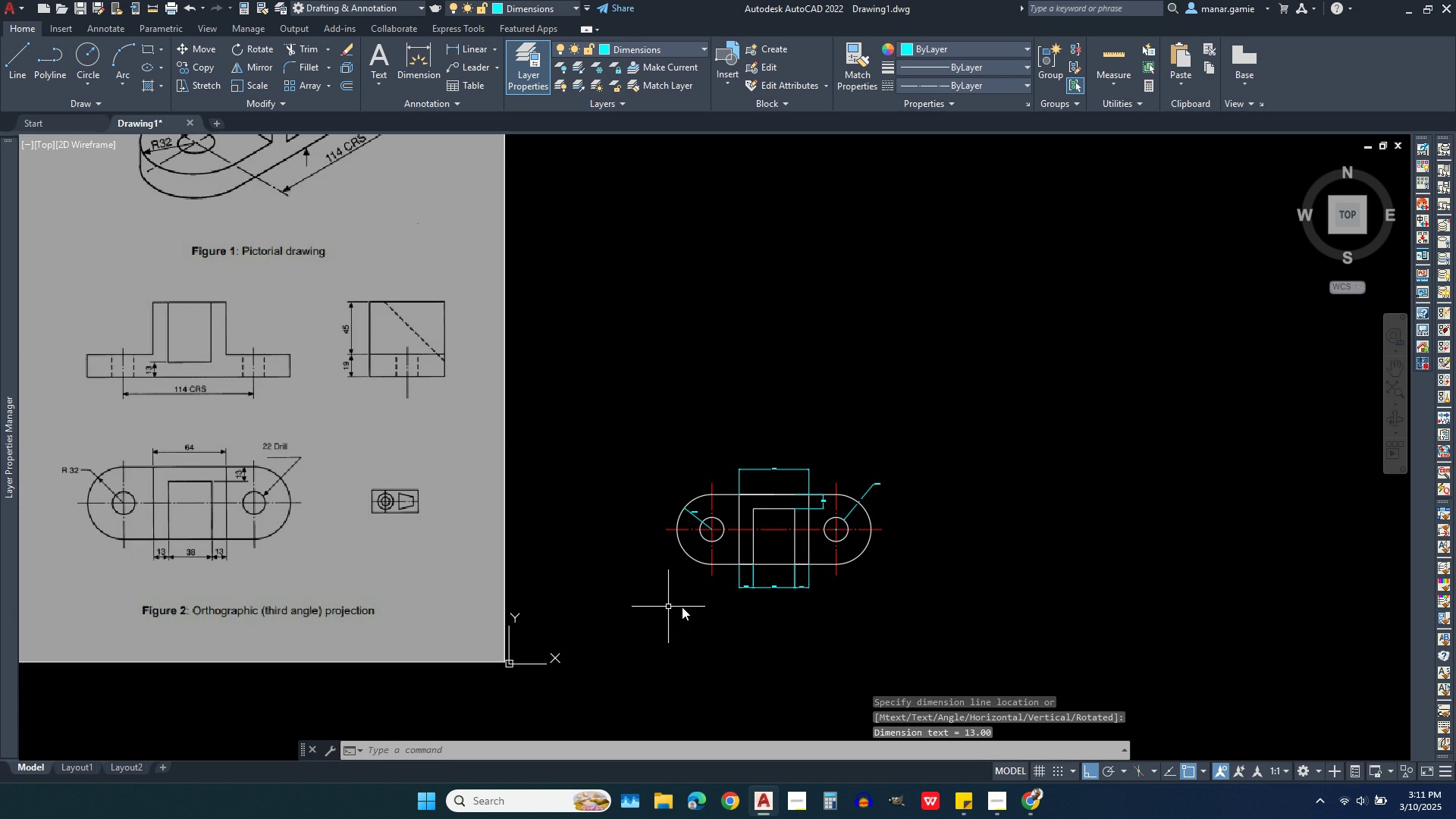 
scroll: coordinate [703, 609], scroll_direction: up, amount: 1.0
 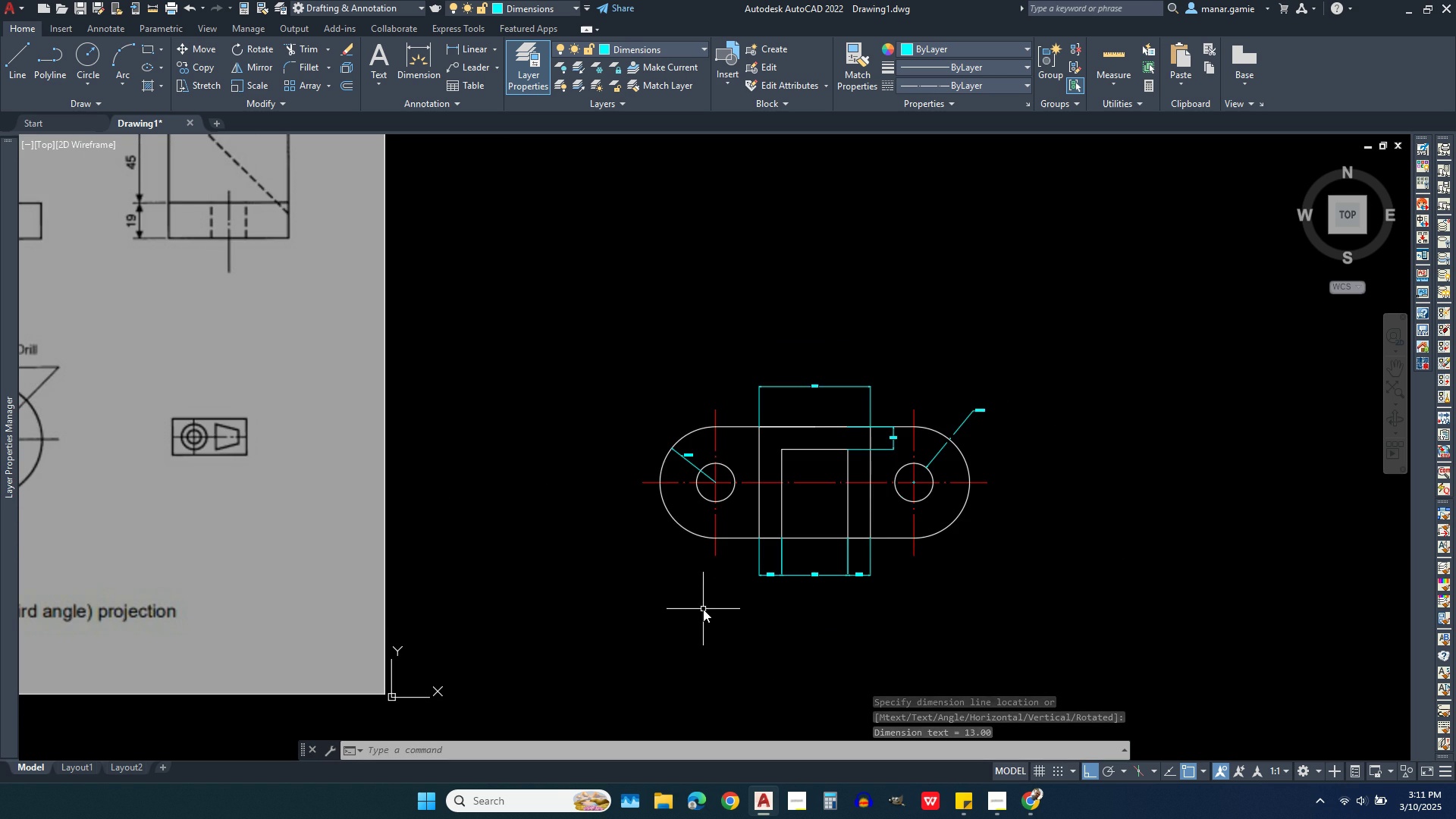 
scroll: coordinate [703, 609], scroll_direction: down, amount: 1.0
 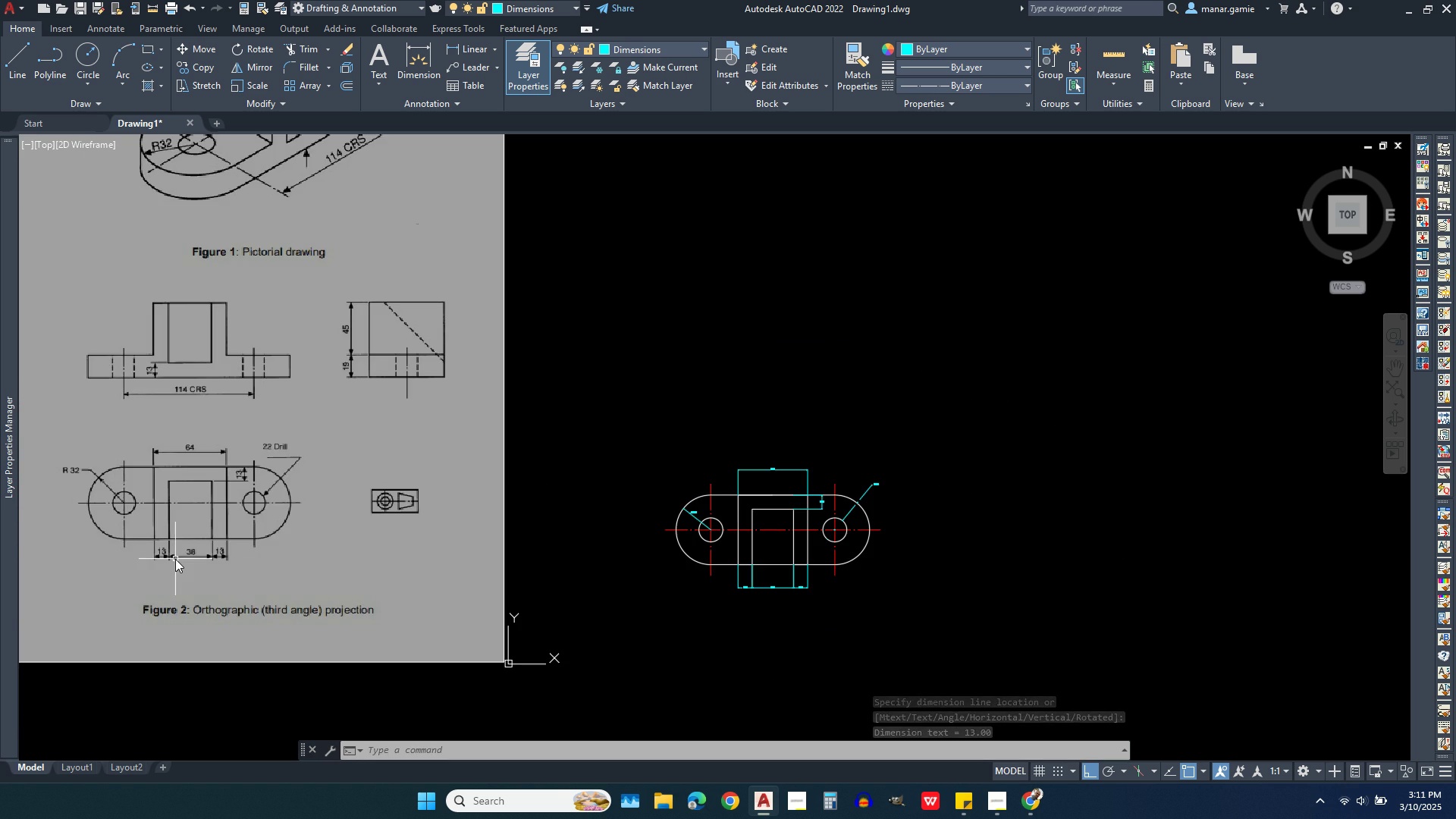 
scroll: coordinate [175, 559], scroll_direction: up, amount: 1.0
 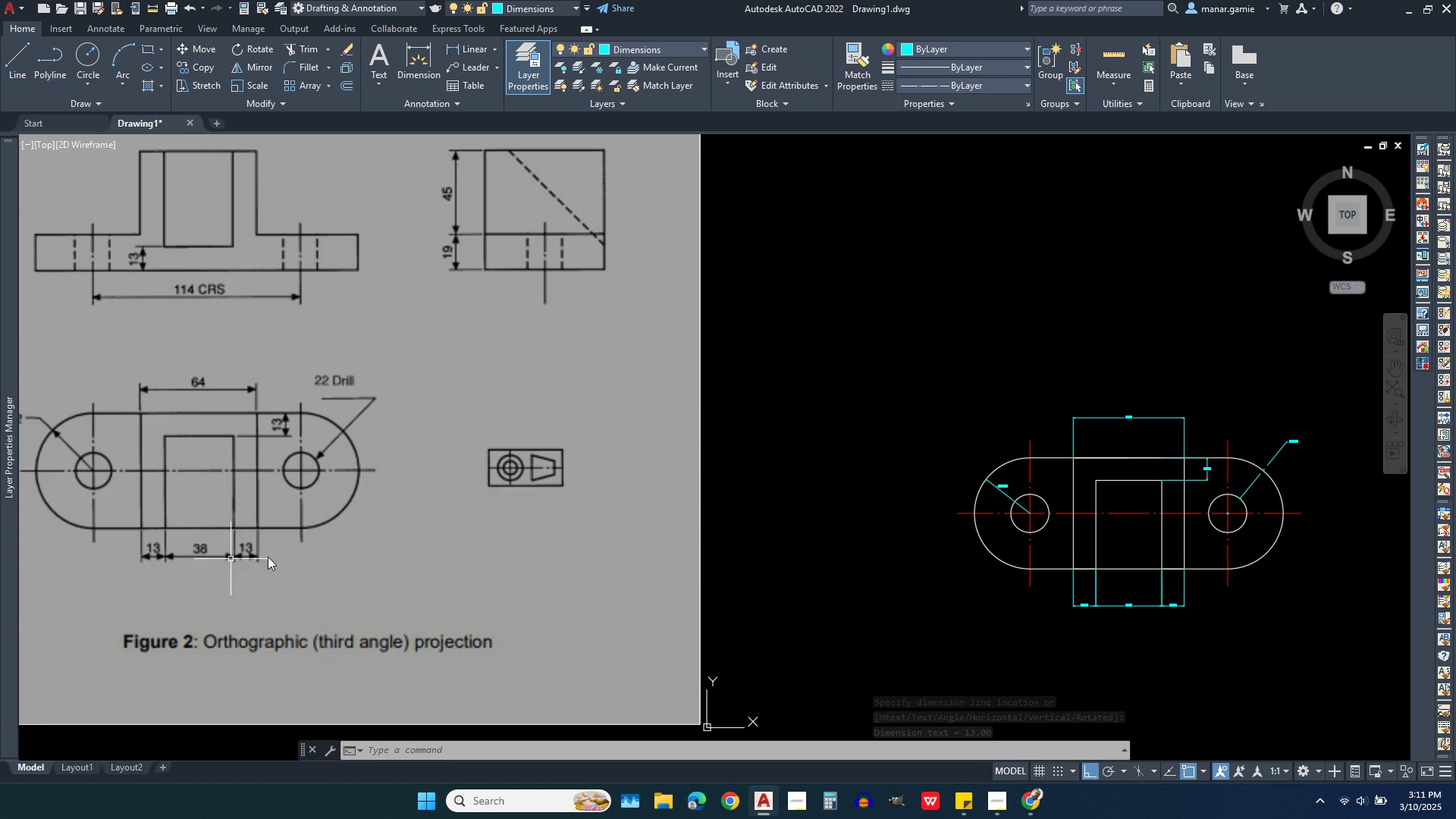 
scroll: coordinate [273, 548], scroll_direction: down, amount: 1.0
 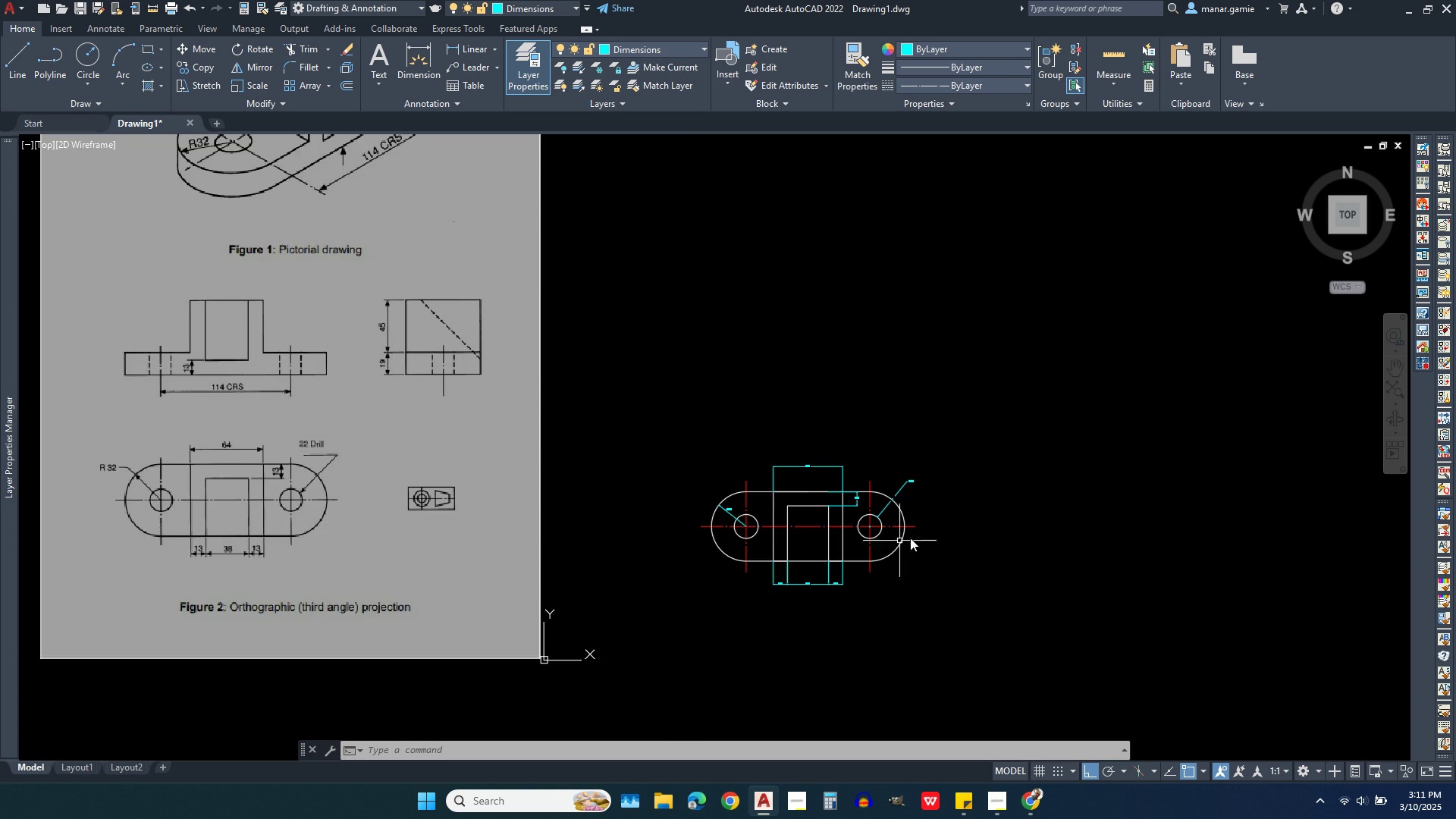 
scroll: coordinate [791, 588], scroll_direction: up, amount: 3.0
 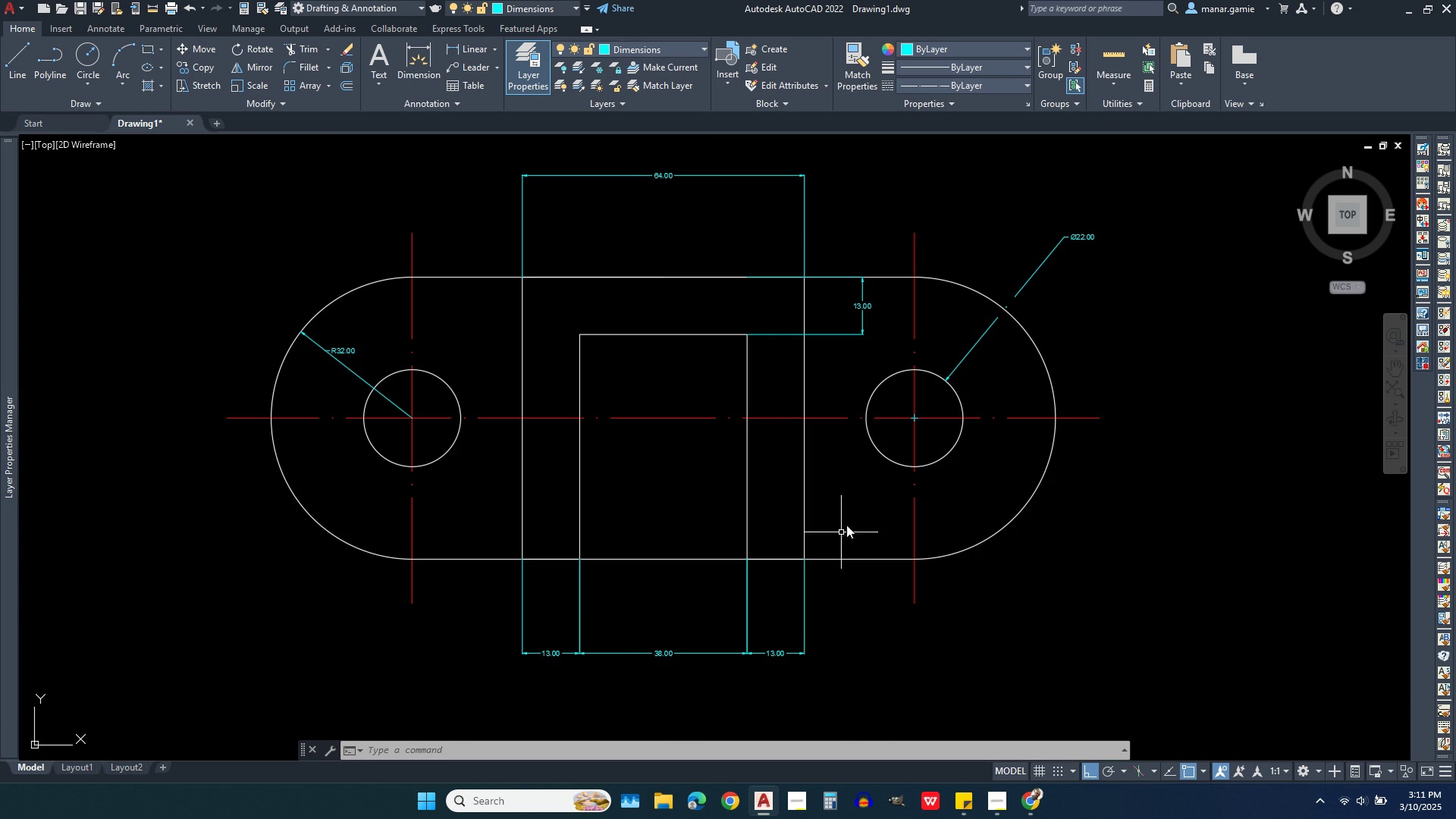 
key(Escape)
type(dim)
 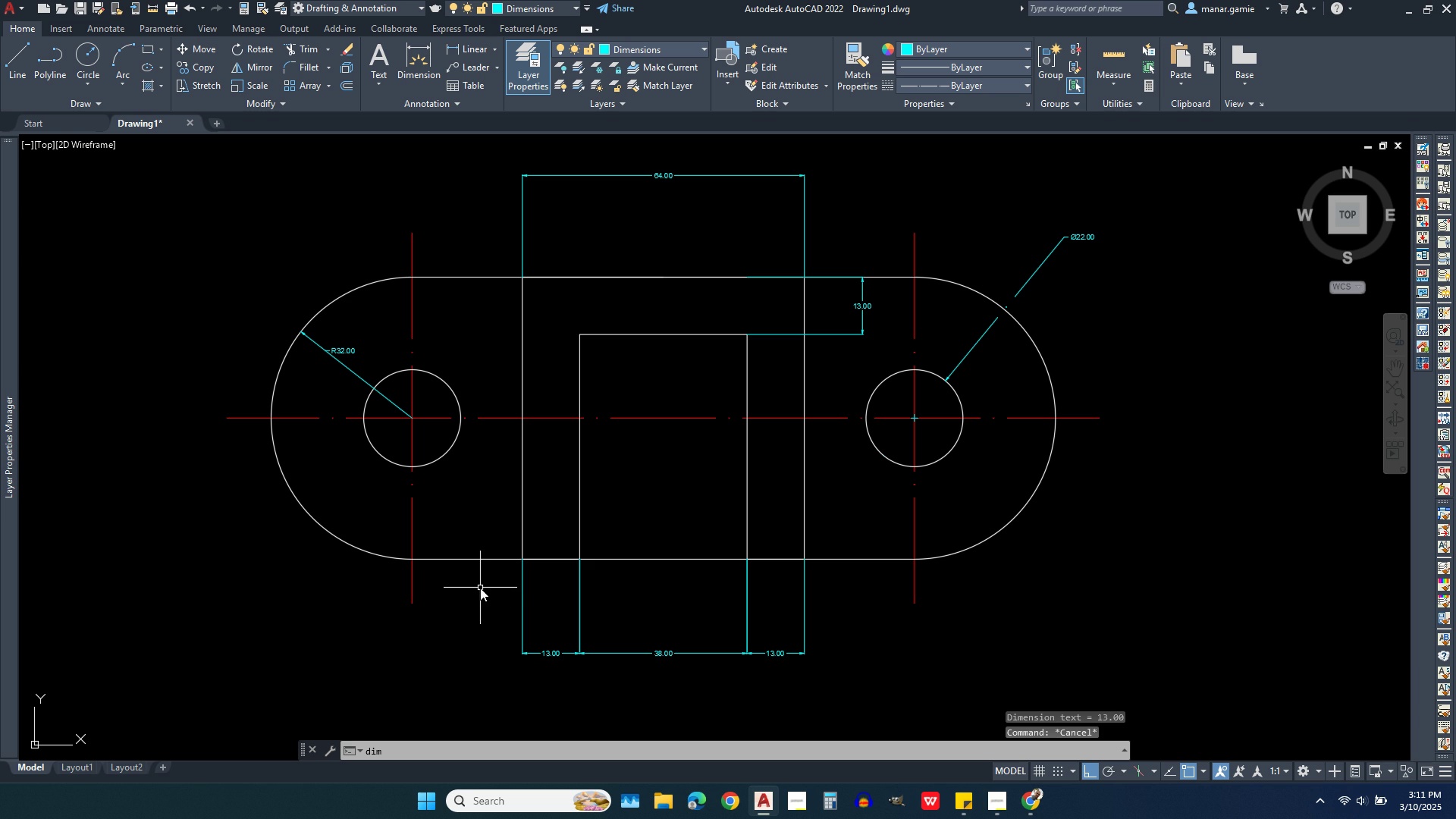 
key(S)
 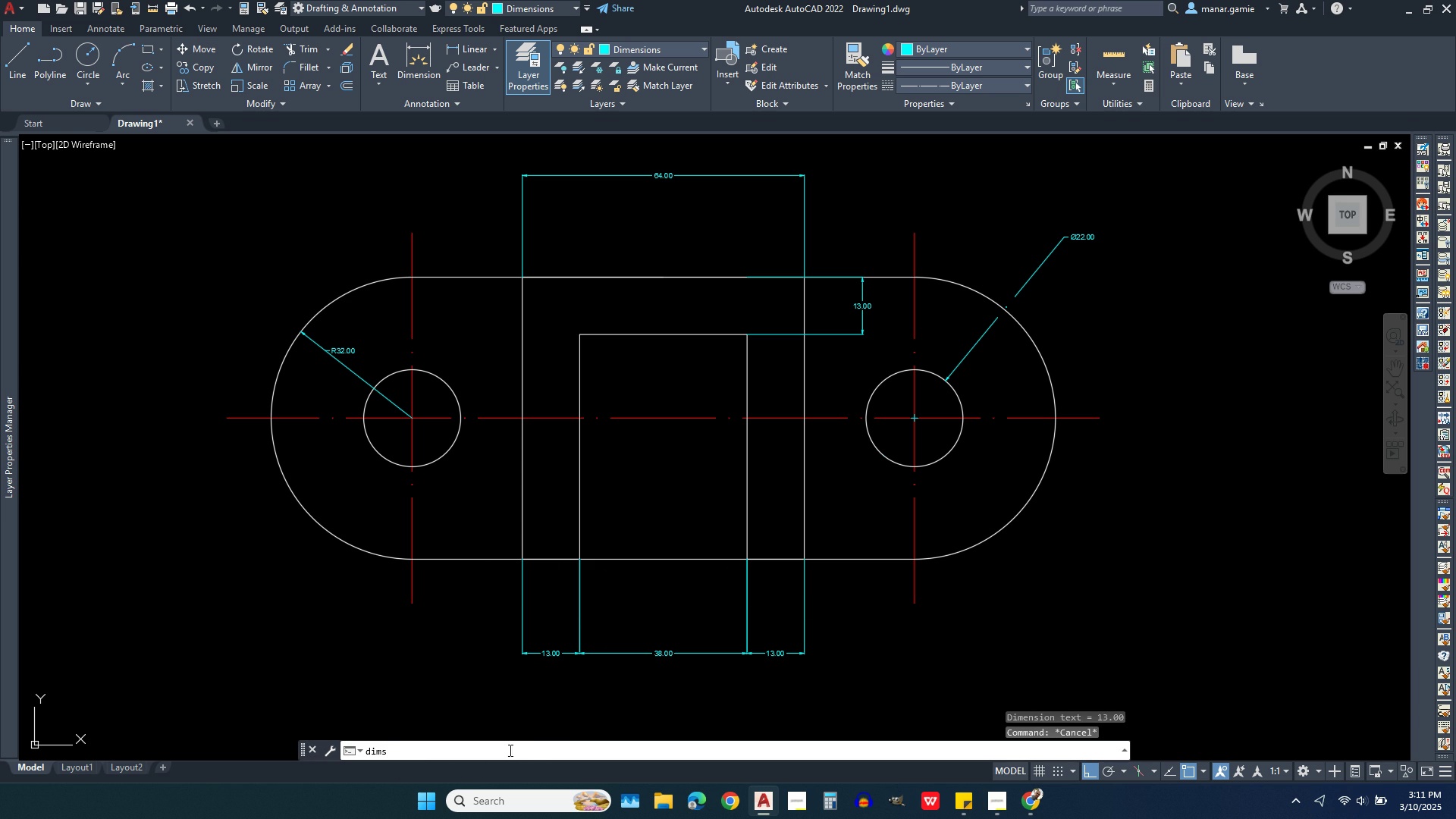 
wait(5.6)
 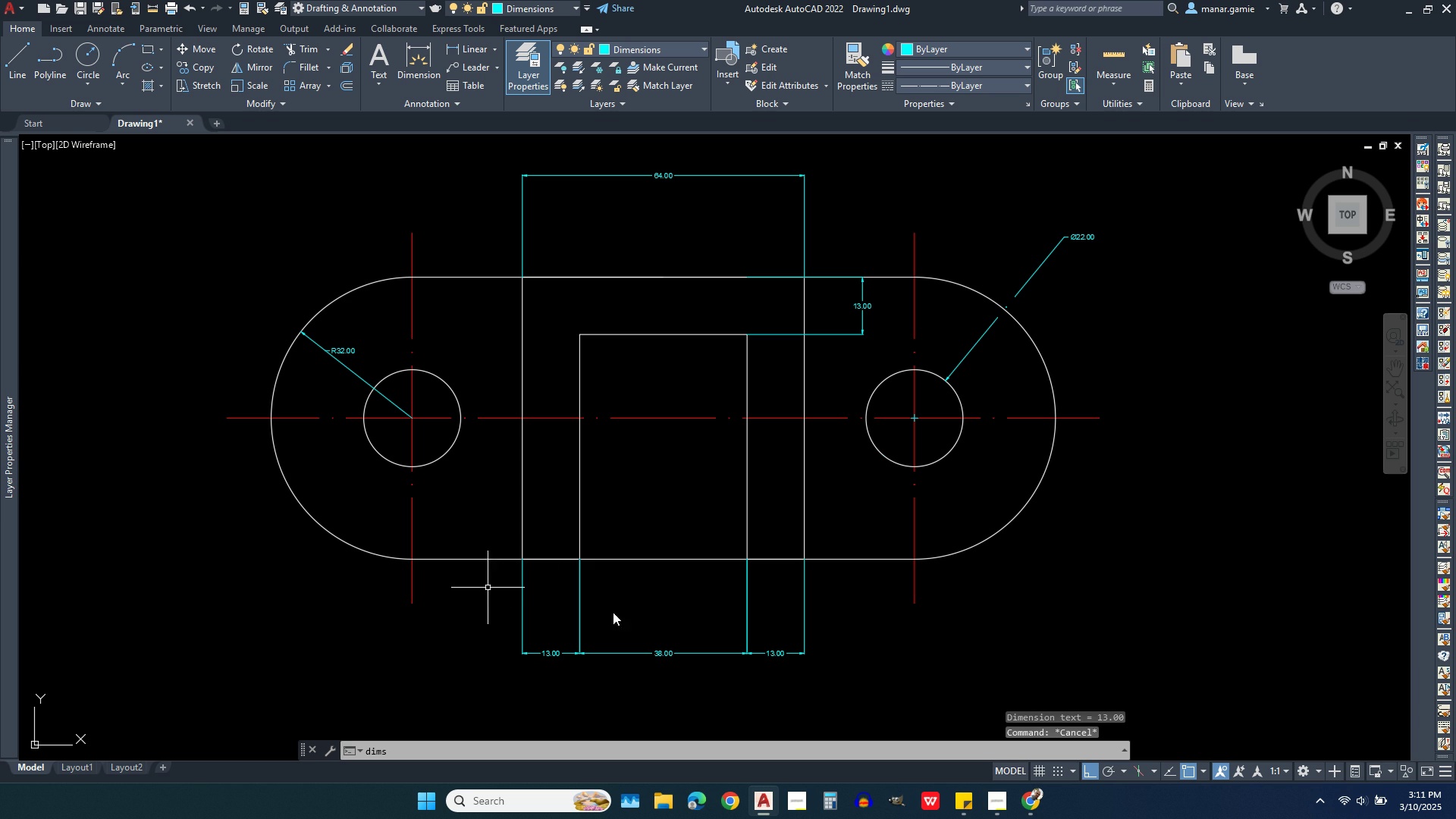 
key(T)
 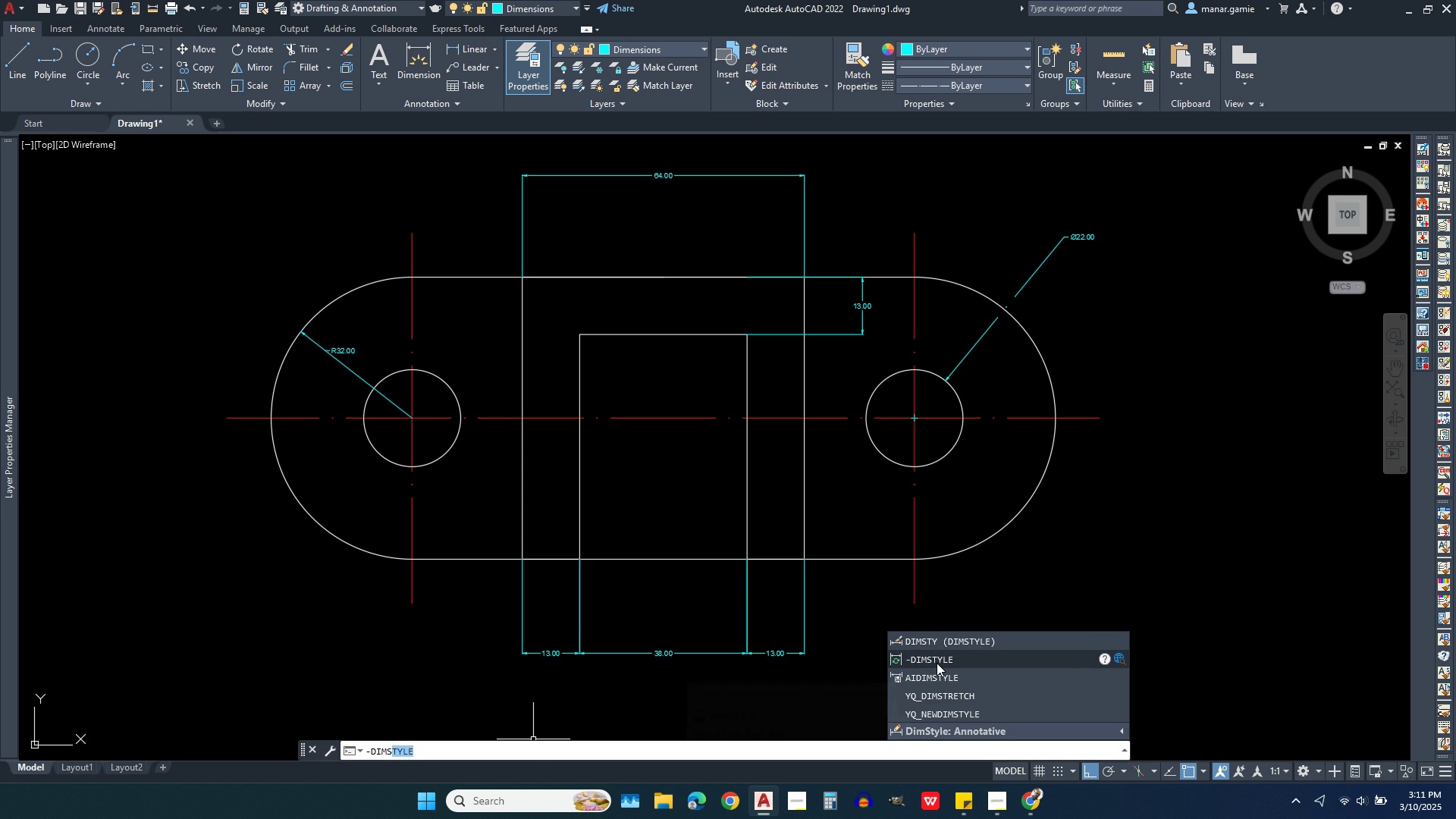 
left_click([937, 663])
 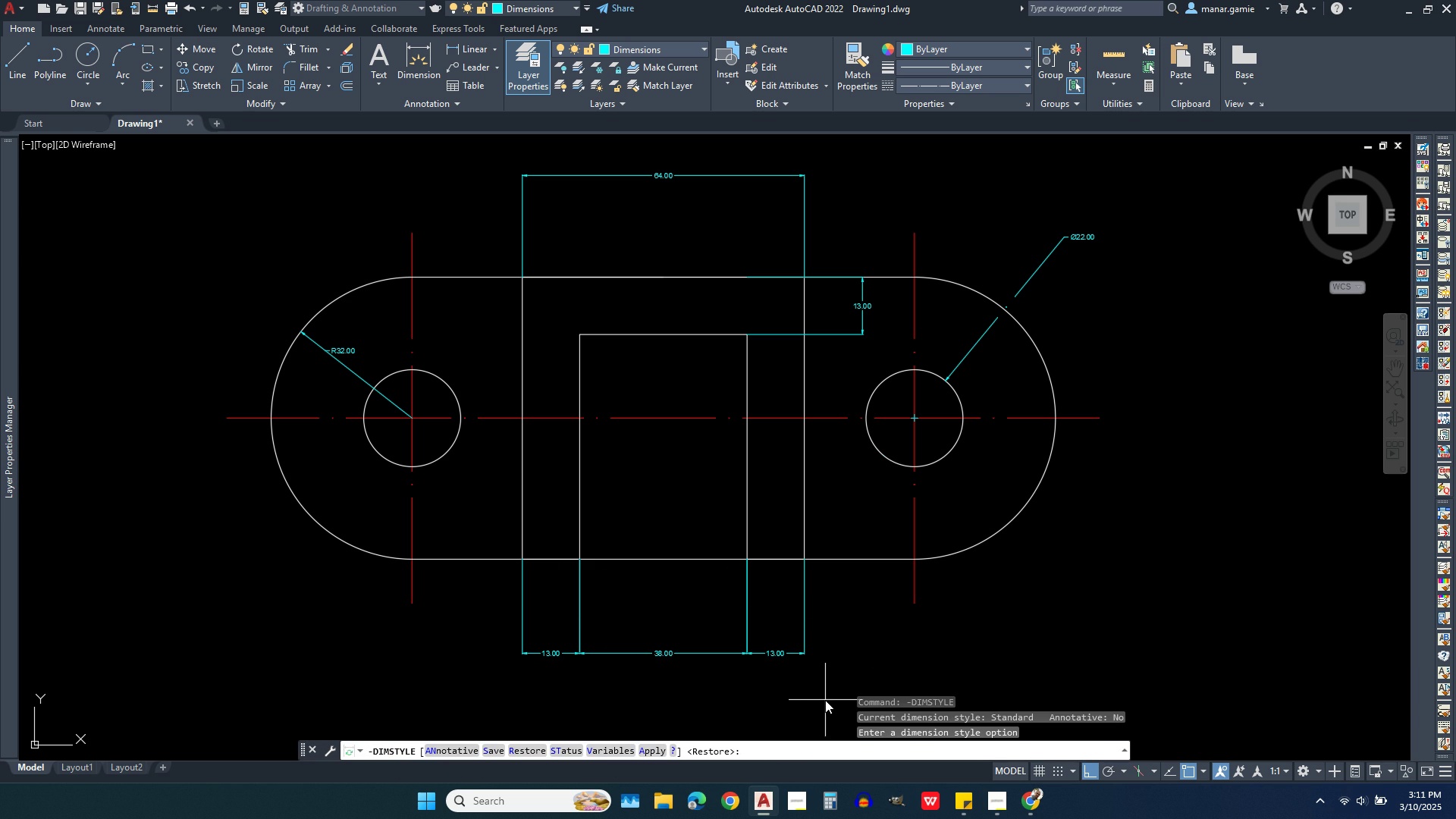 
wait(6.45)
 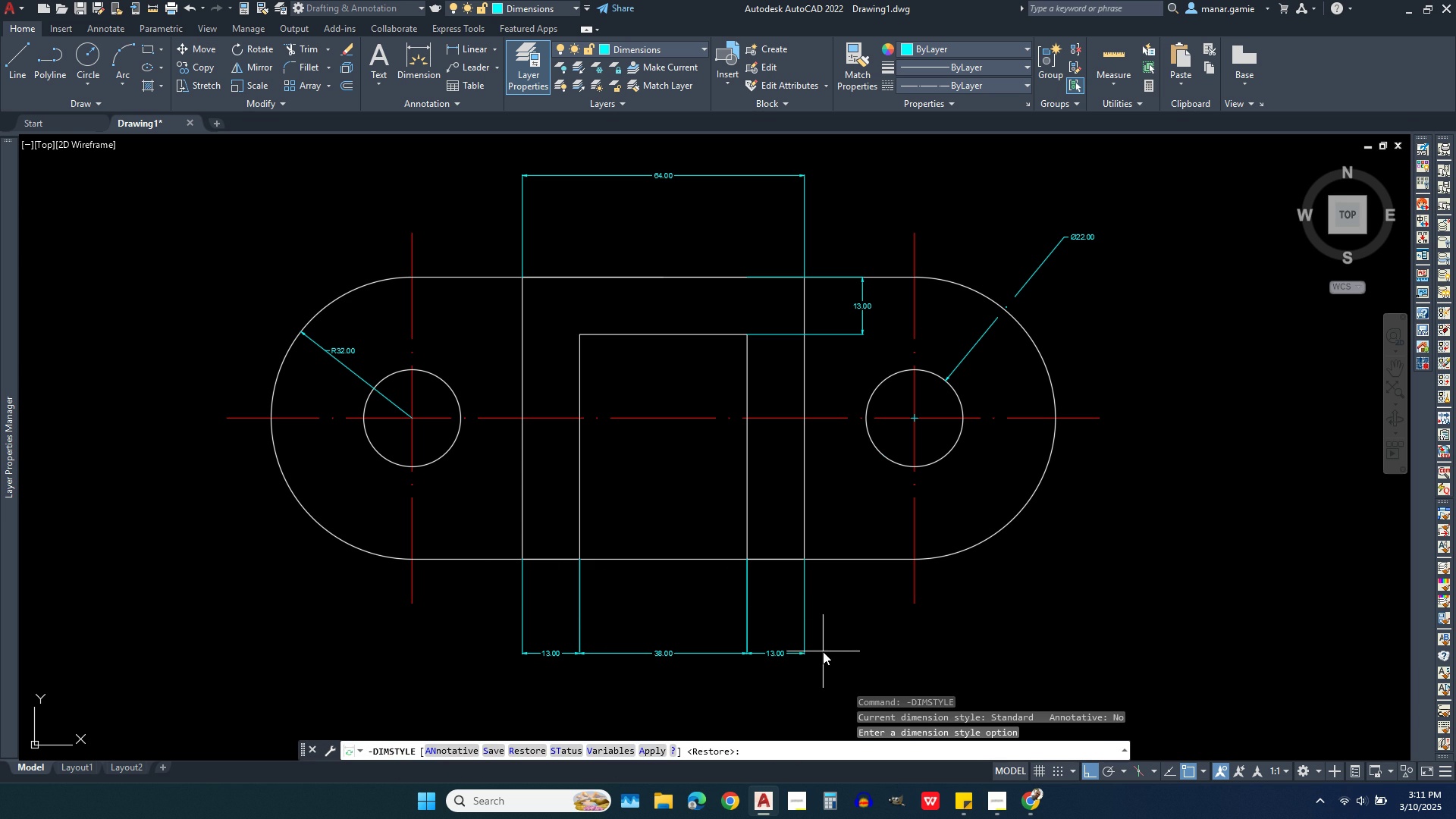 
key(Escape)
type(dimst)
 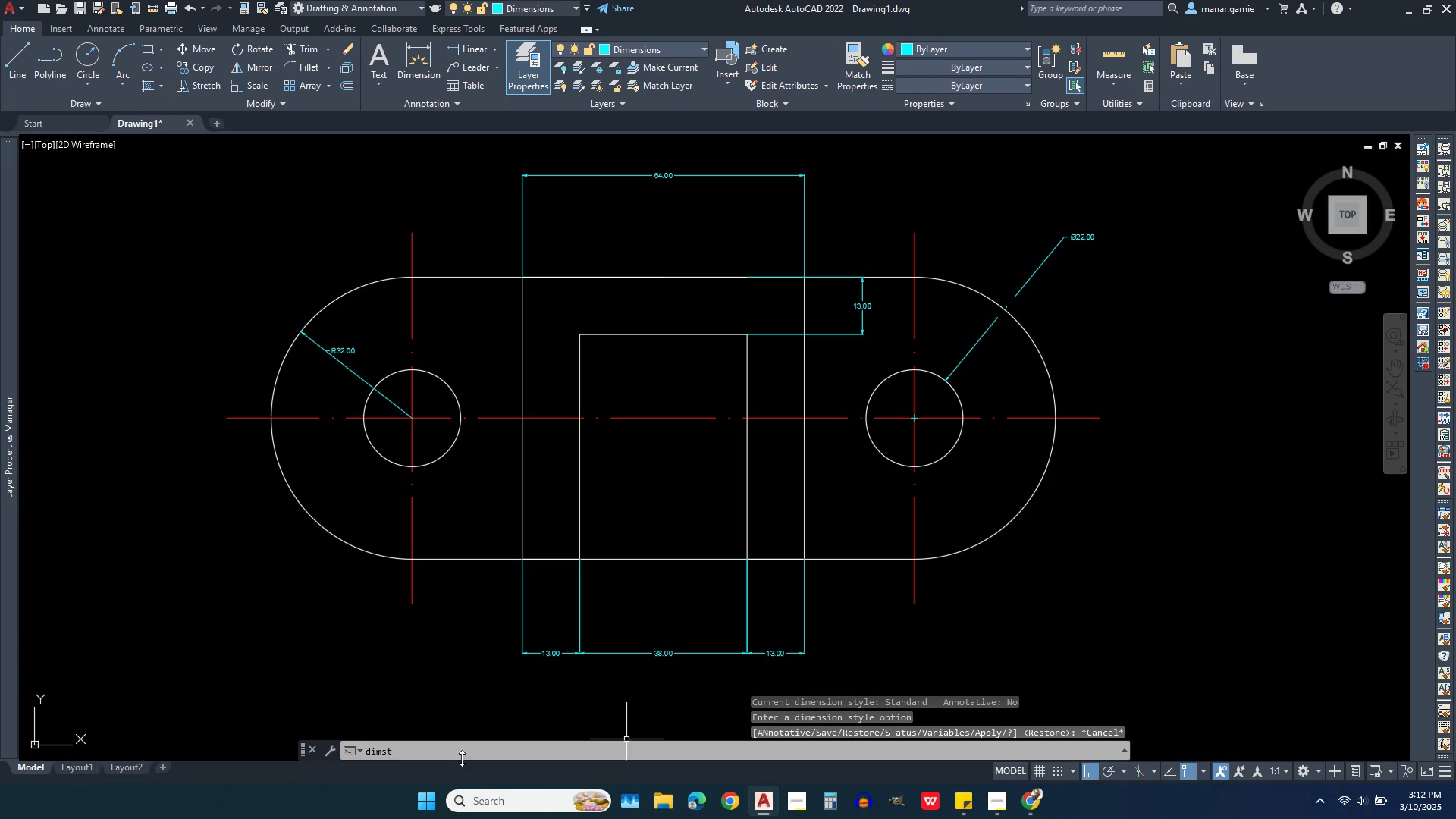 
left_click([400, 753])
 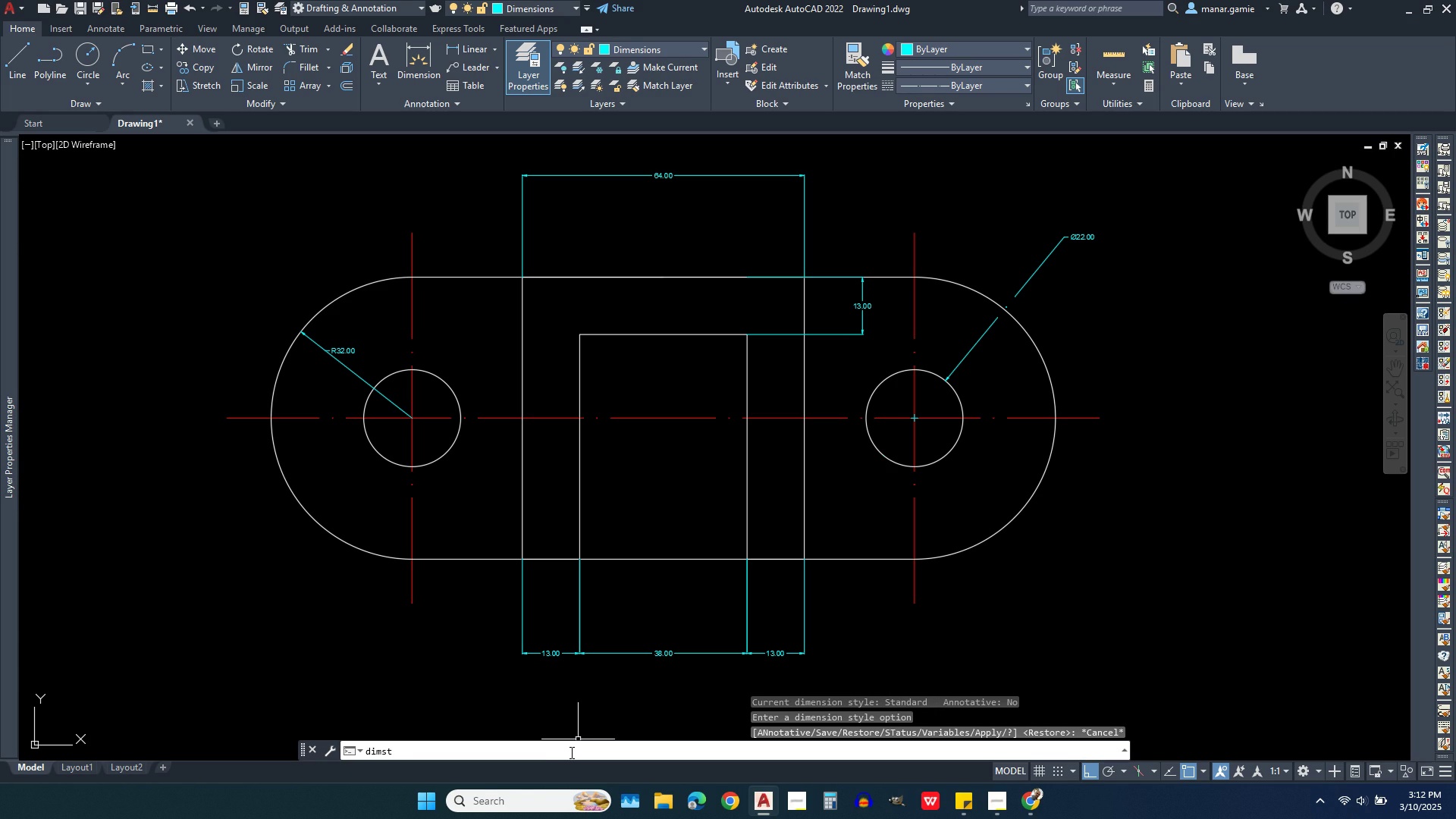 
key(Enter)
 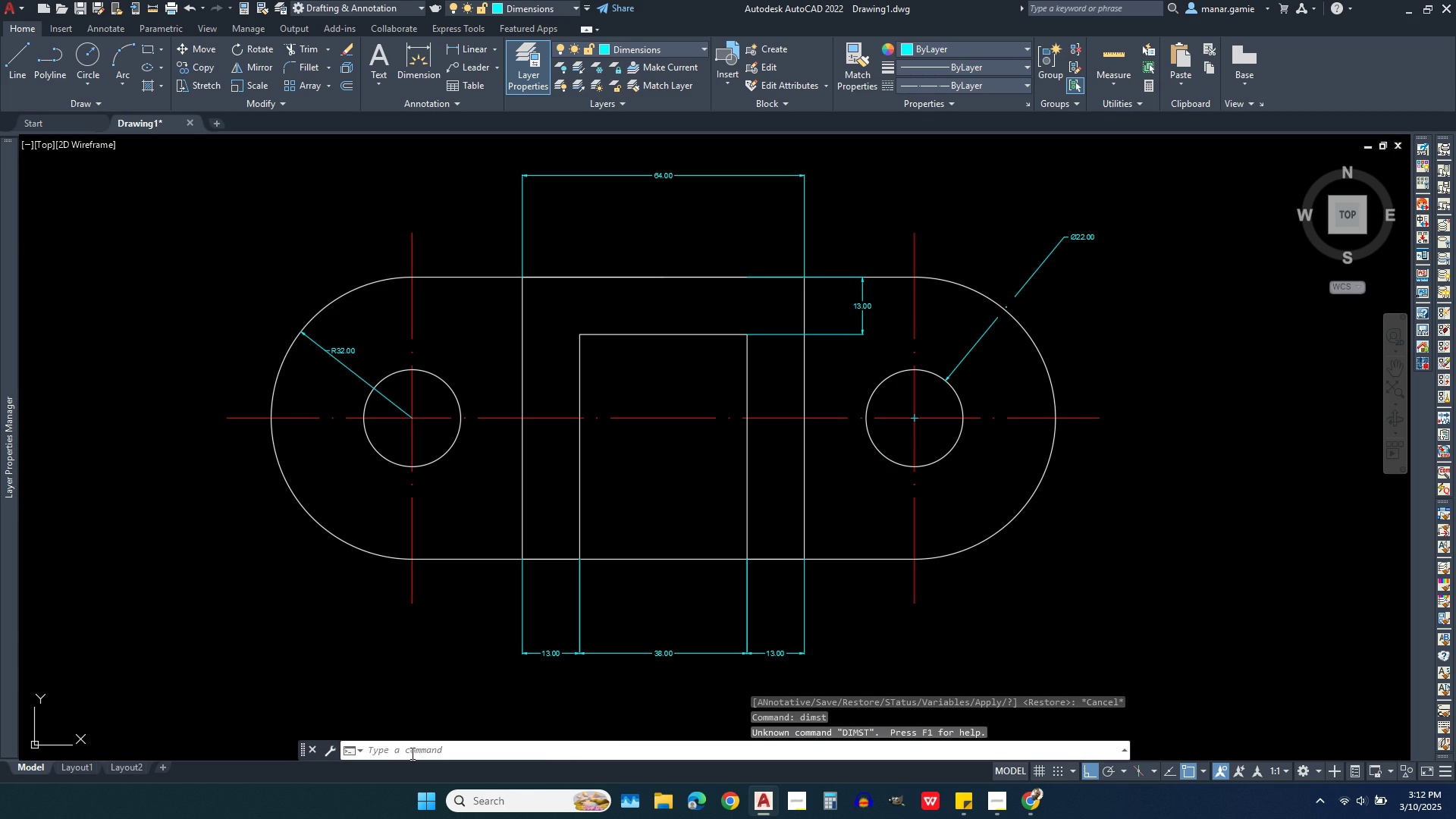 
type(dim)
 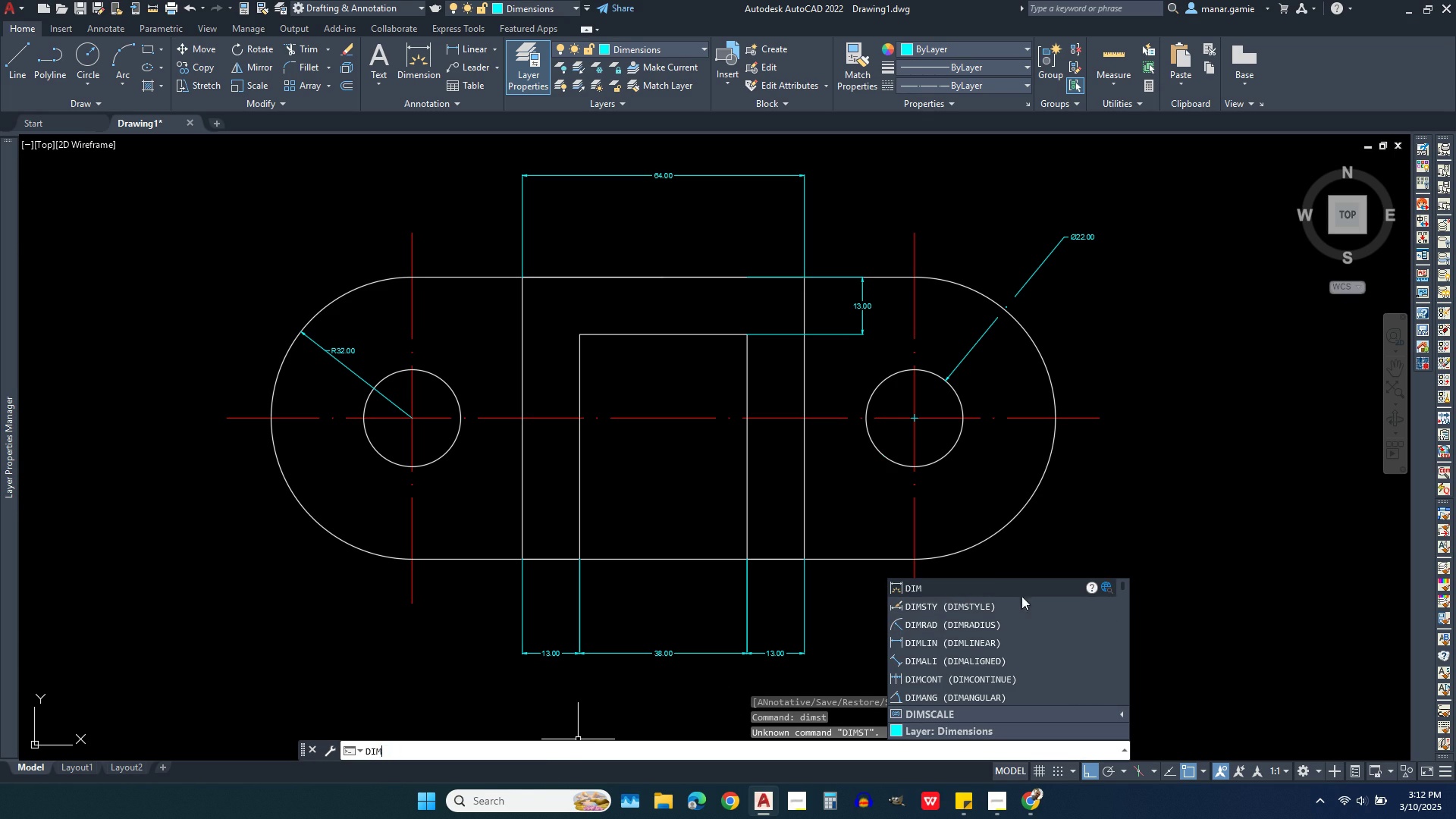 
left_click([1032, 604])
 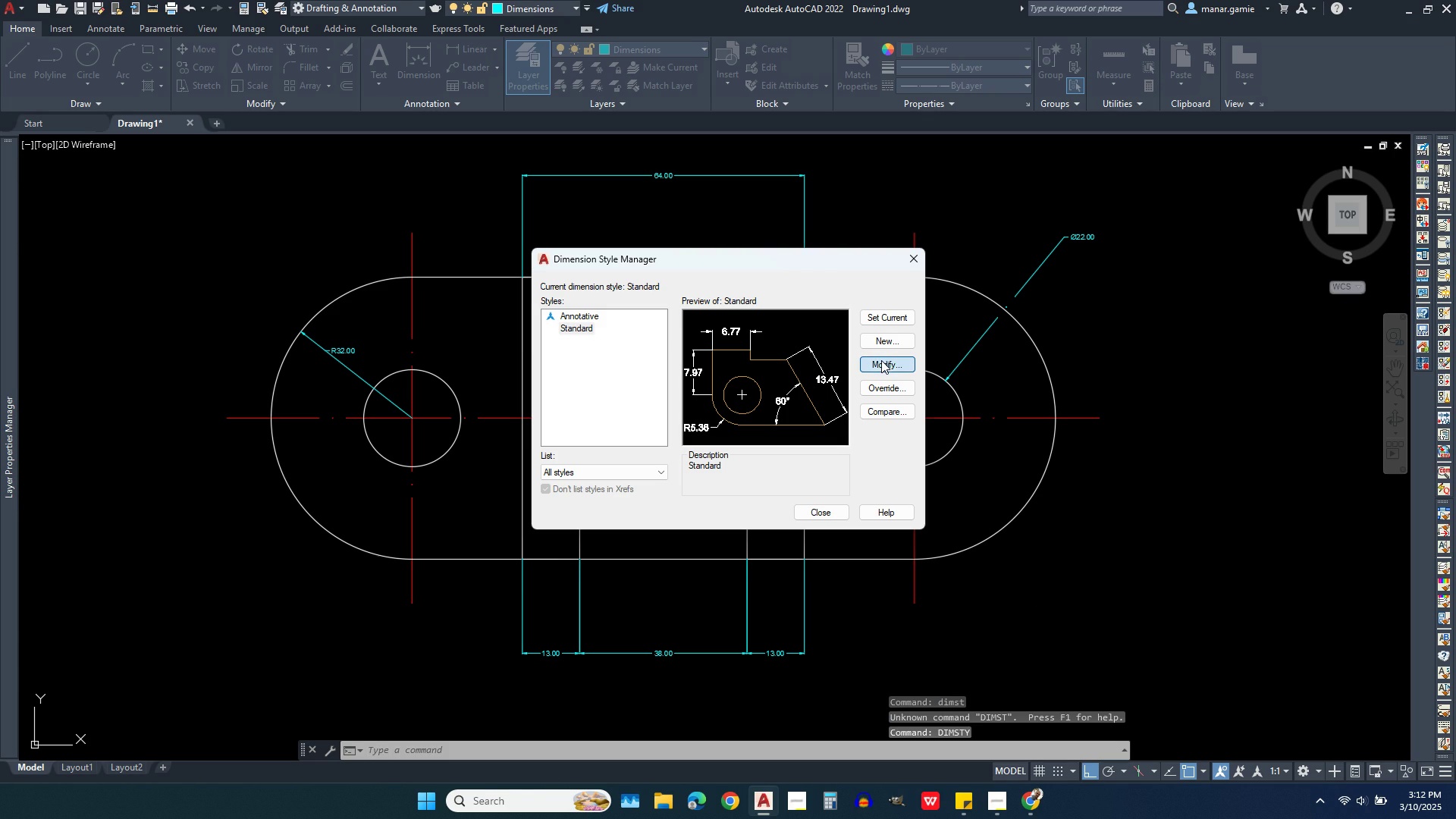 
left_click([881, 360])
 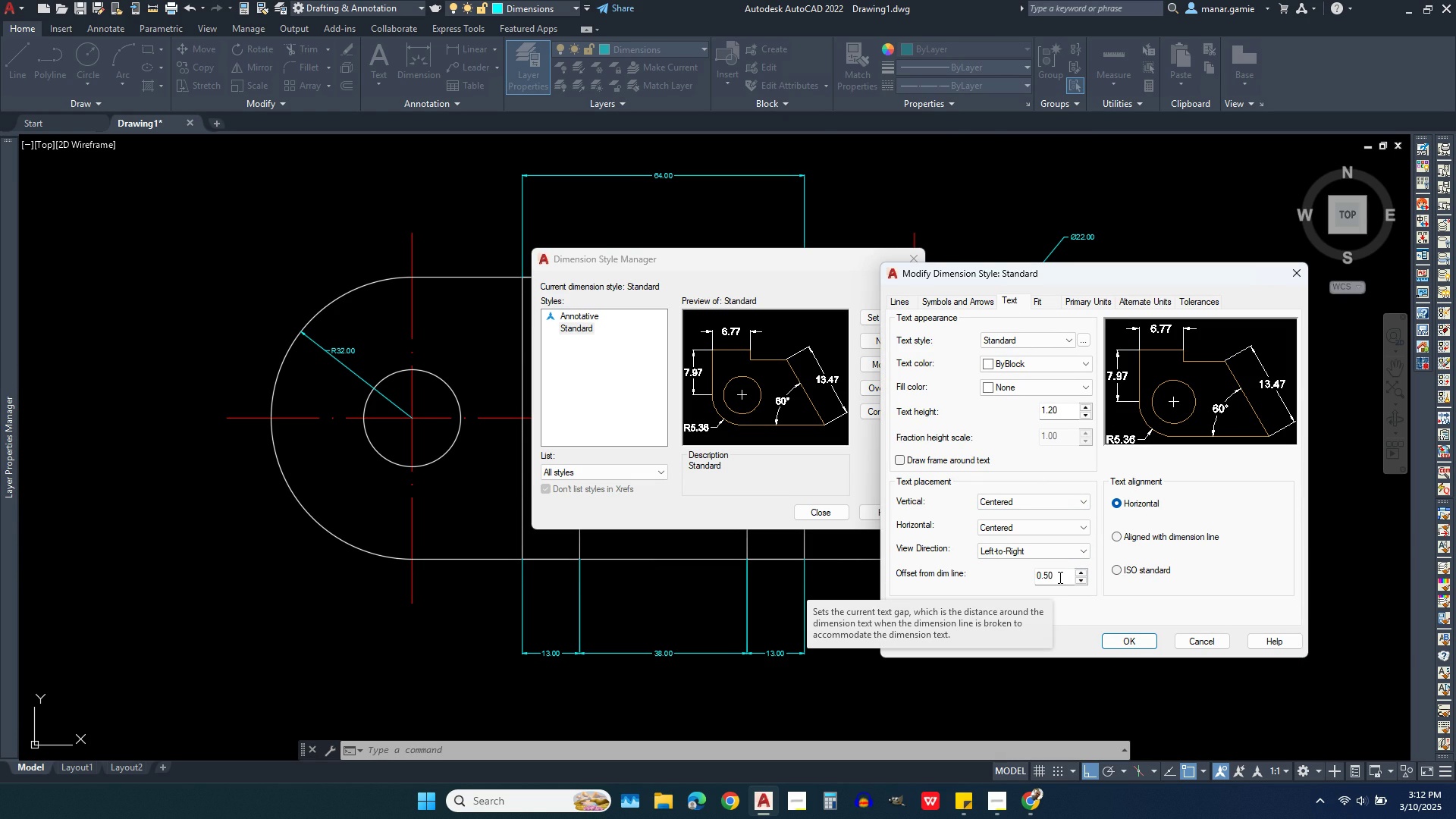 
wait(12.95)
 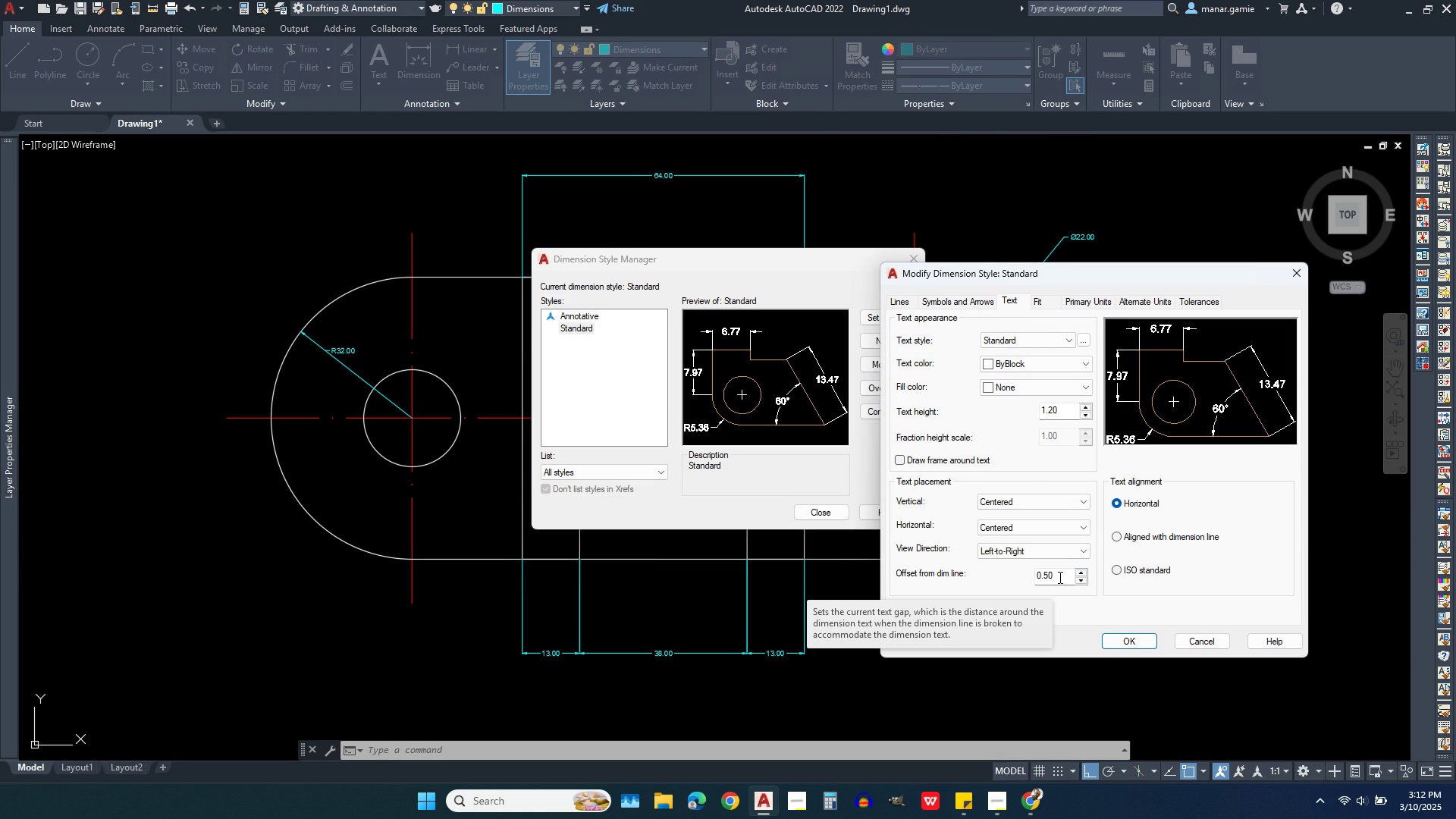 
key(2)
 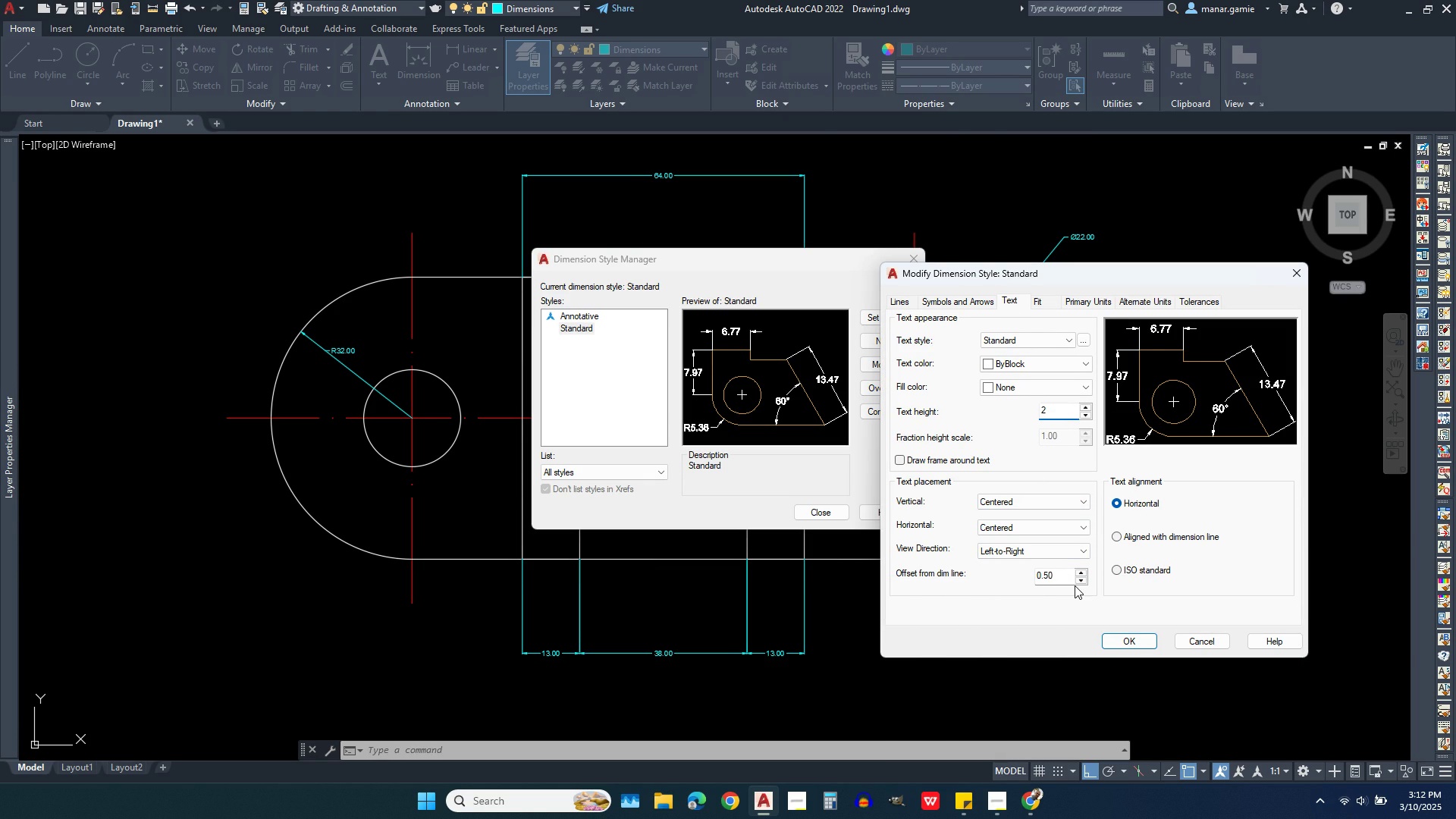 
key(Enter)
 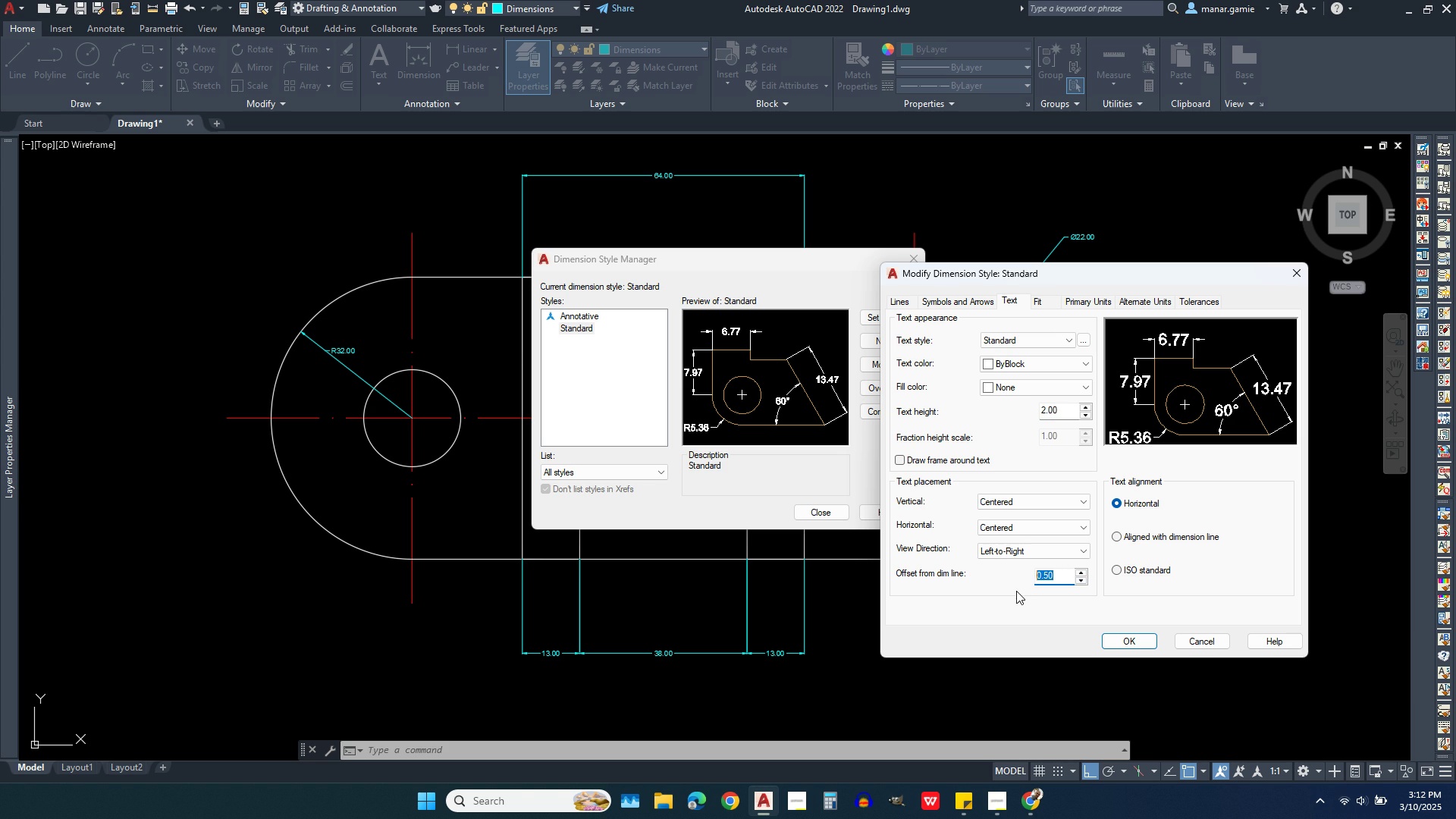 
type(.01)
 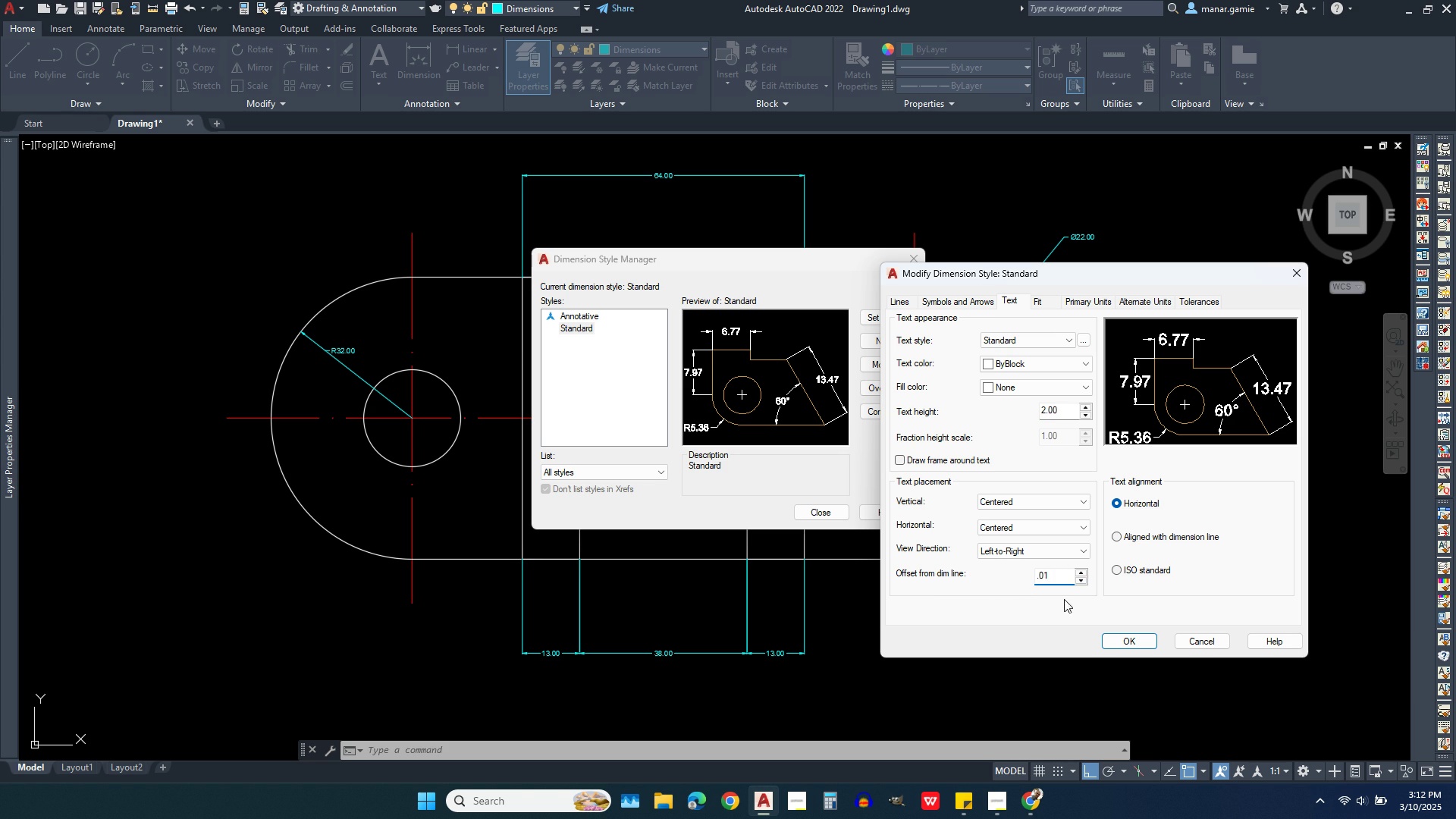 
mouse_move([1106, 626])
 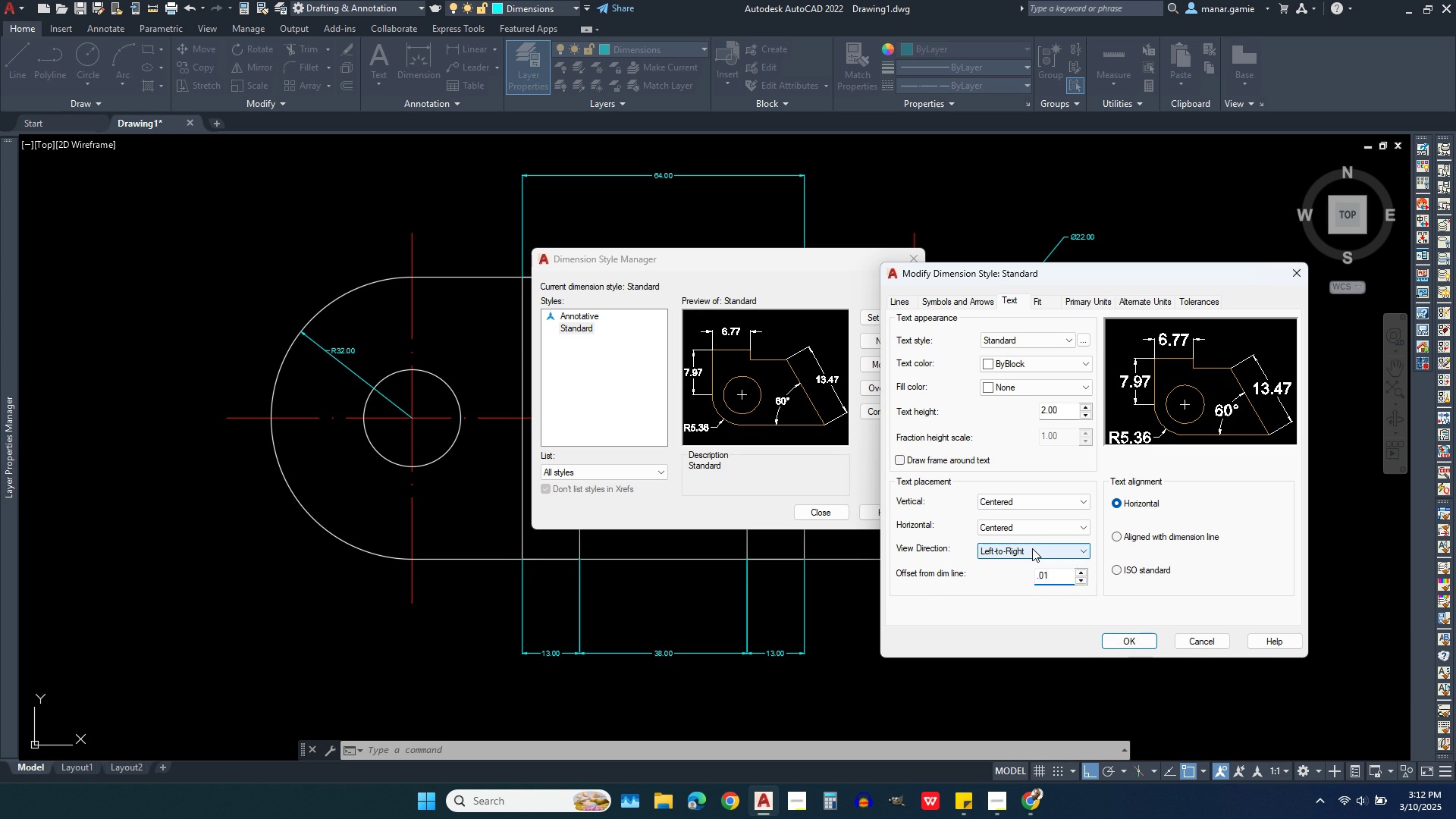 
left_click([1032, 548])
 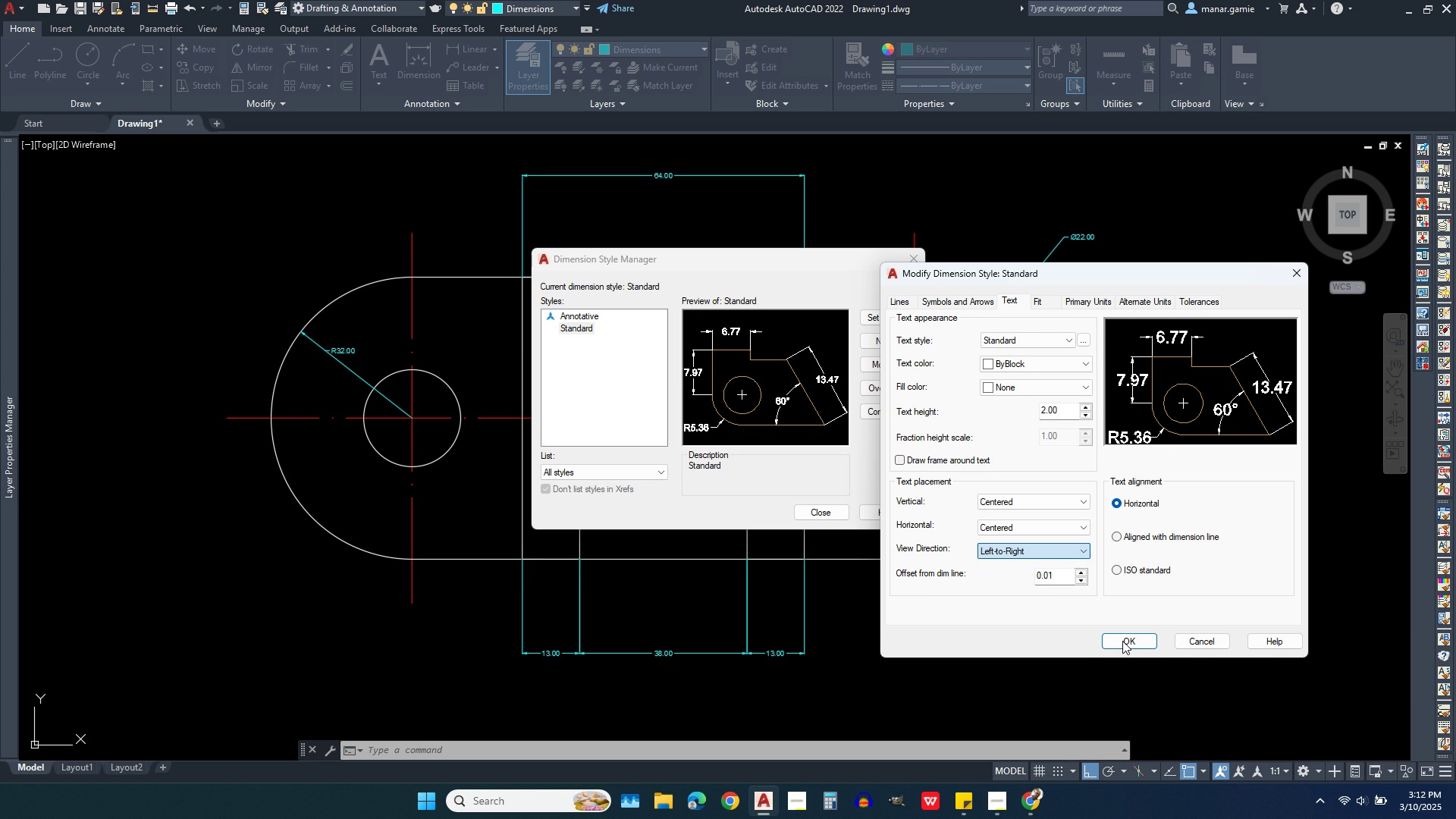 
left_click([1122, 641])
 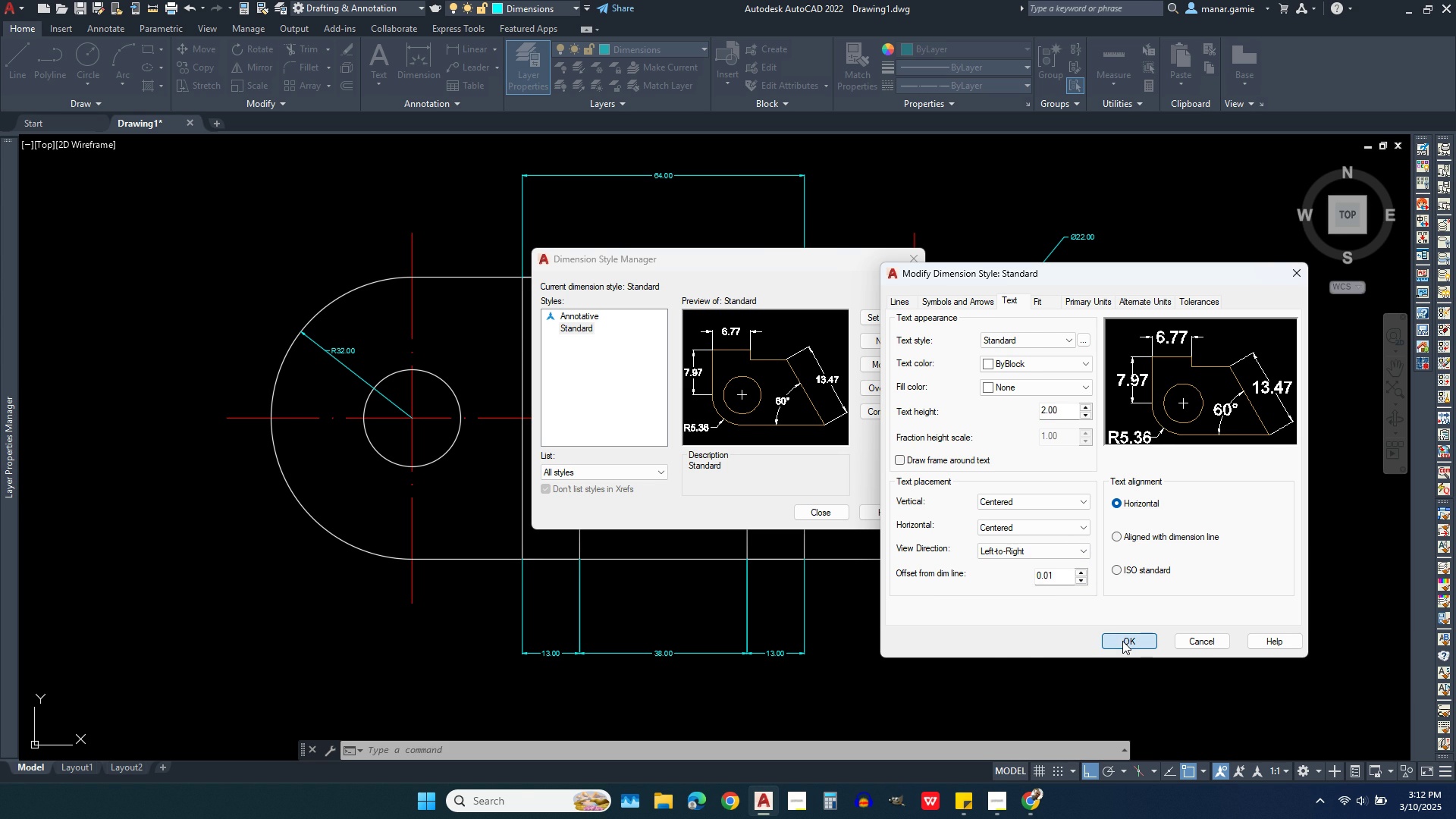 
left_click([1122, 641])
 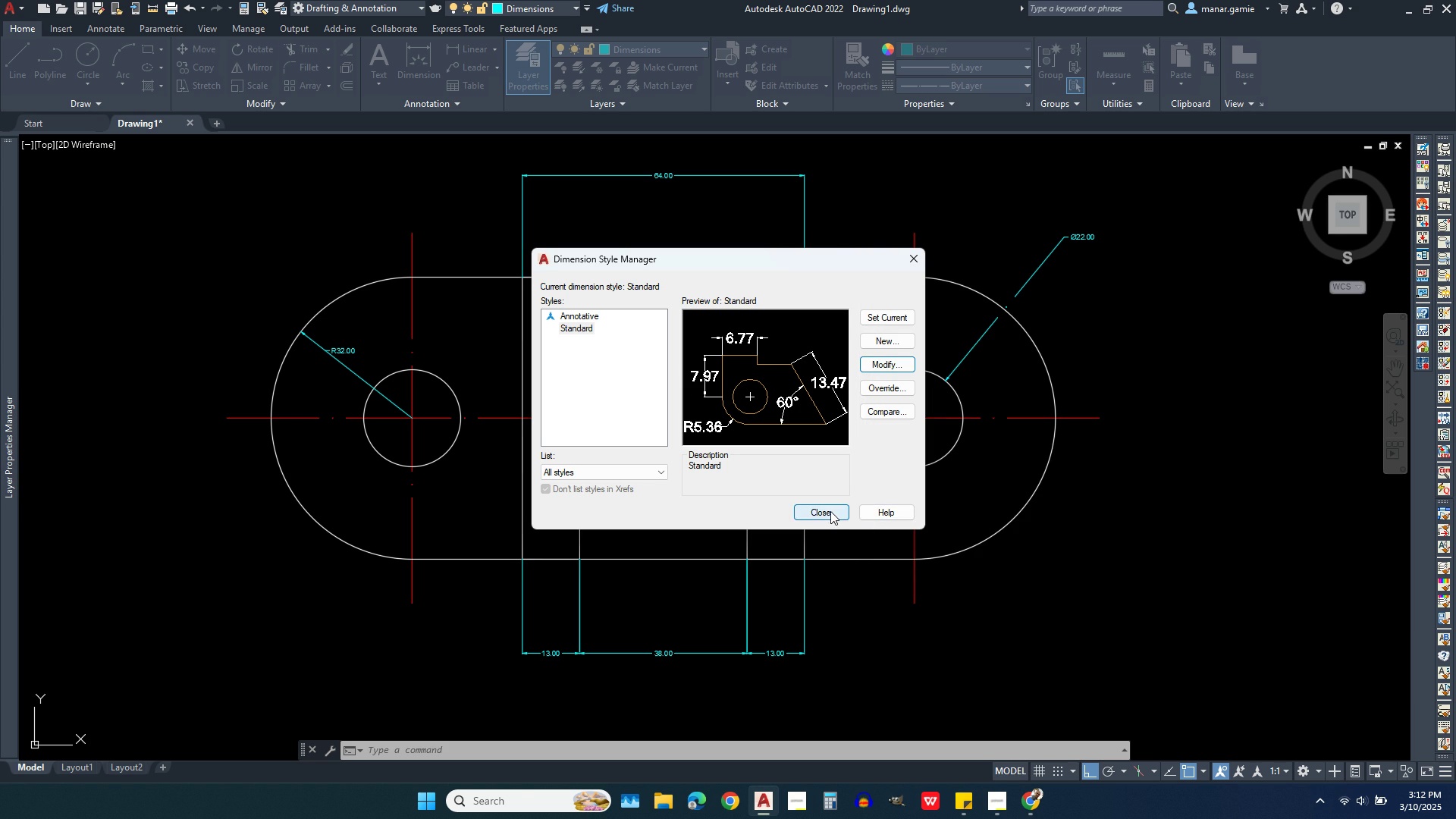 
left_click([830, 511])
 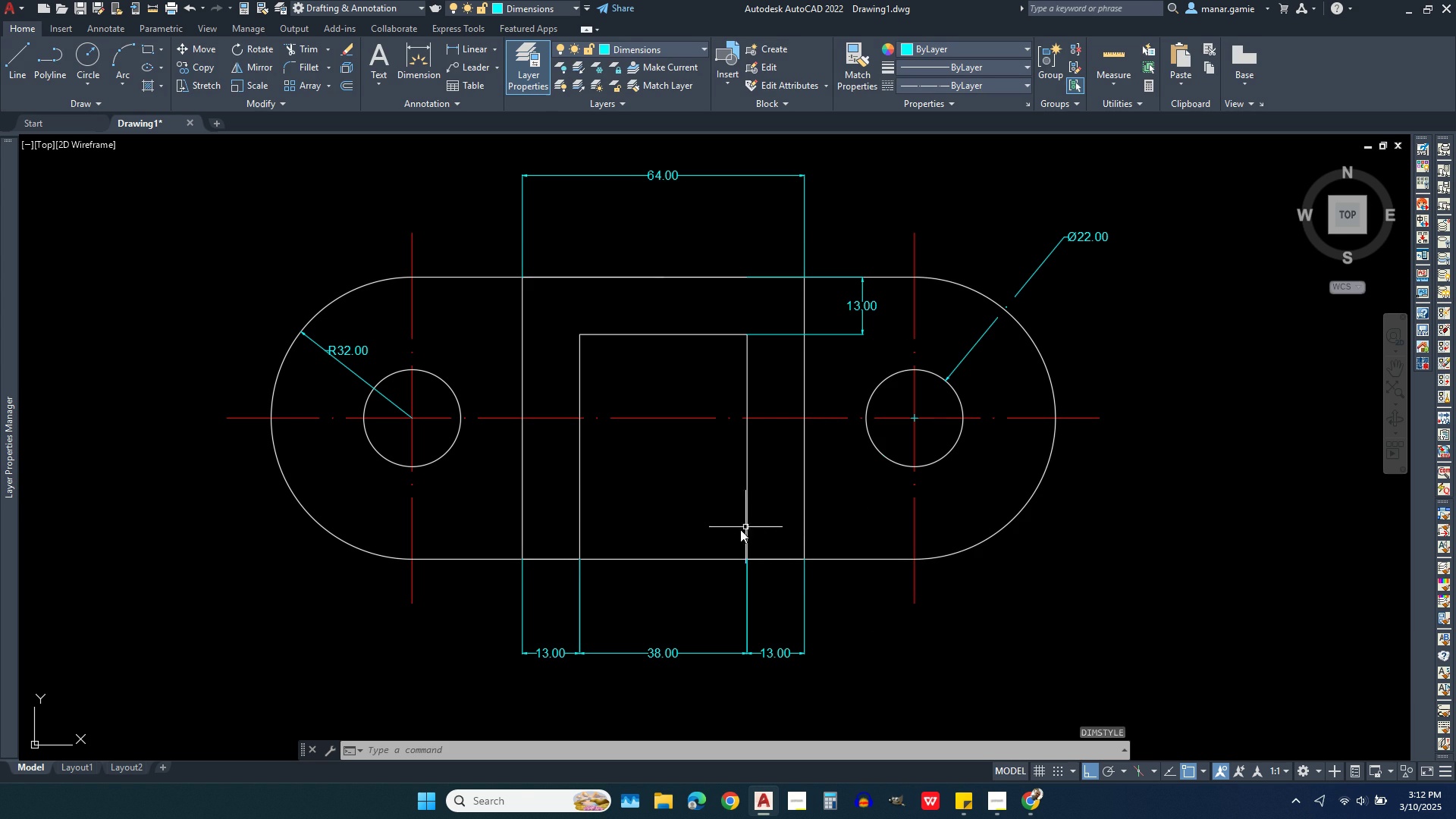 
scroll: coordinate [958, 572], scroll_direction: down, amount: 3.0
 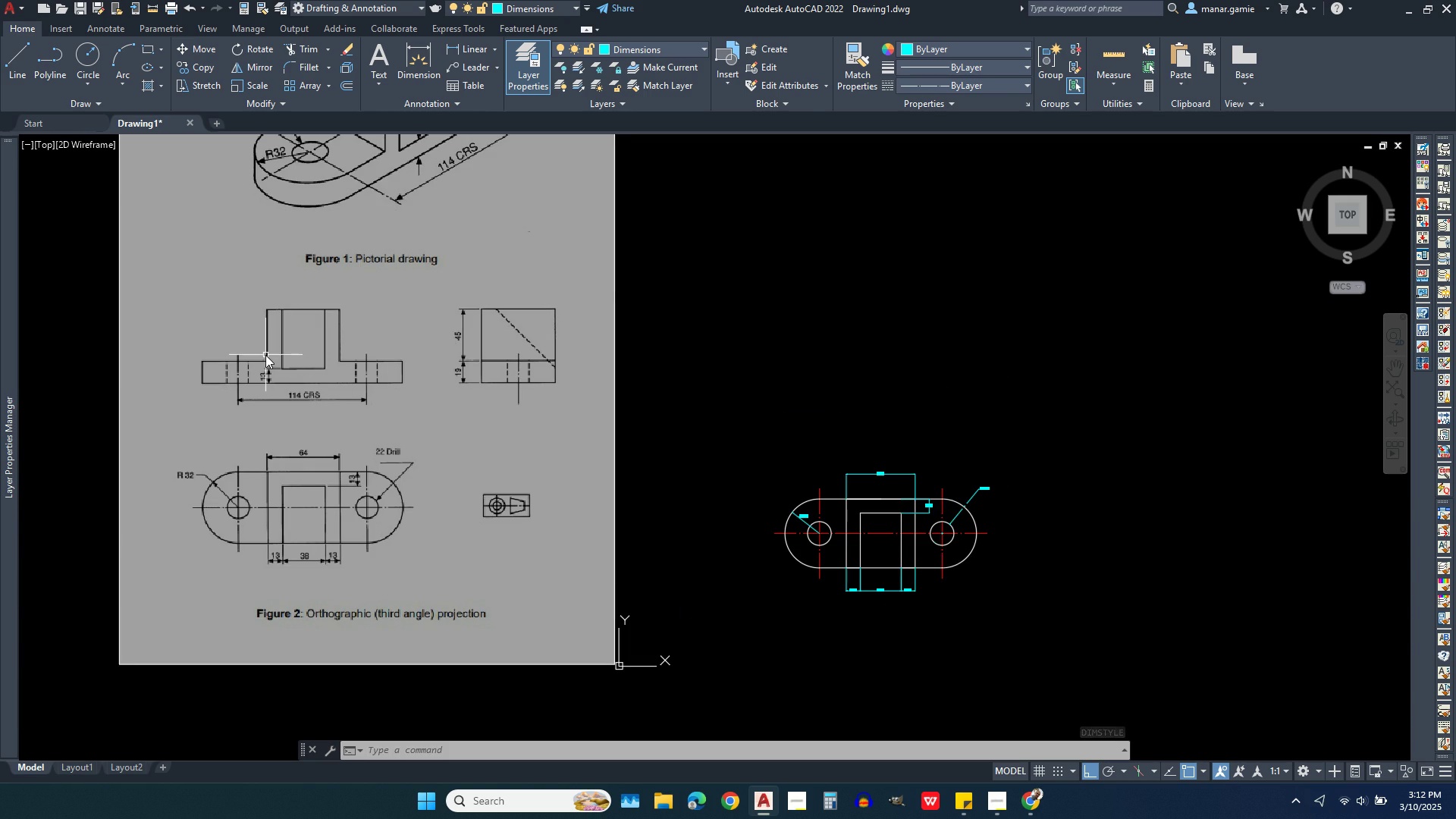 
scroll: coordinate [265, 355], scroll_direction: up, amount: 1.0
 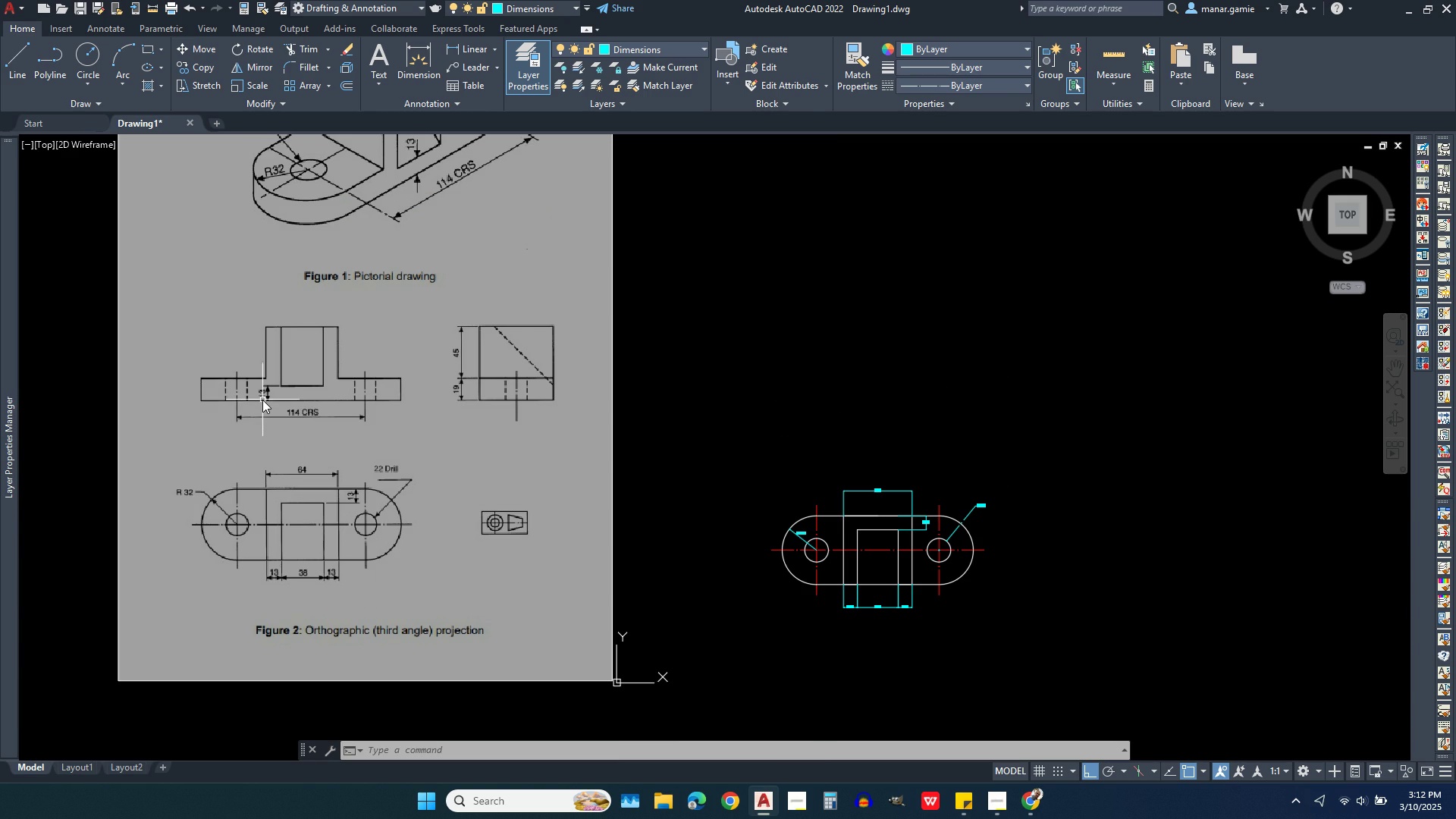 
scroll: coordinate [262, 400], scroll_direction: down, amount: 1.0
 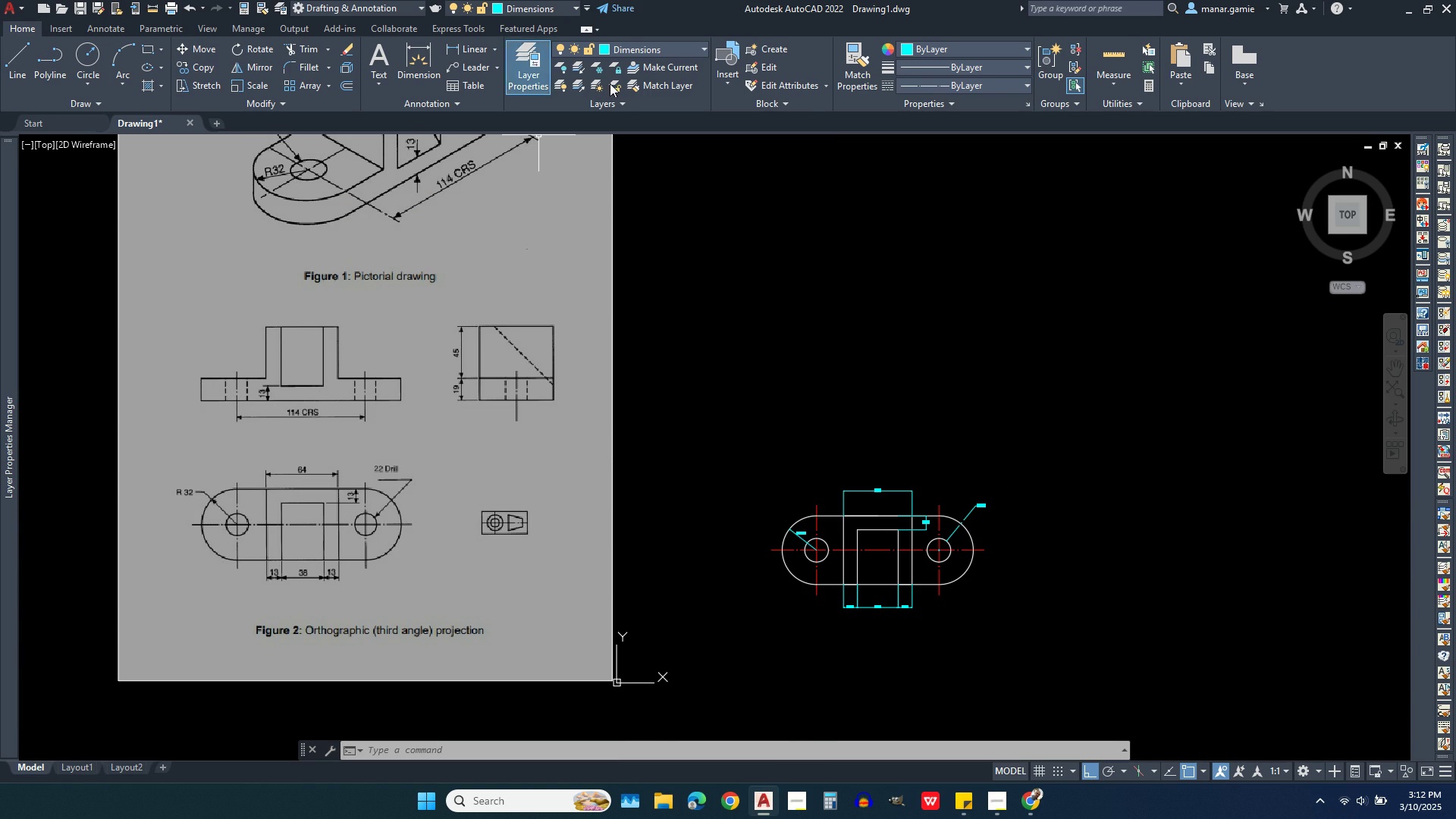 
left_click([679, 46])
 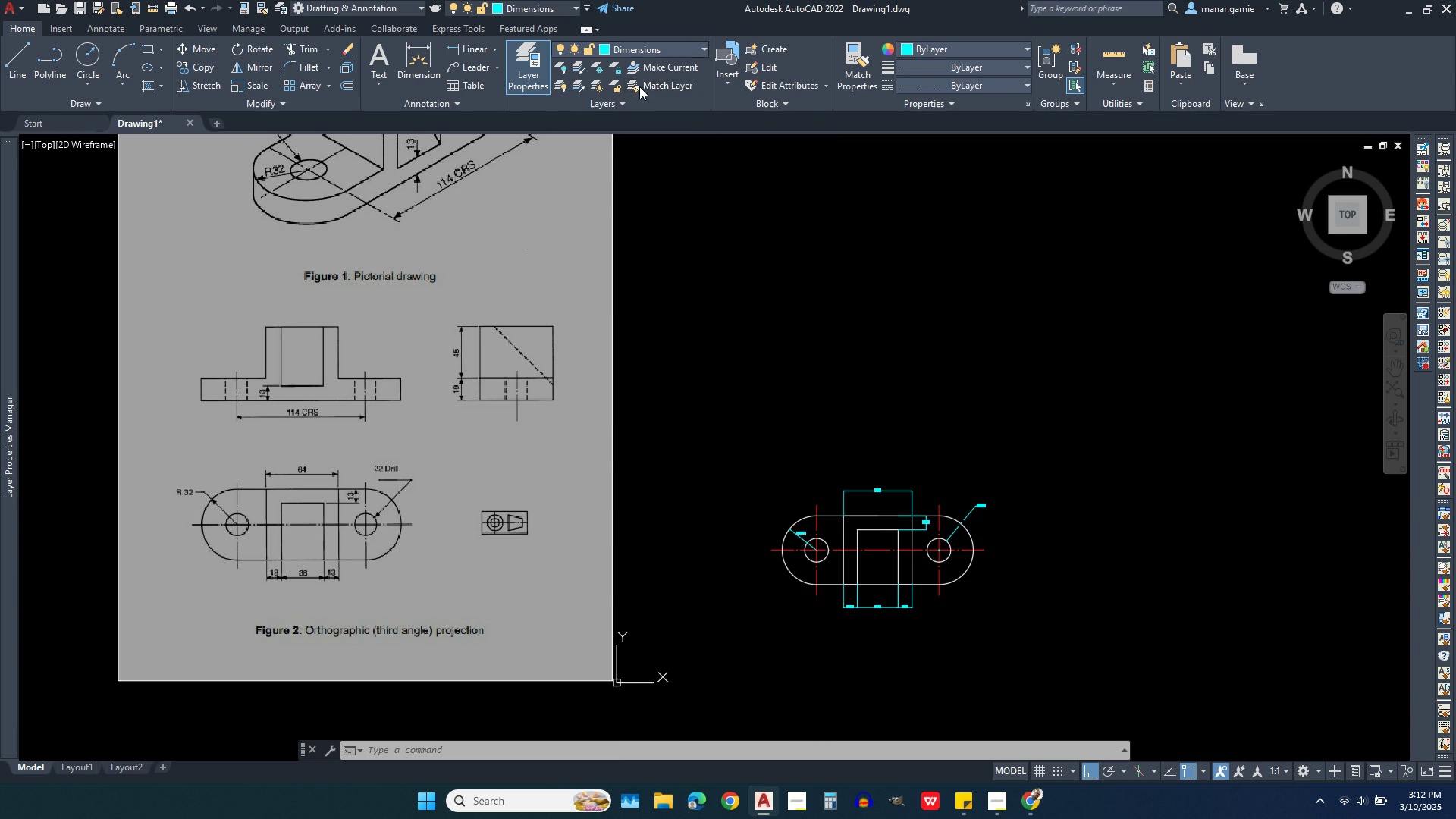 
left_click([639, 86])
 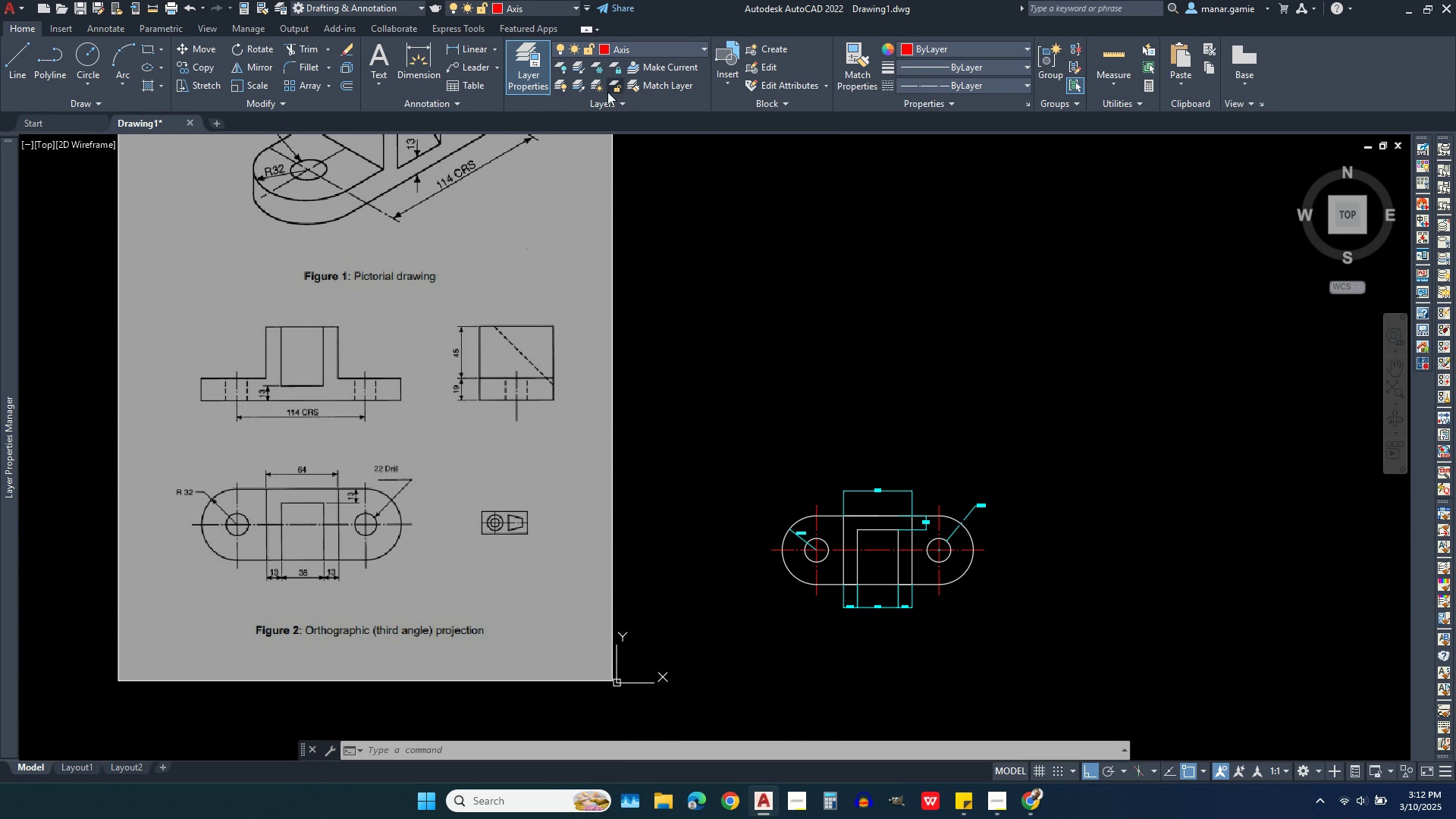 
mouse_move([560, 97])
 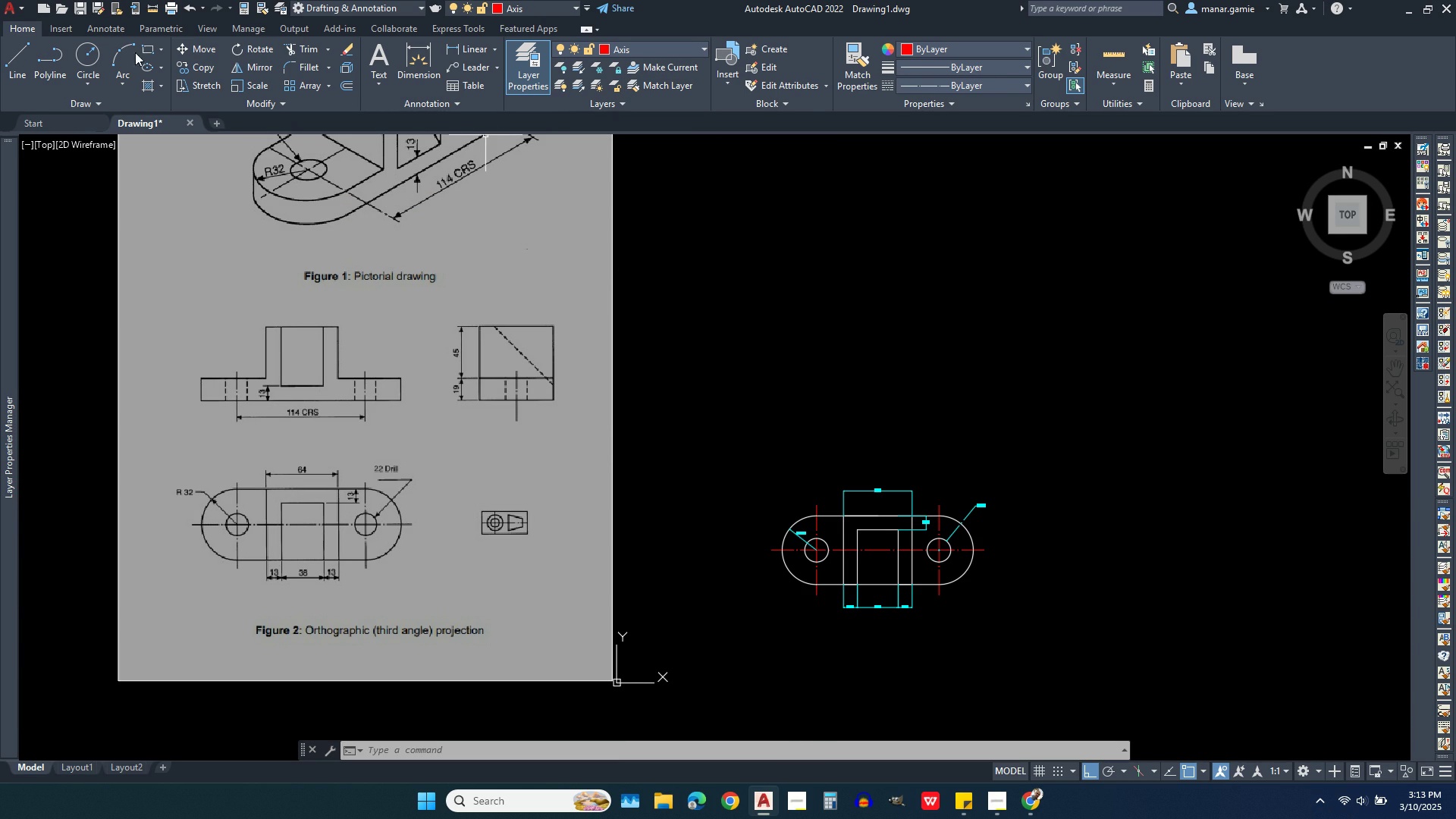 
left_click([18, 55])
 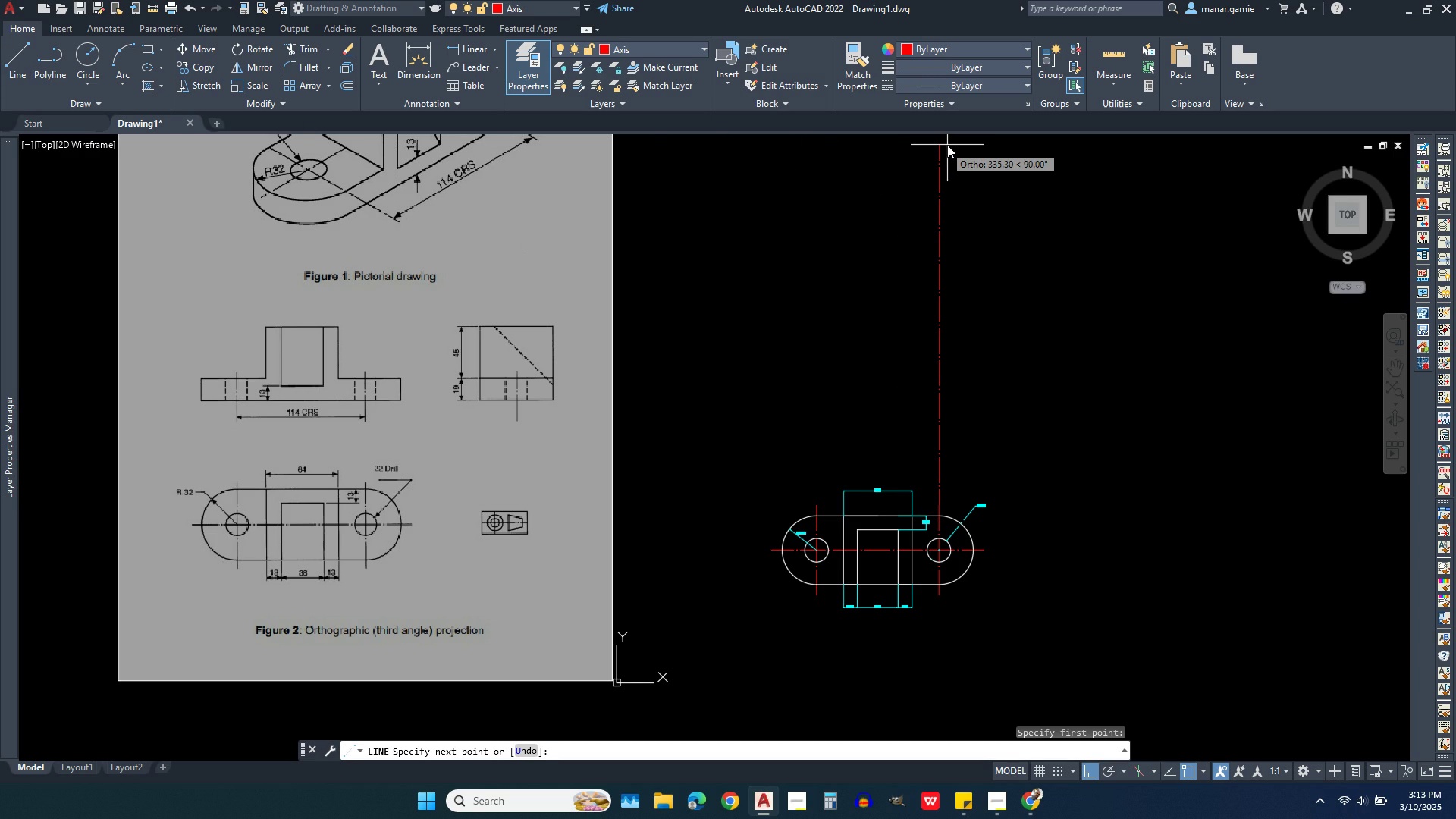 
wait(5.57)
 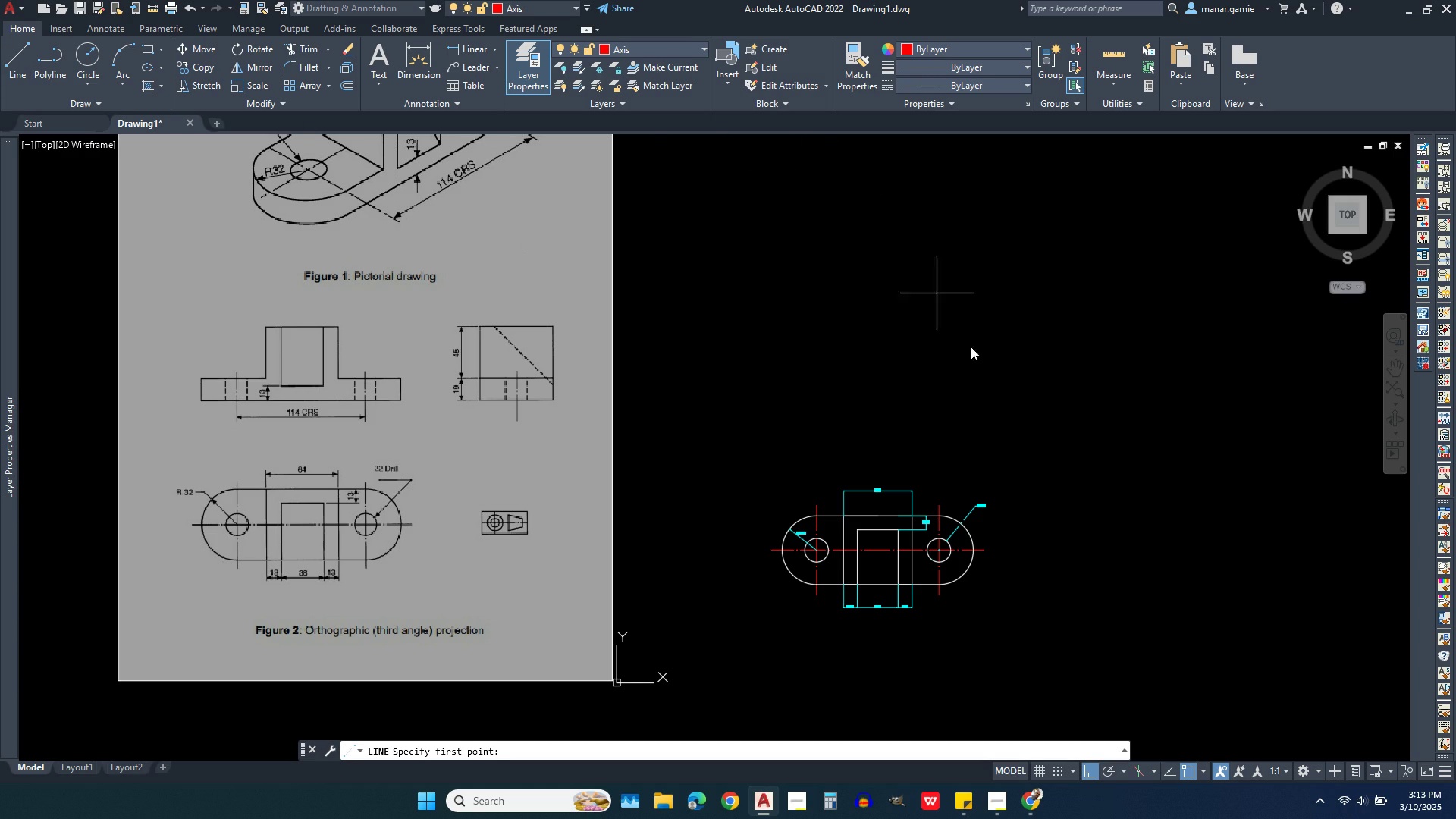 
left_click([947, 145])
 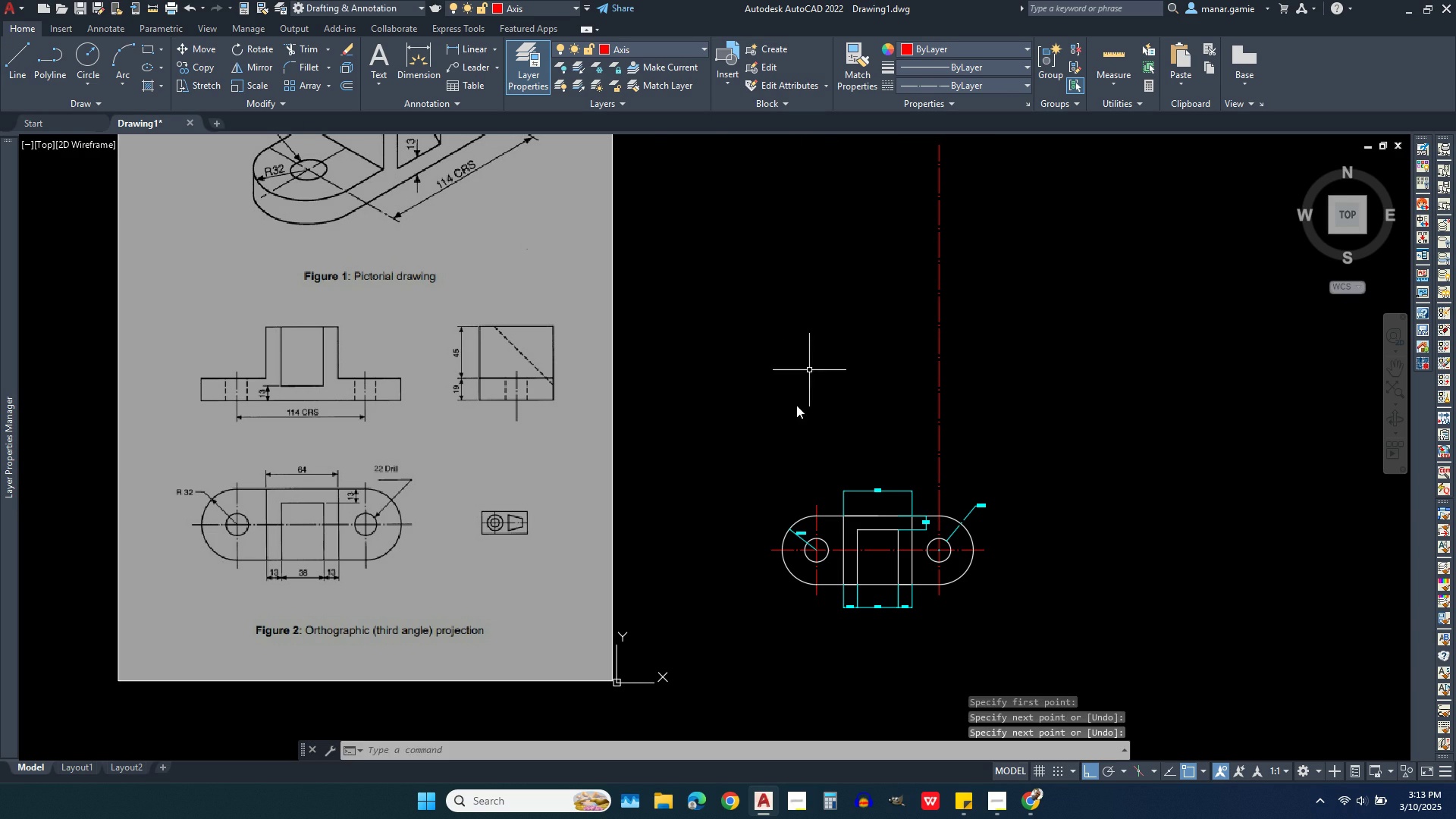 
double_click([786, 434])
 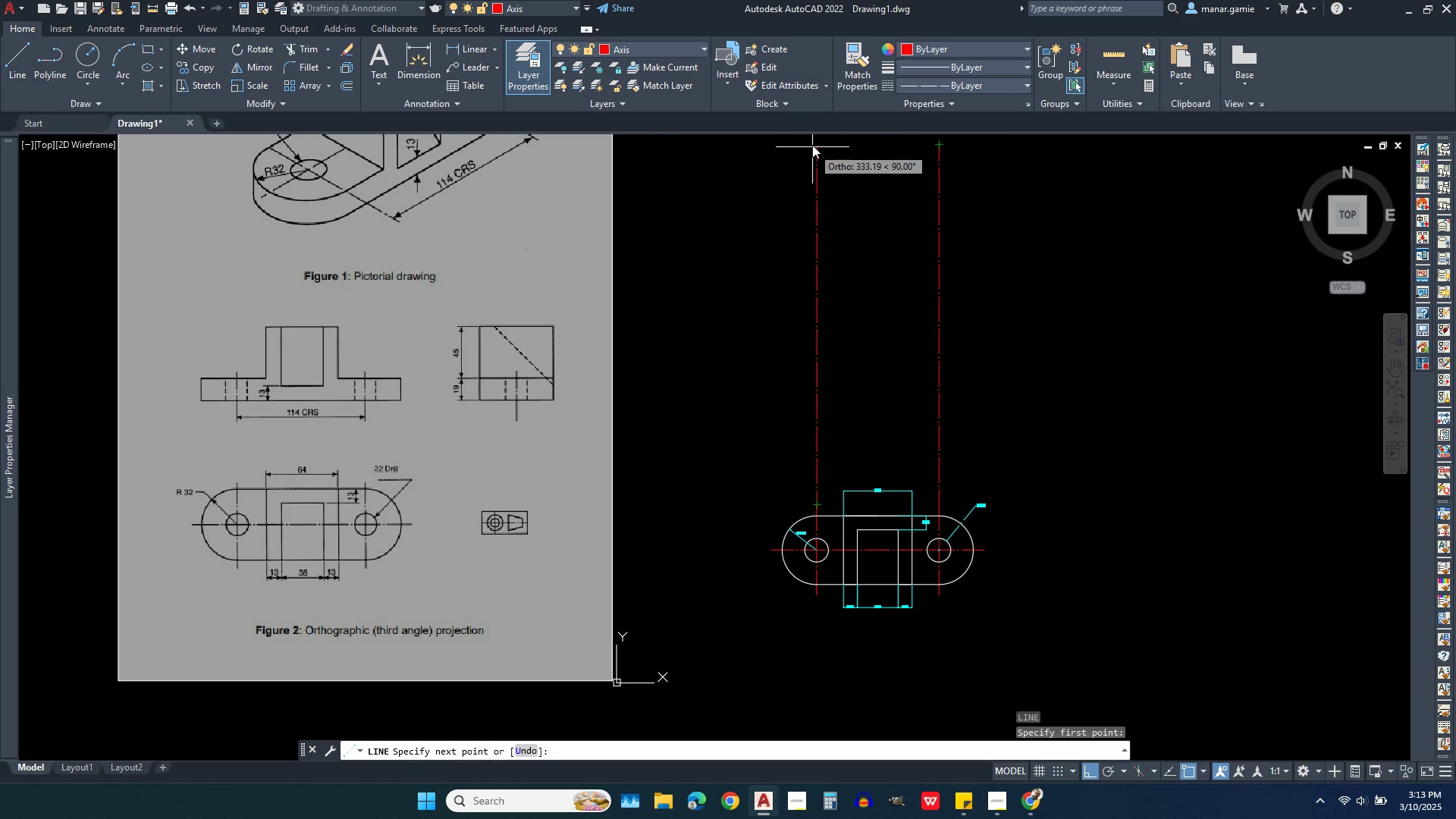 
wait(6.88)
 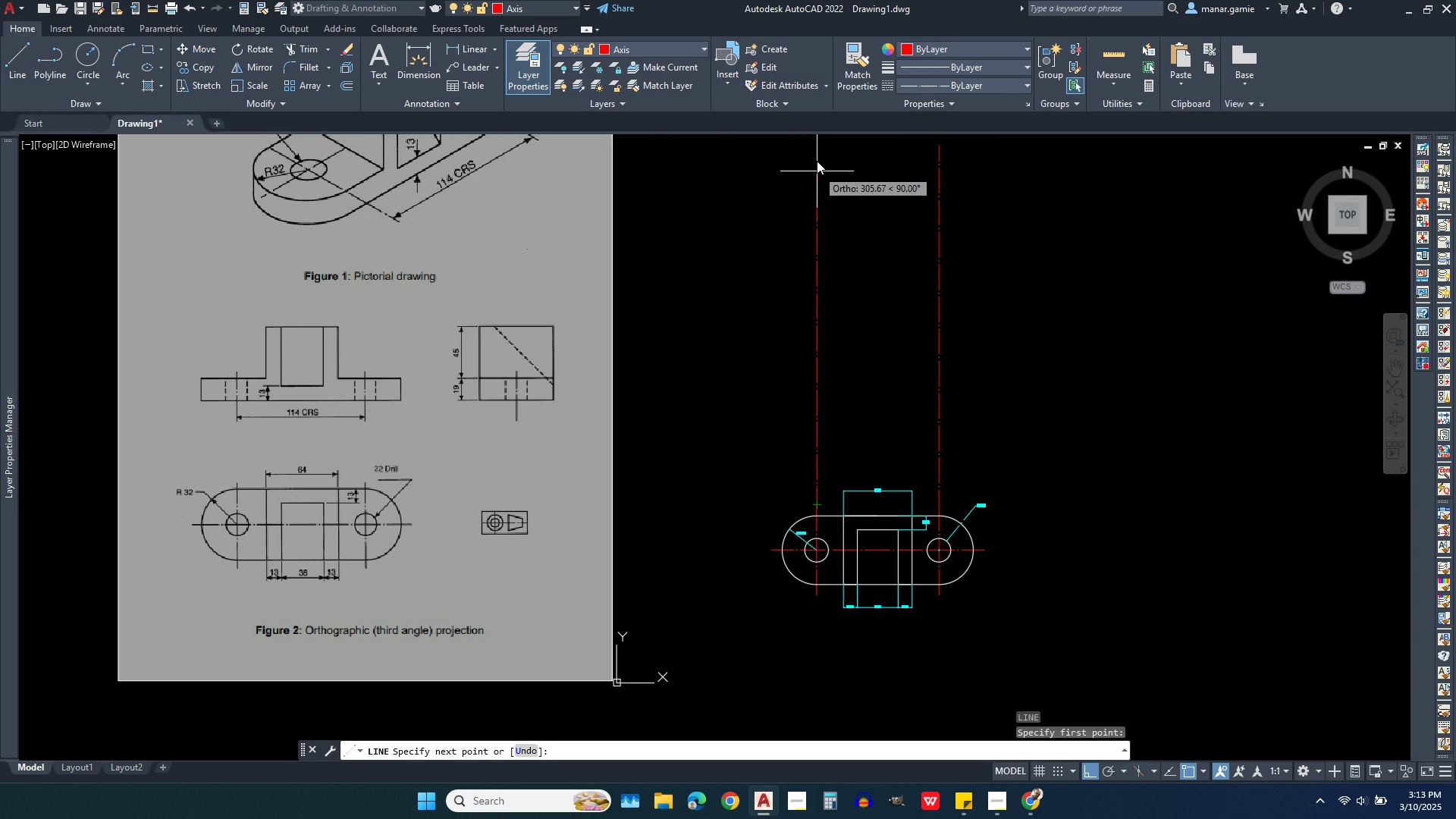 
left_click([814, 145])
 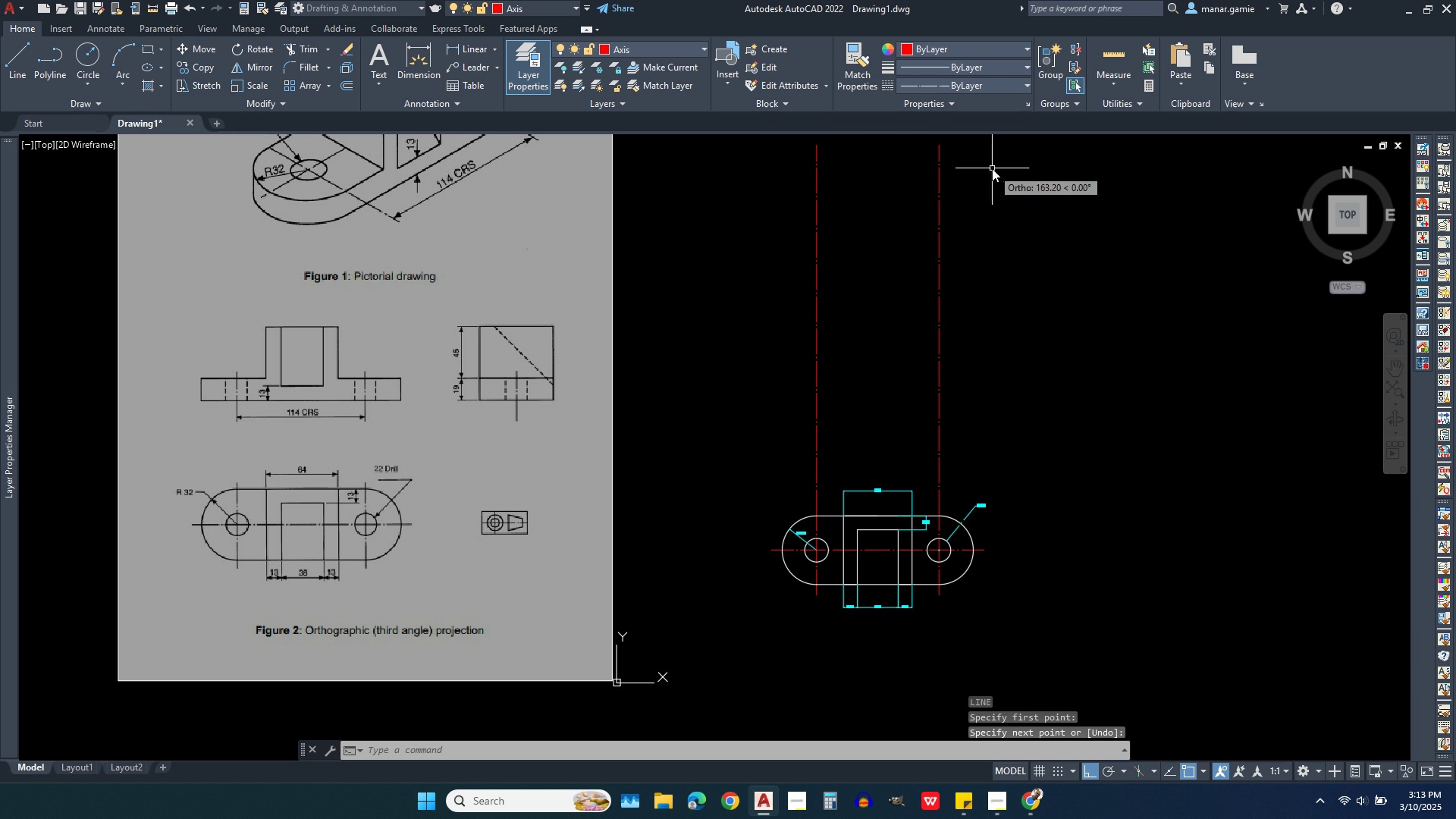 
right_click([992, 168])
 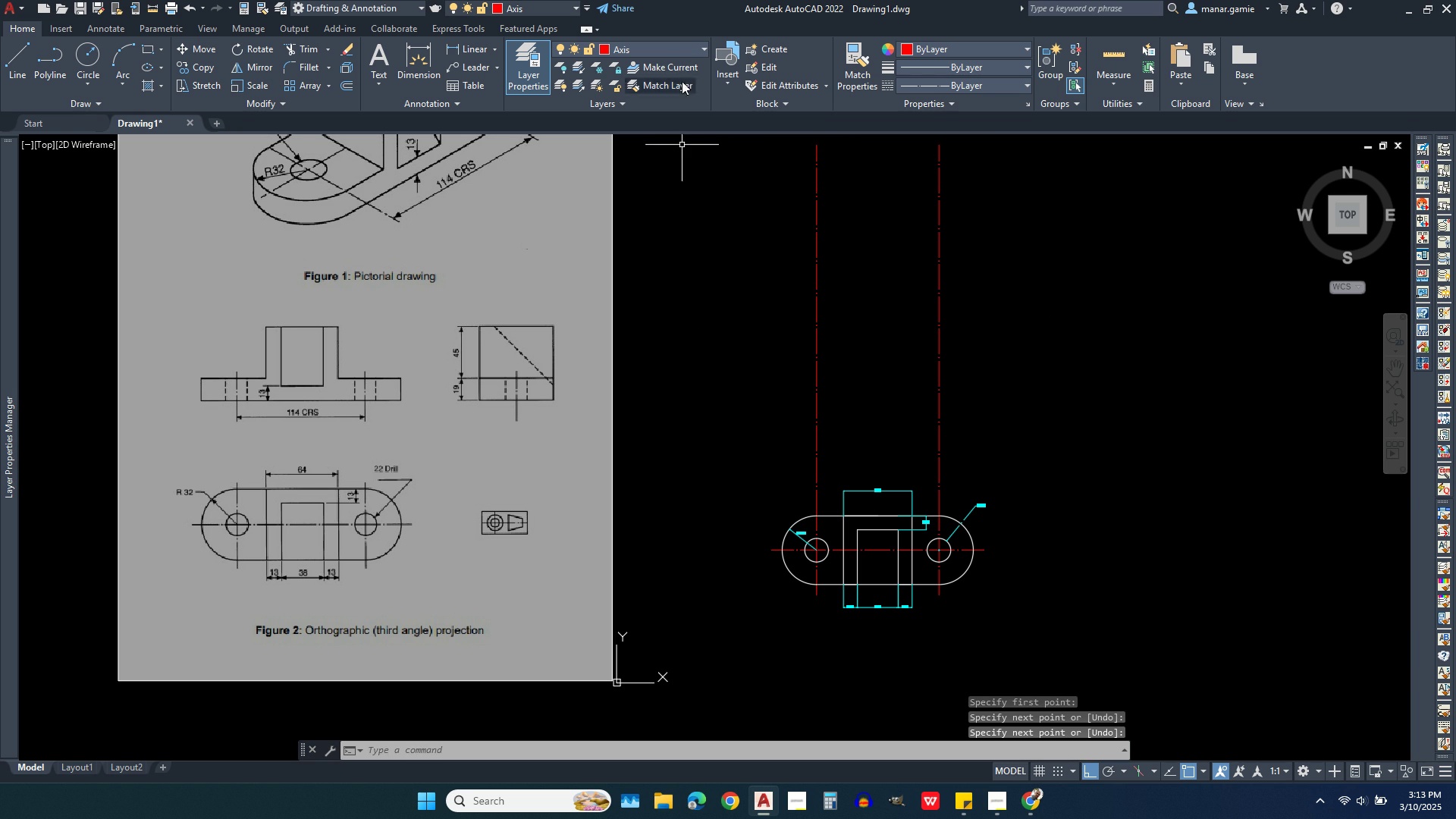 
left_click([695, 49])
 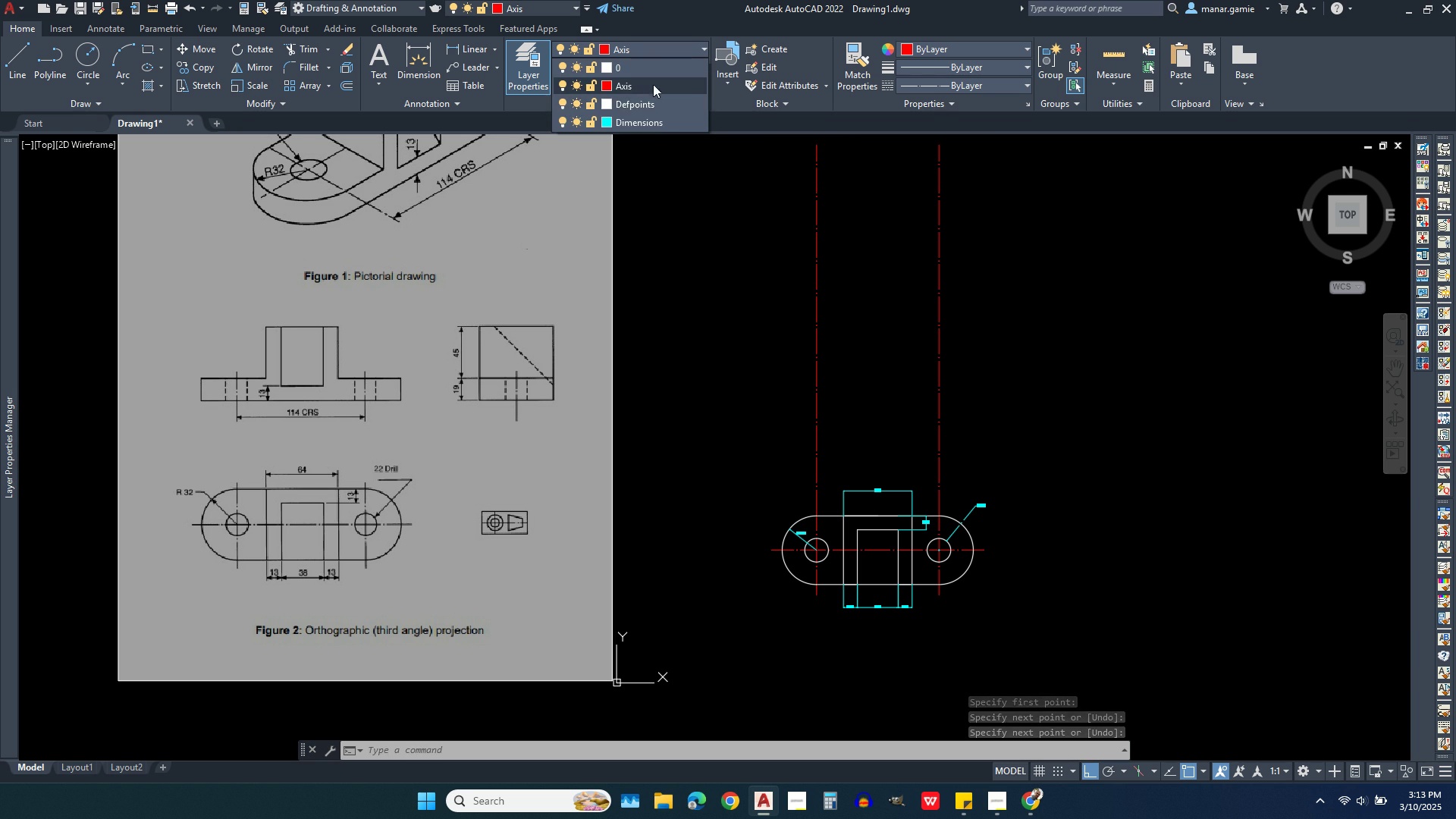 
left_click([655, 68])
 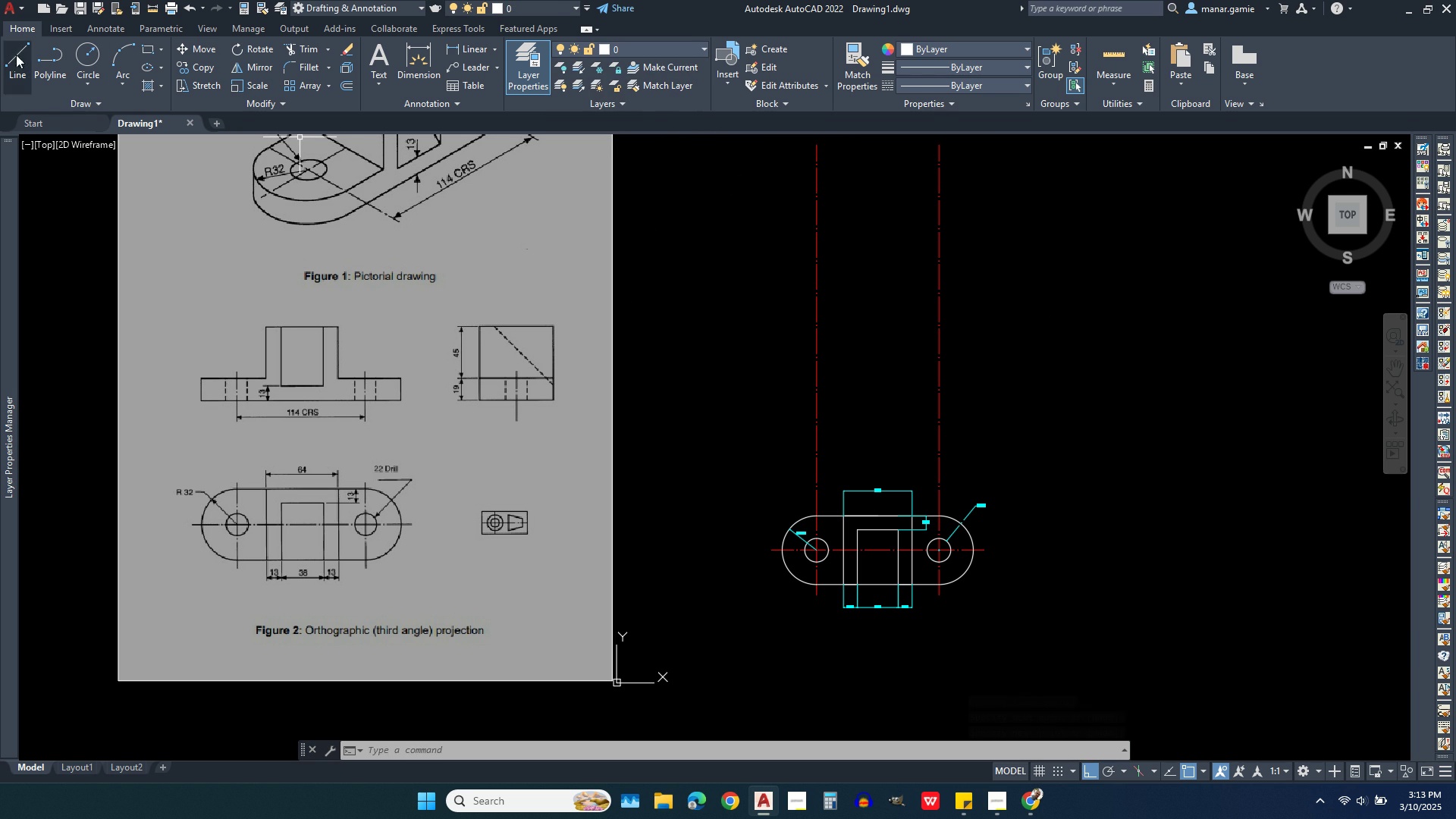 
left_click([16, 49])
 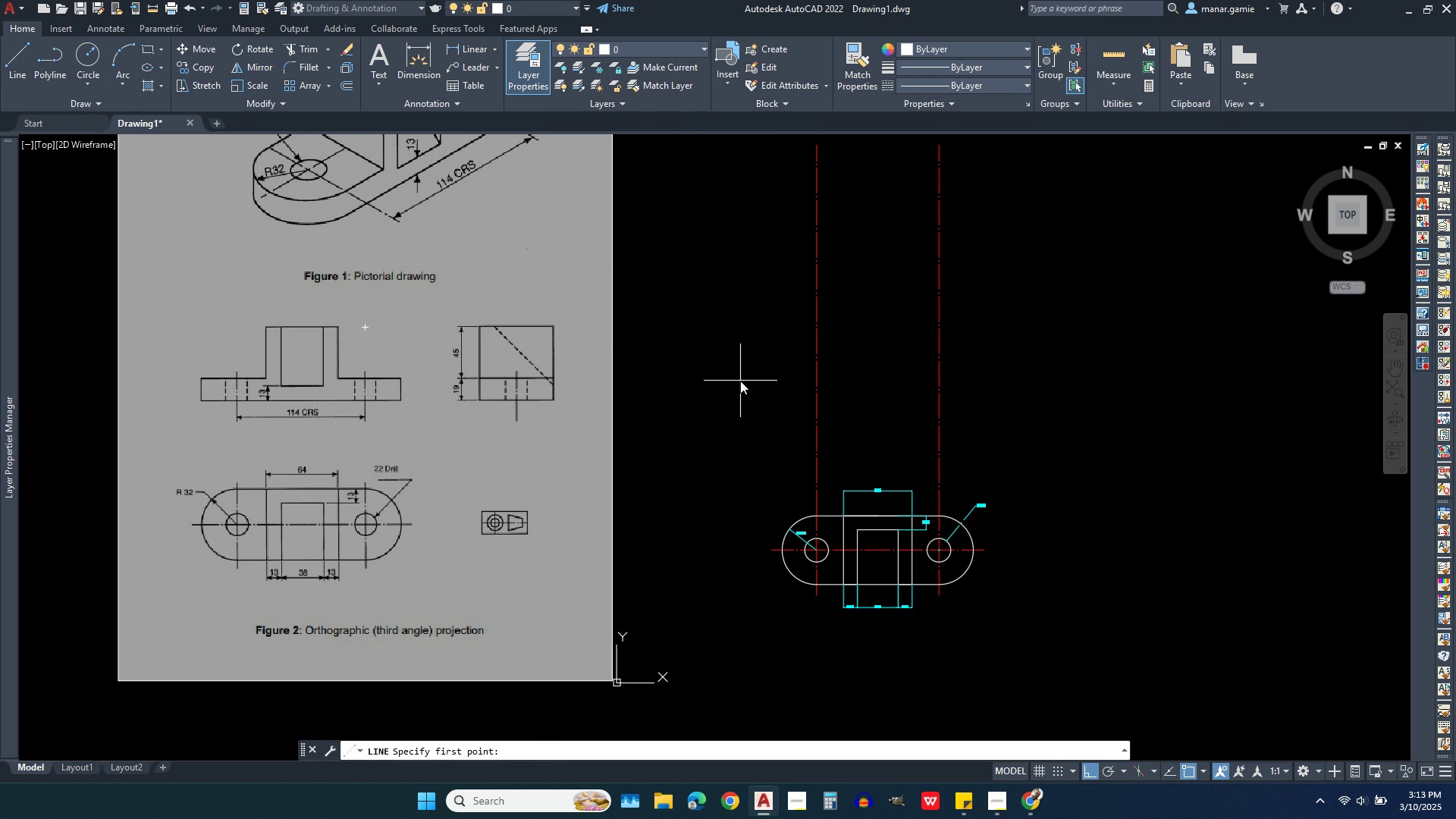 
left_click([738, 381])
 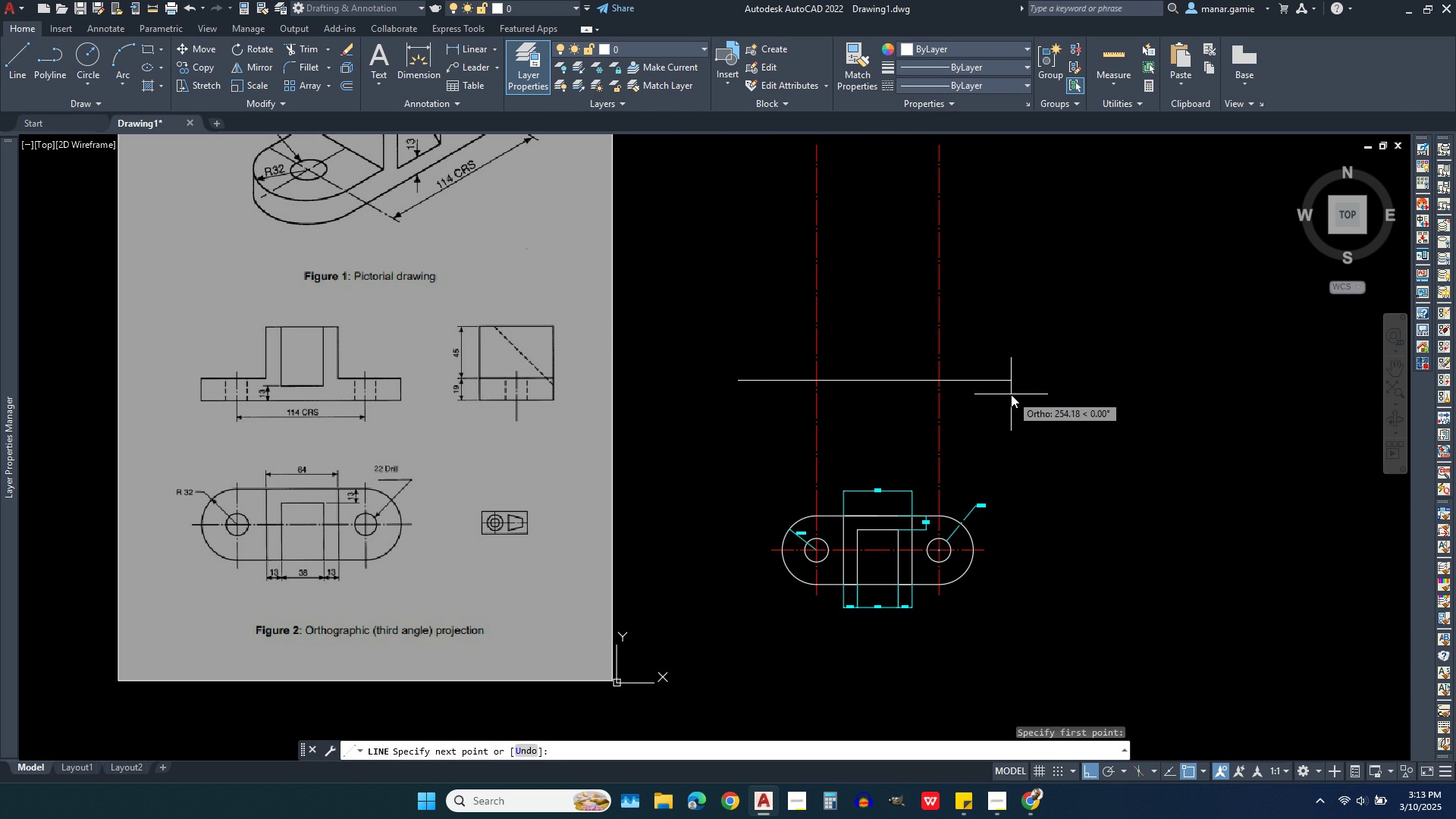 
left_click([1011, 394])
 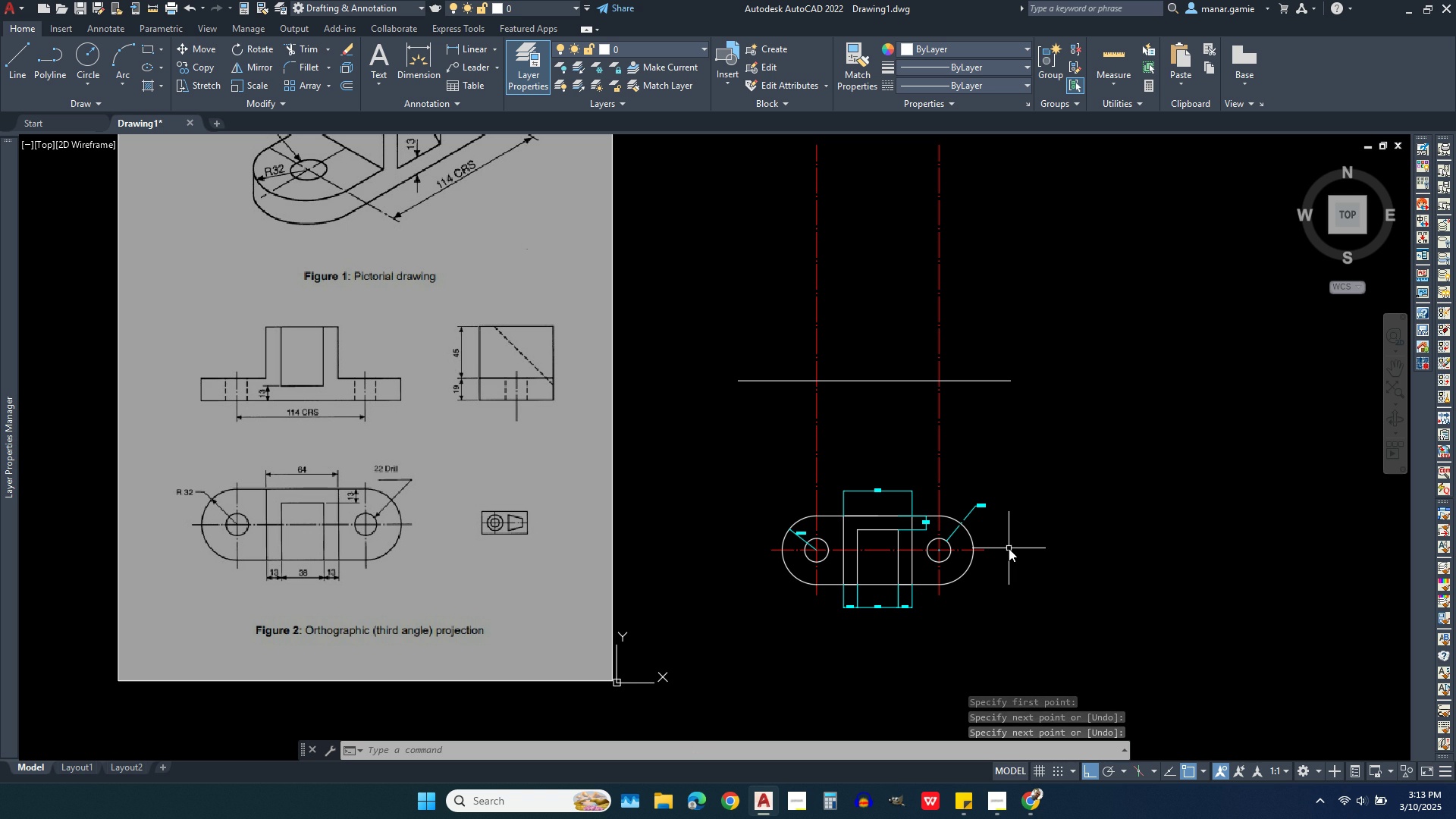 
wait(8.94)
 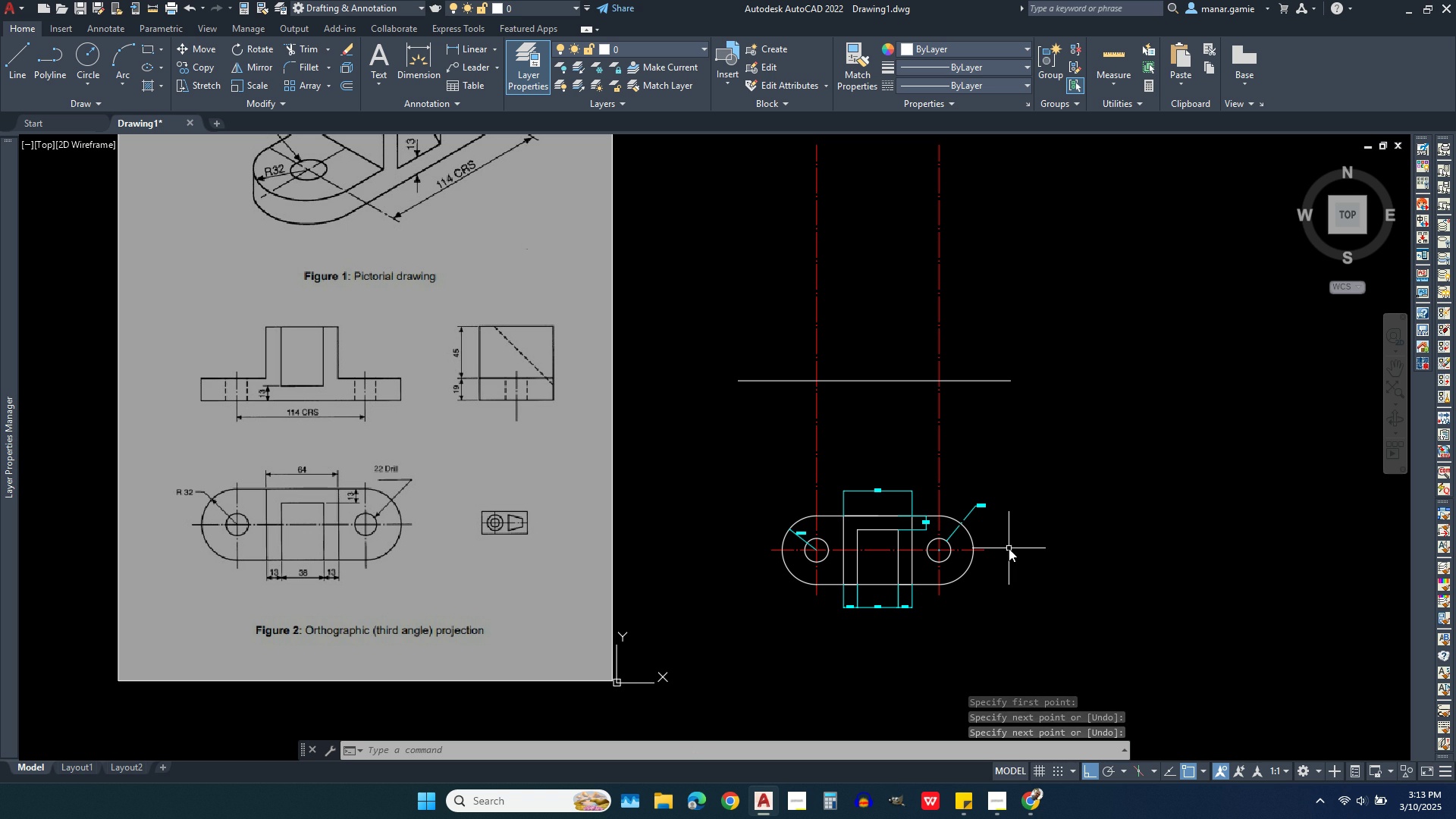 
scroll: coordinate [294, 407], scroll_direction: up, amount: 2.0
 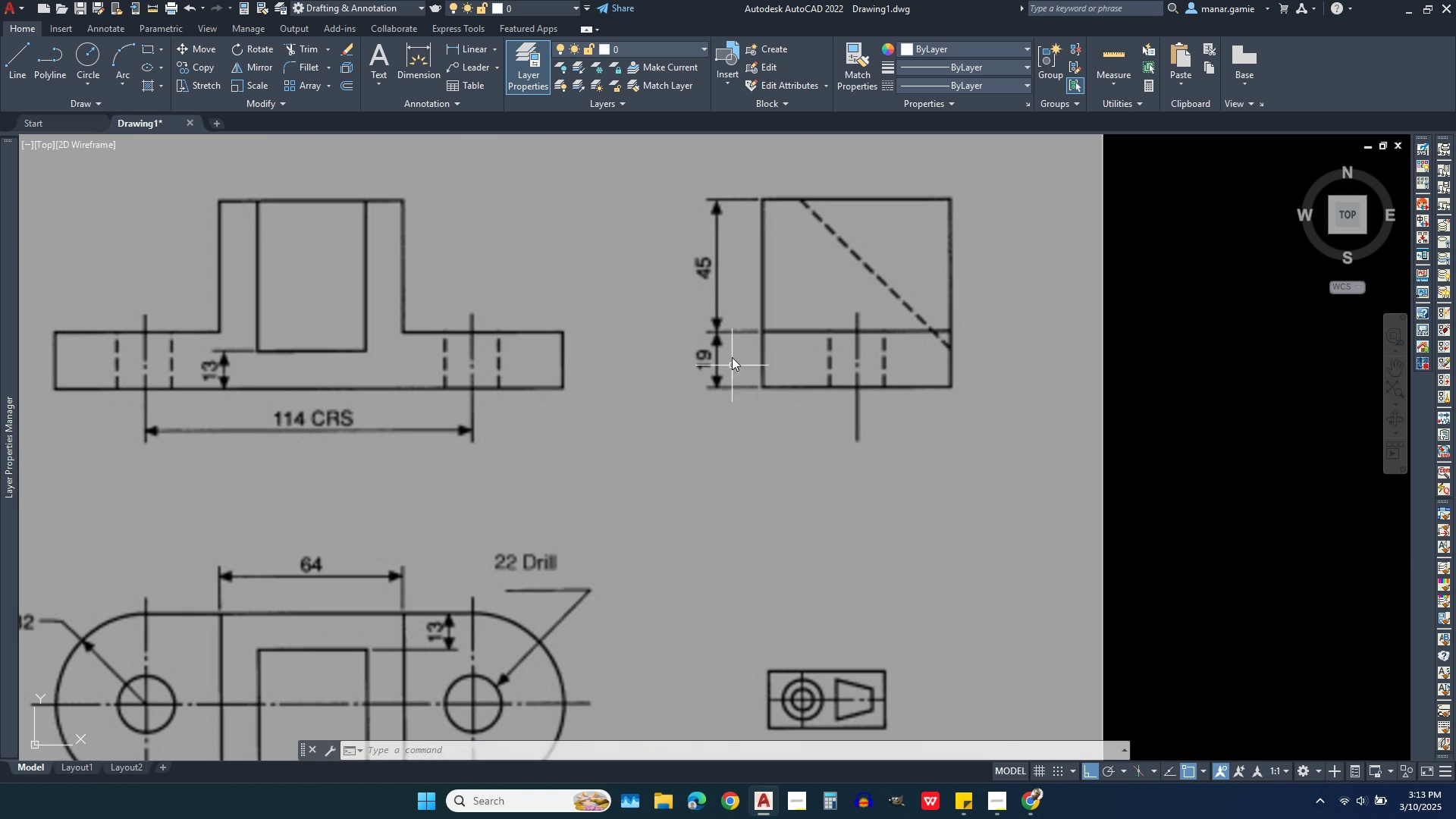 
scroll: coordinate [637, 357], scroll_direction: down, amount: 3.0
 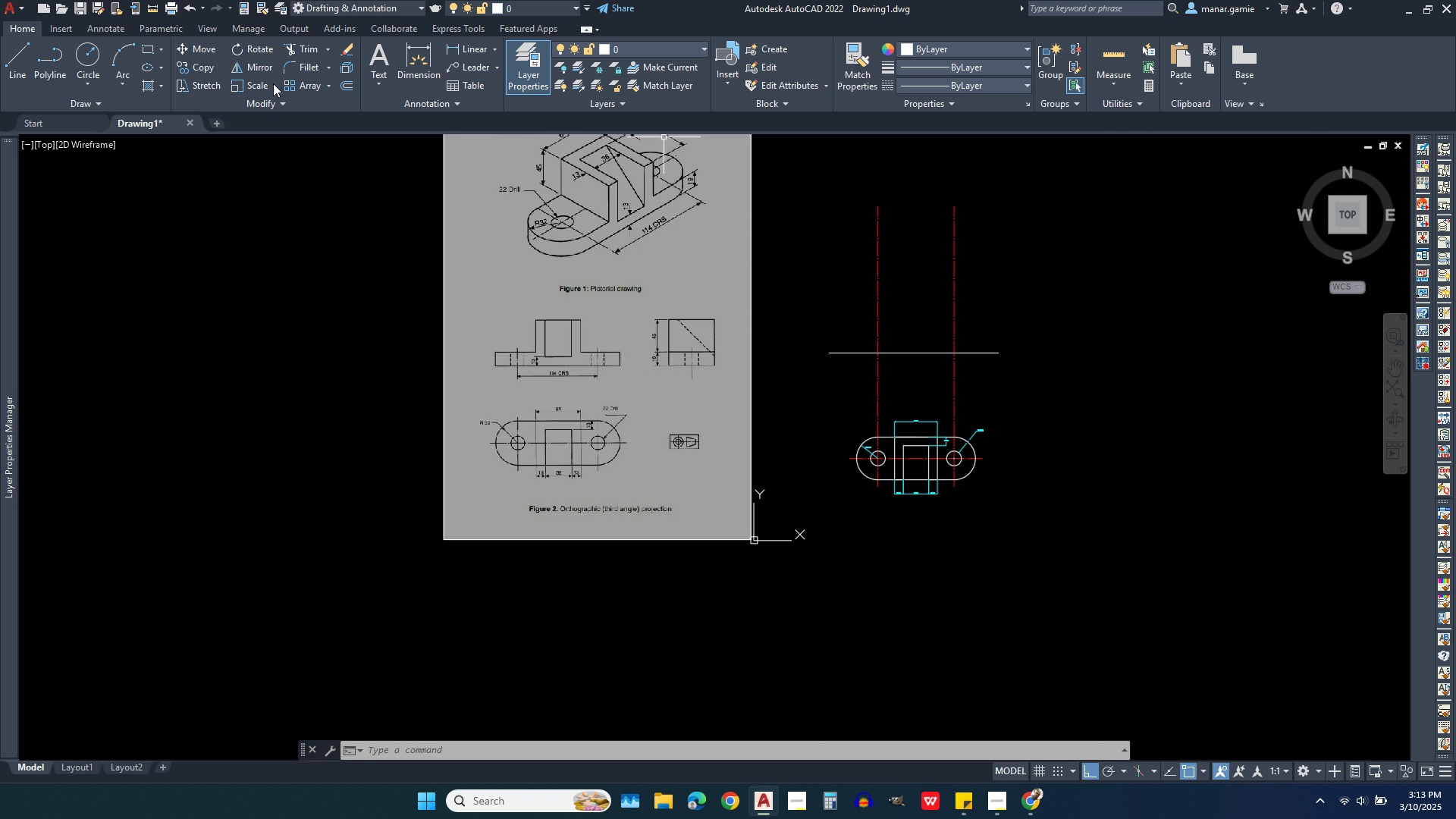 
left_click([353, 89])
 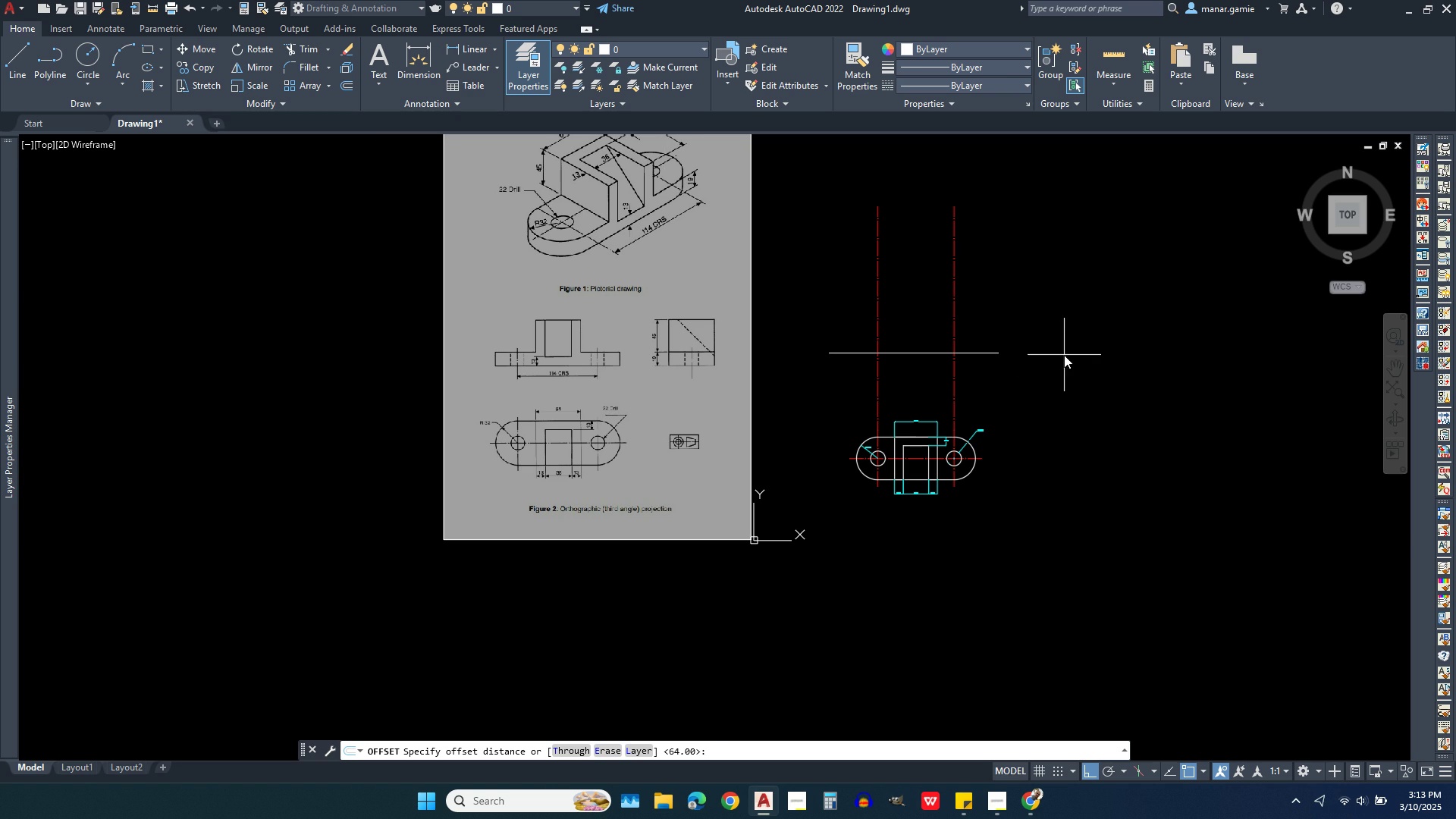 
type(19)
 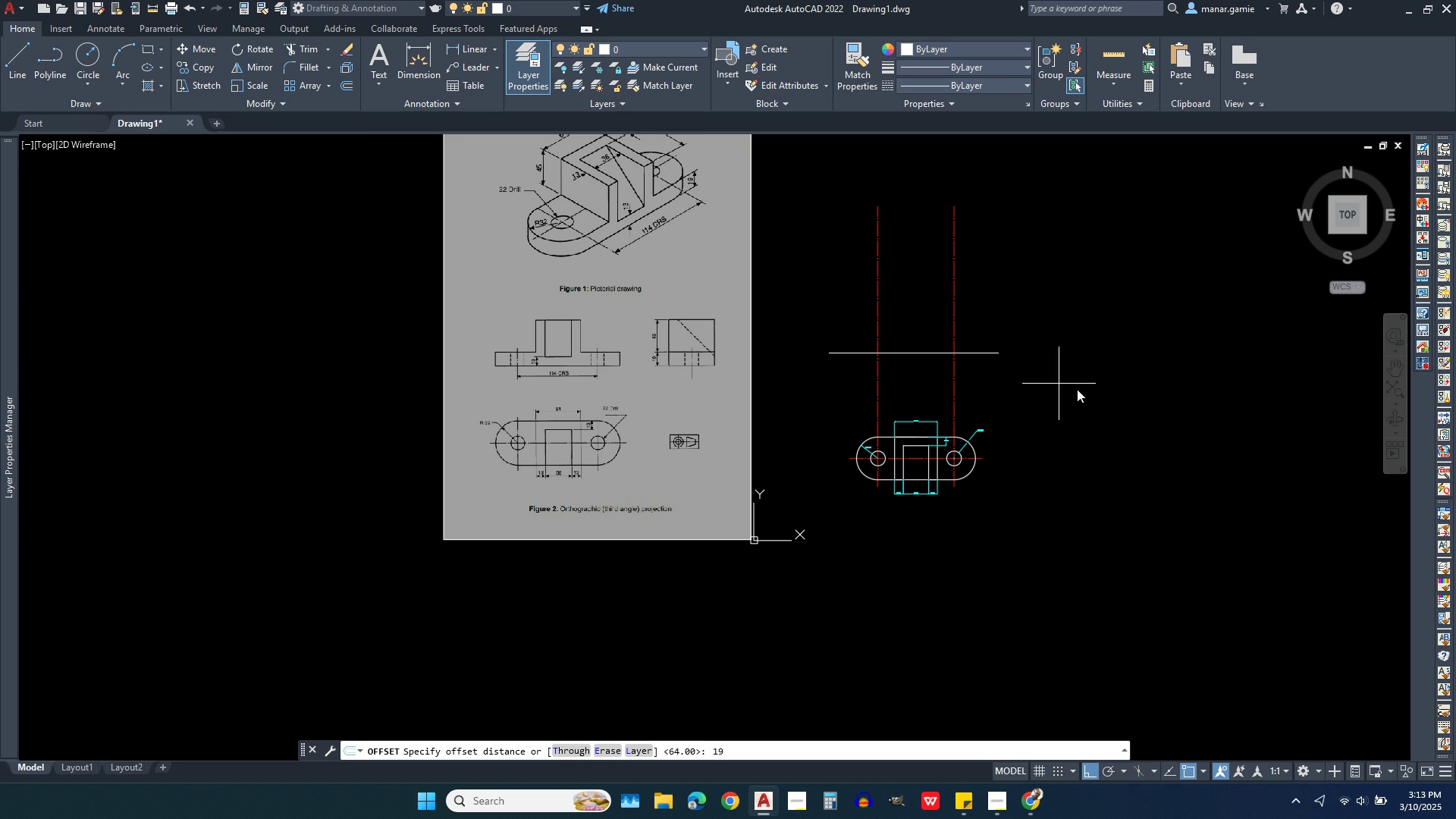 
key(Enter)
 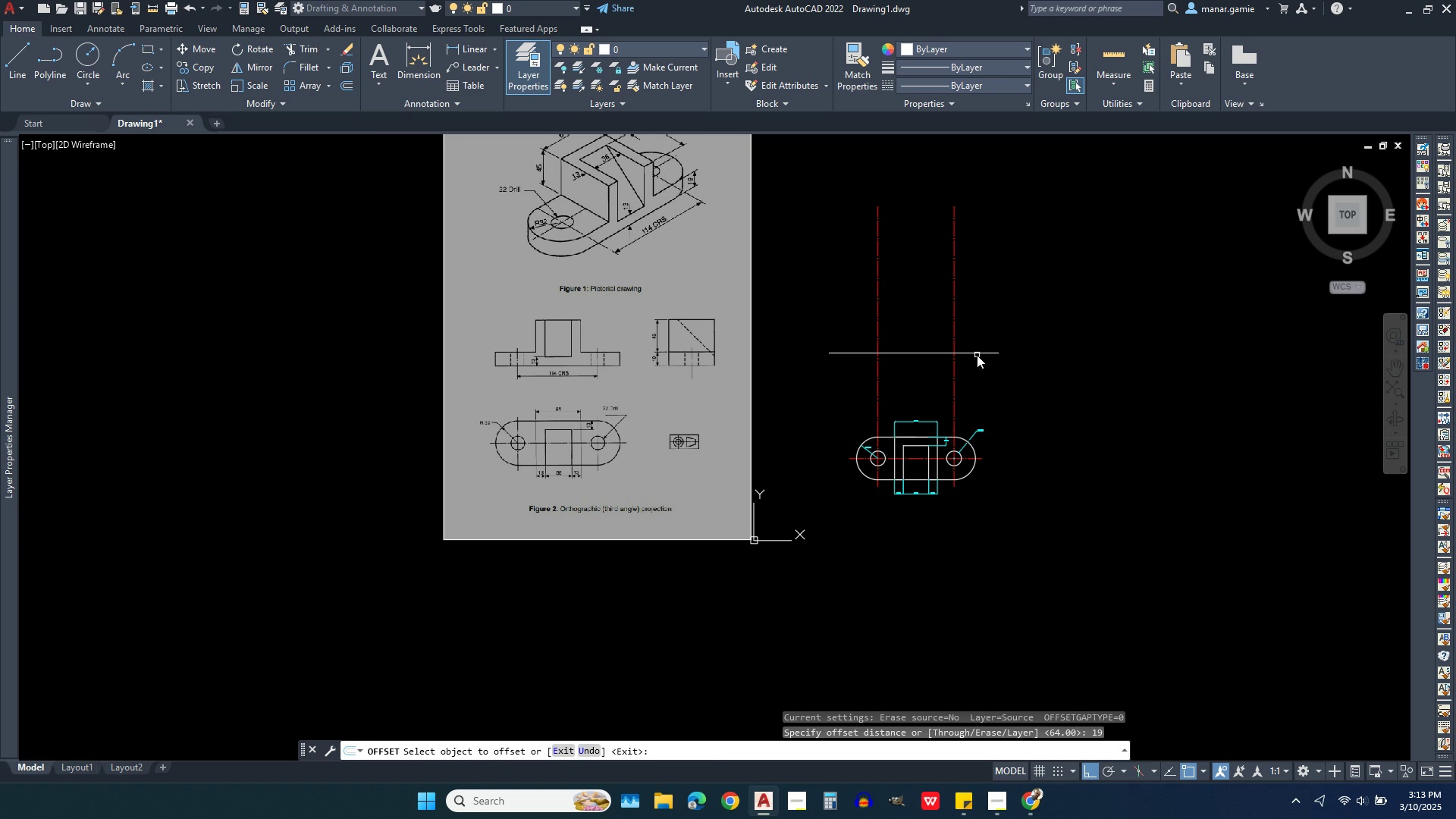 
left_click([977, 355])
 